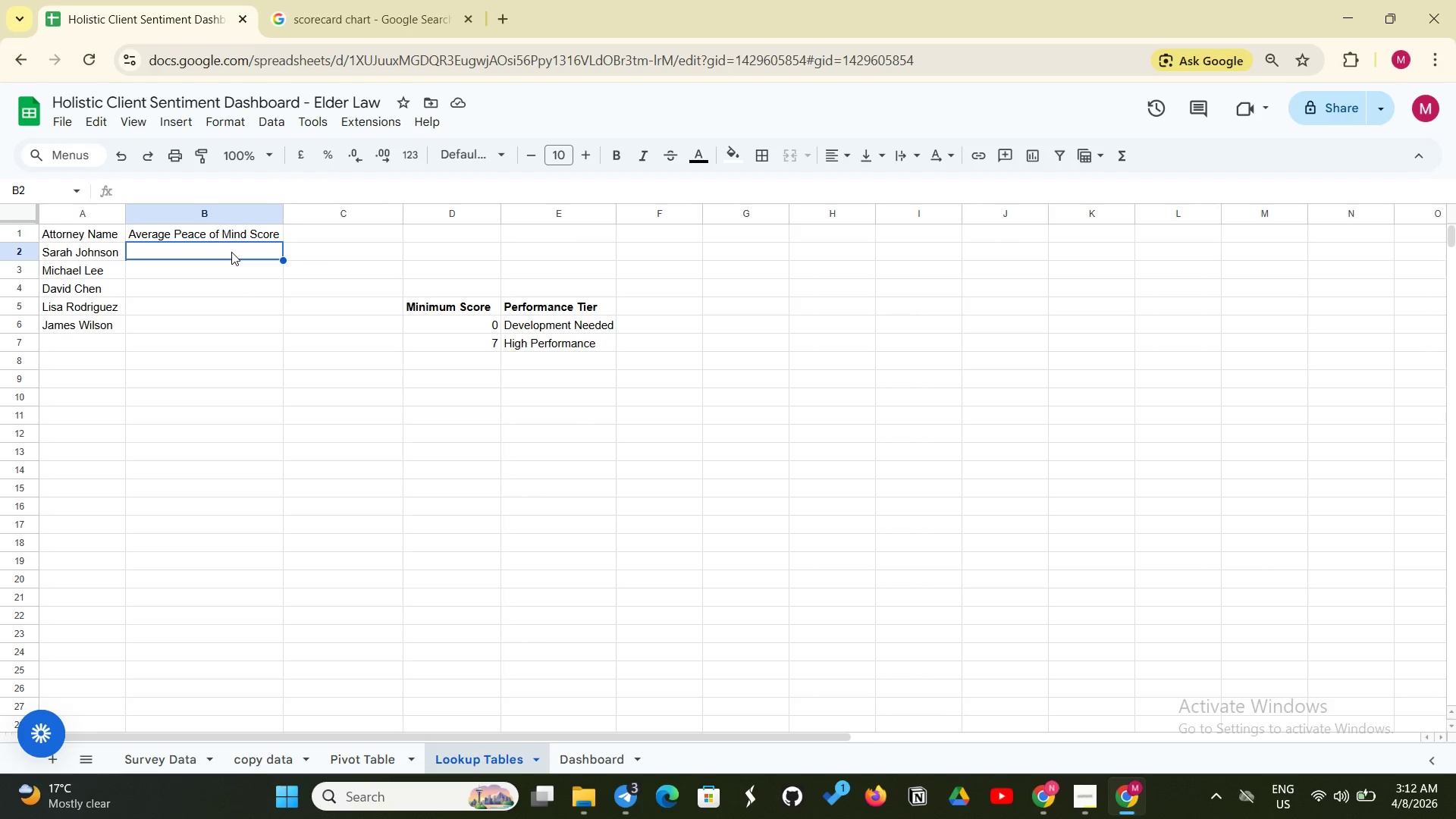 
type(=Av)
key(Backspace)
type(VERAGEIF('Survey Data' !$c$3)
 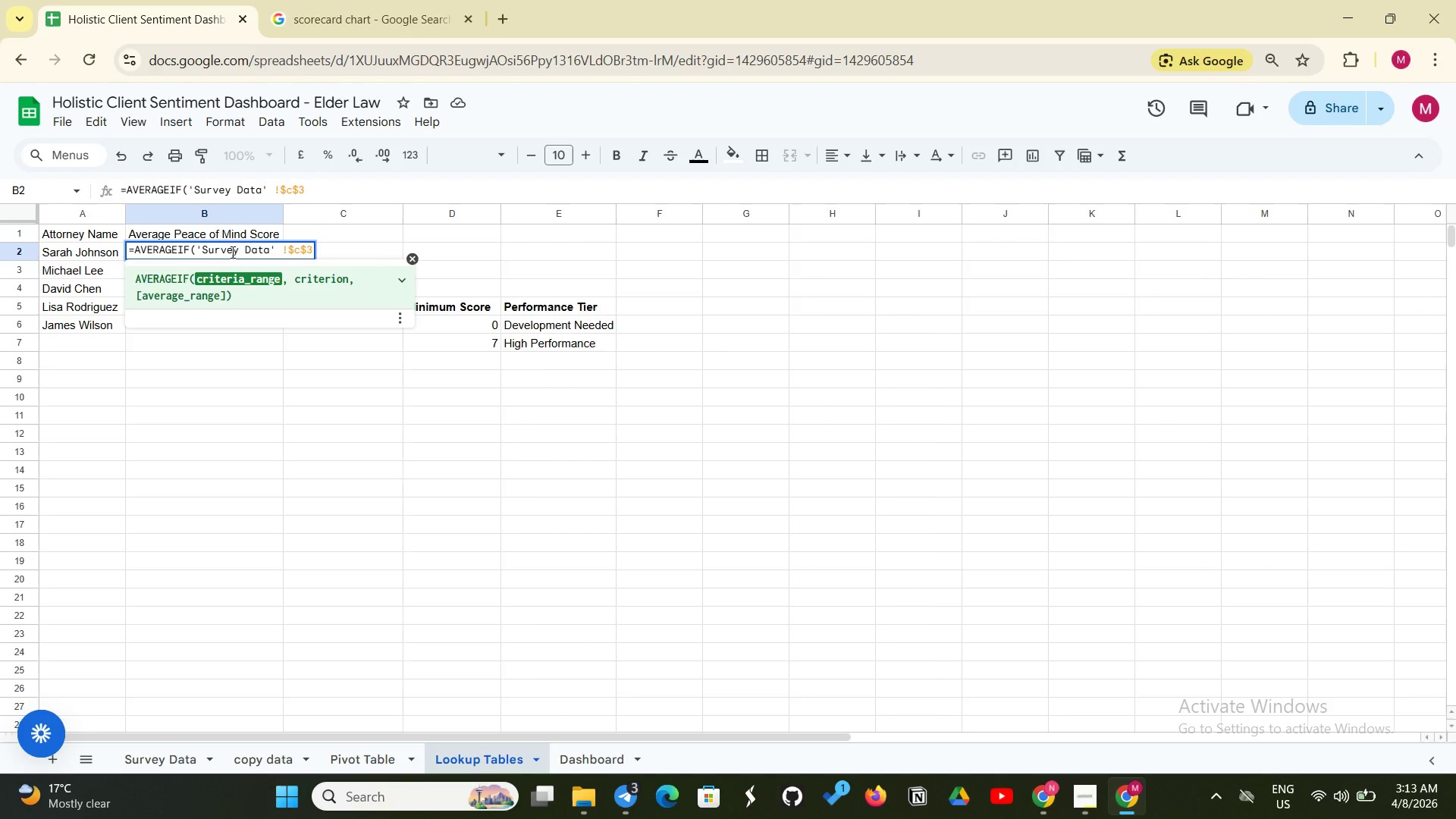 
key(ArrowLeft)
 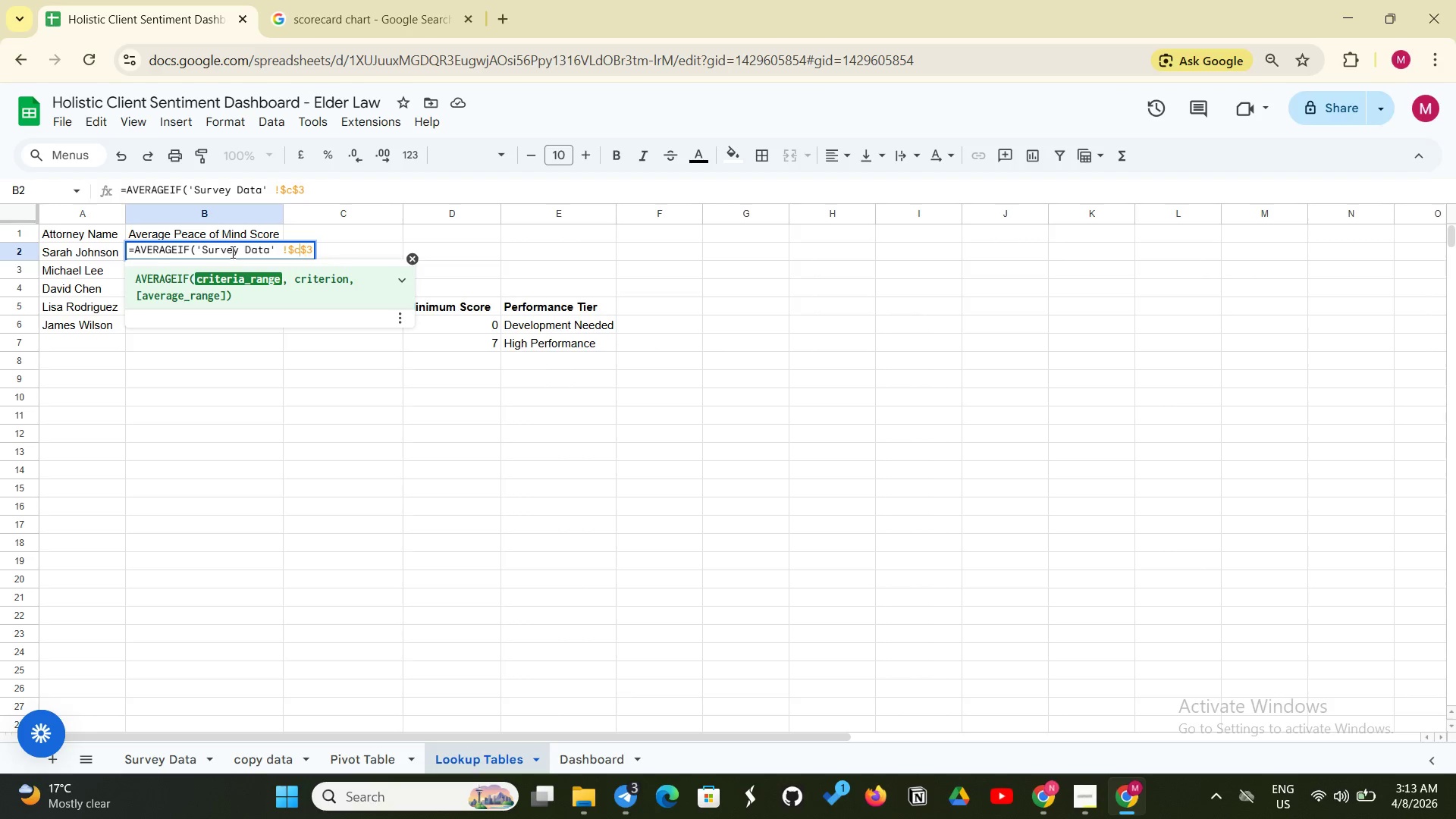 
key(ArrowLeft)
 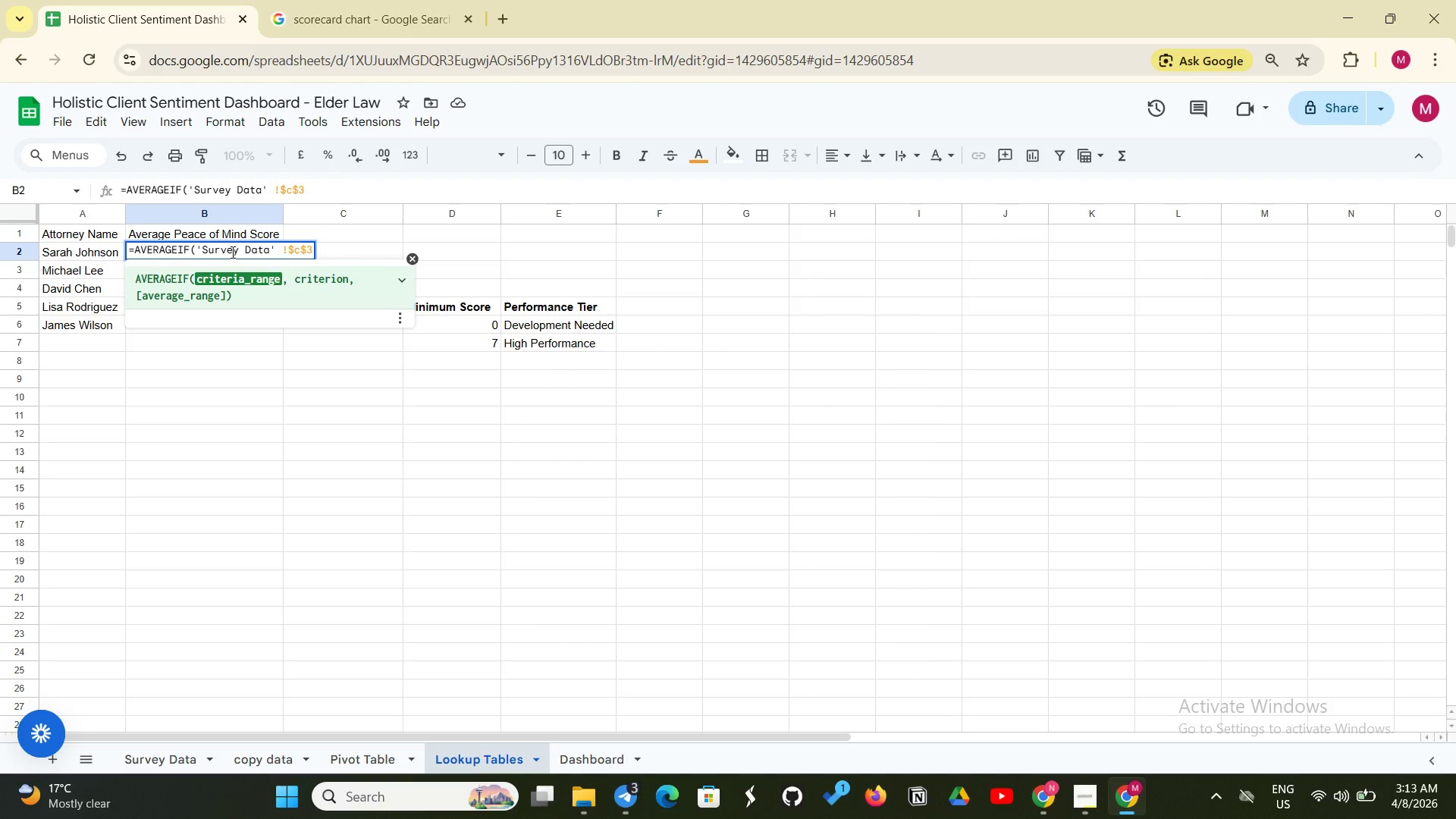 
key(Backspace)
 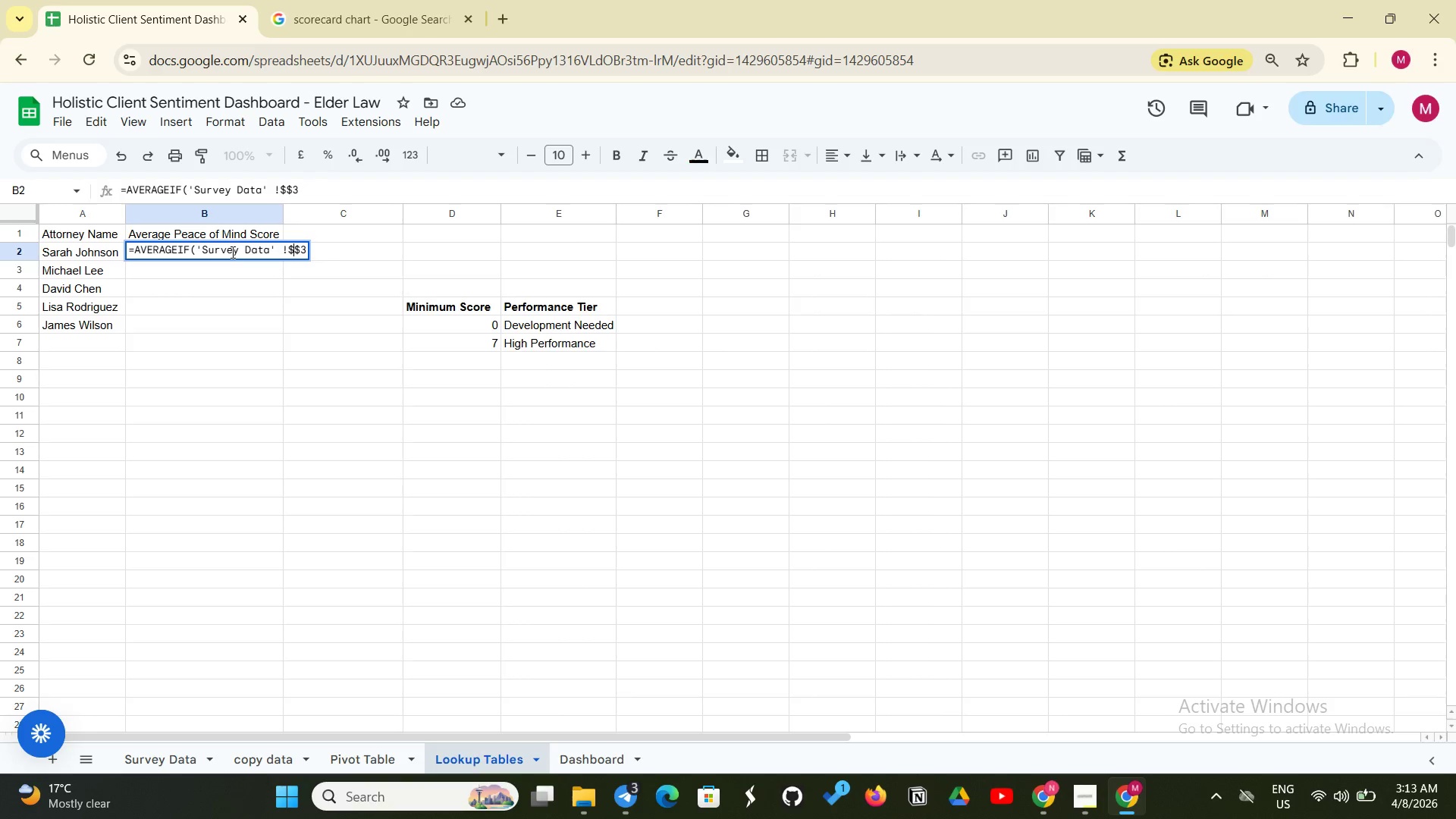 
key(Shift+C)
 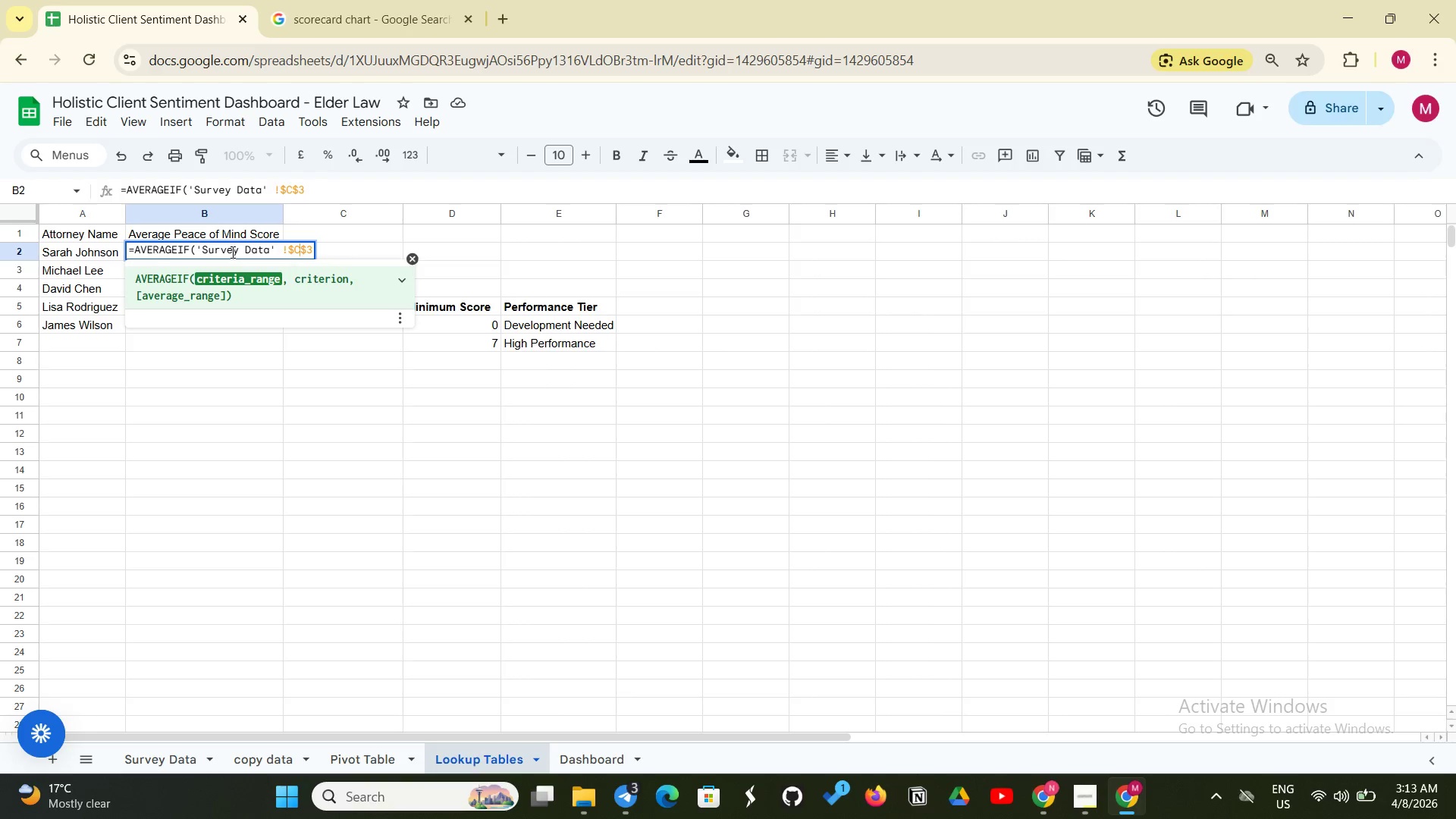 
key(ArrowRight)
 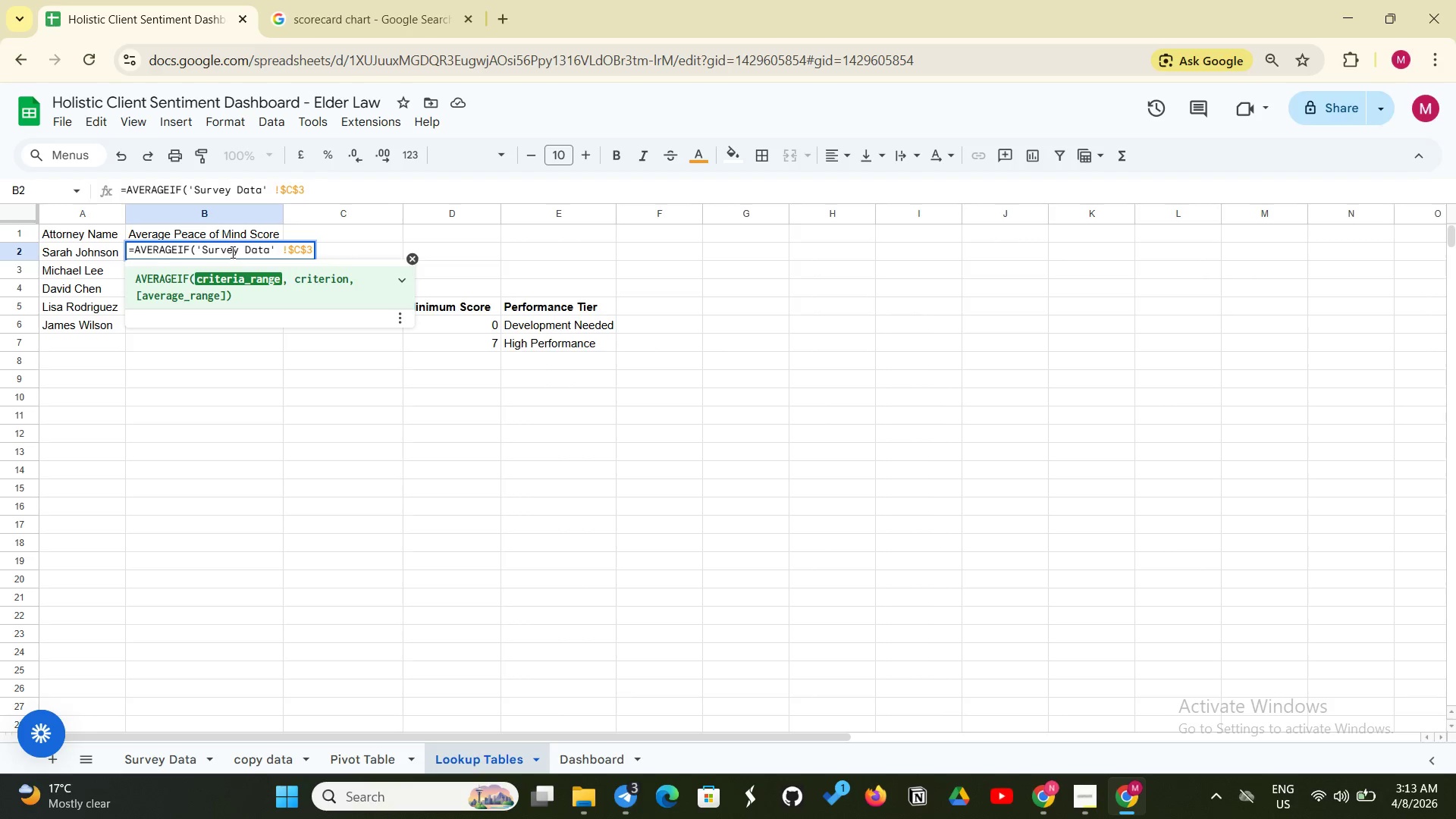 
key(ArrowRight)
 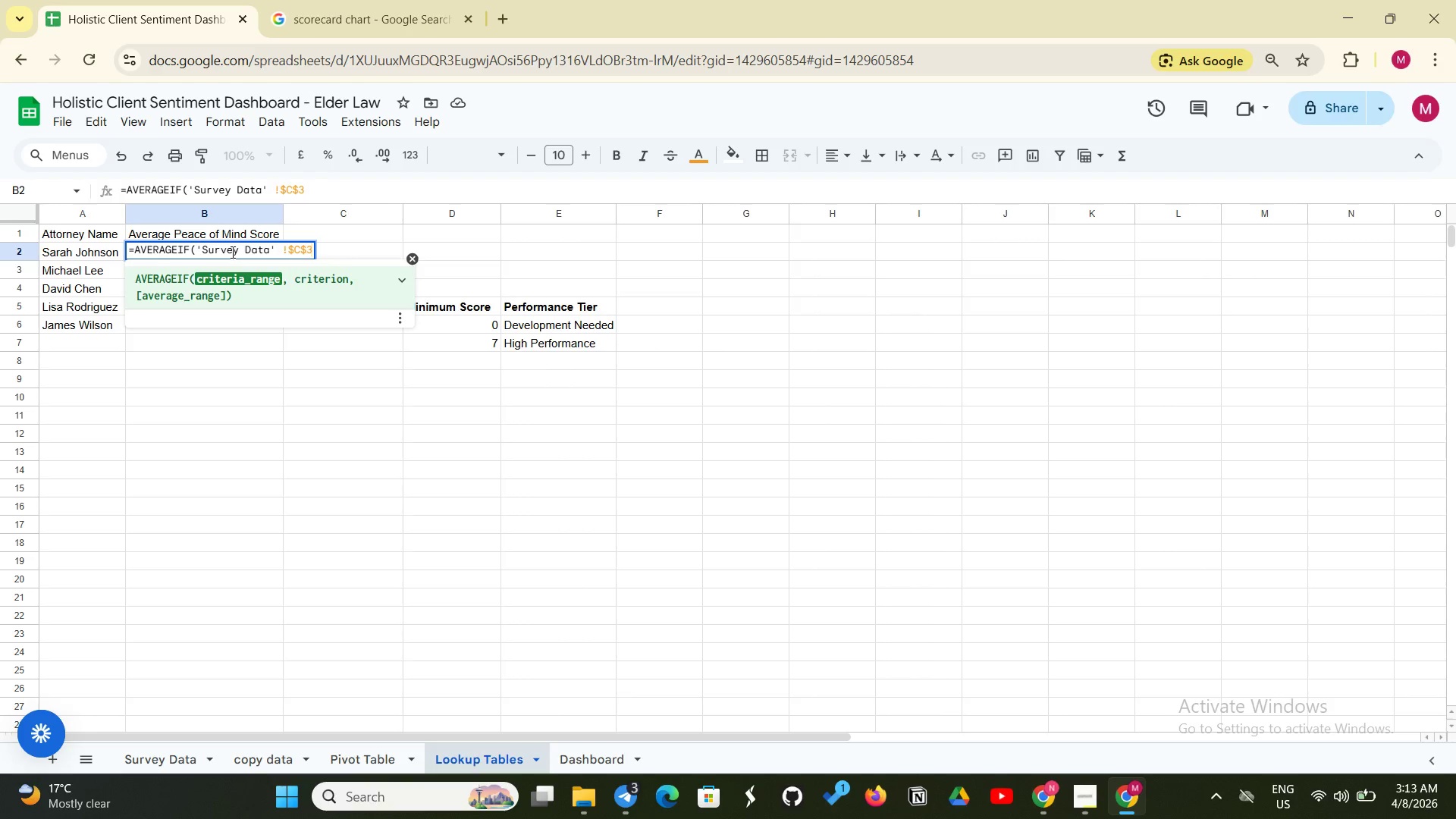 
type(:$C$202)
 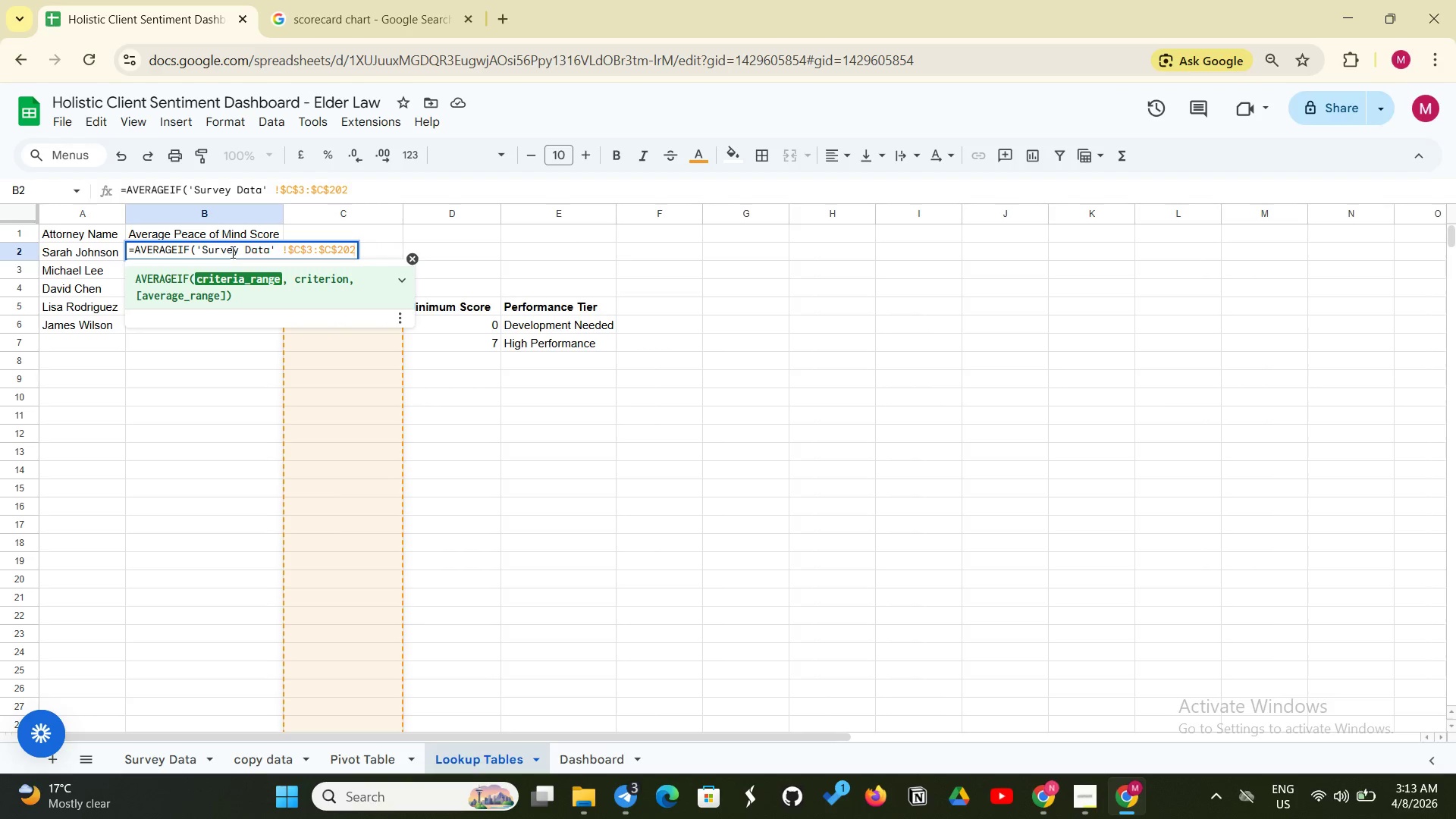 
type(, A2, ")
key(Backspace)
type('Survey Dt' )
 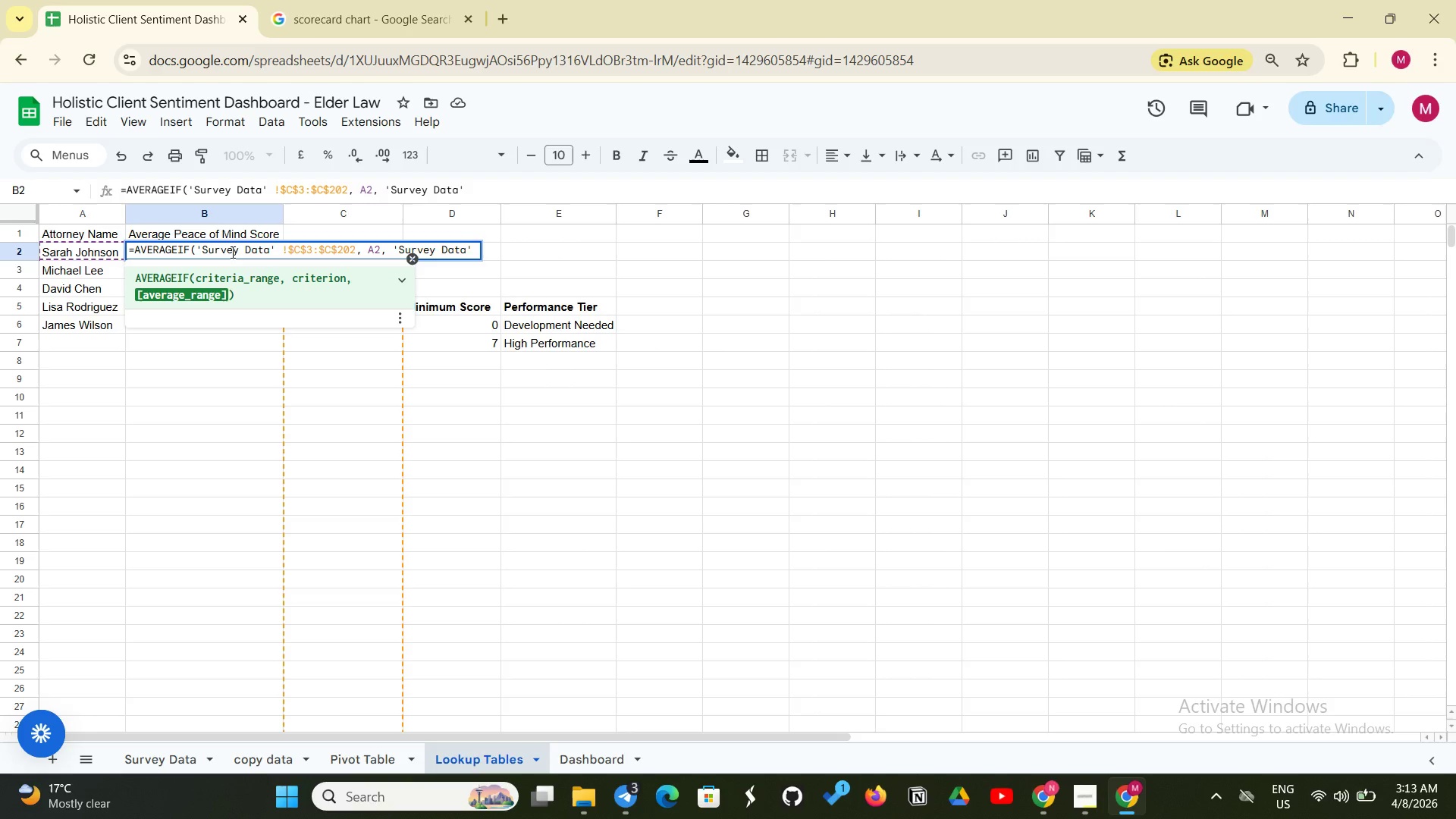 
wait(5.49)
 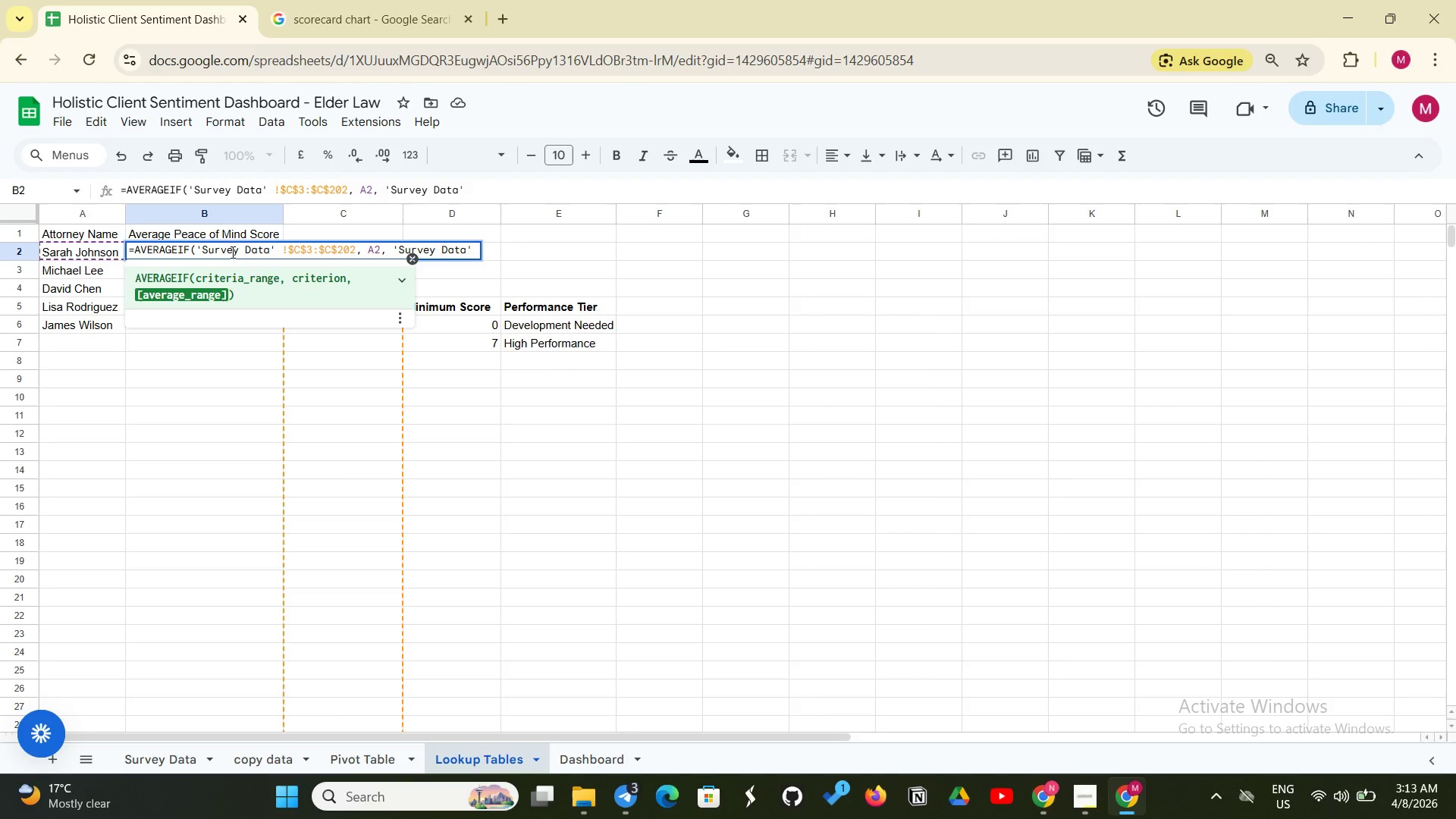 
key(Shift+1)
 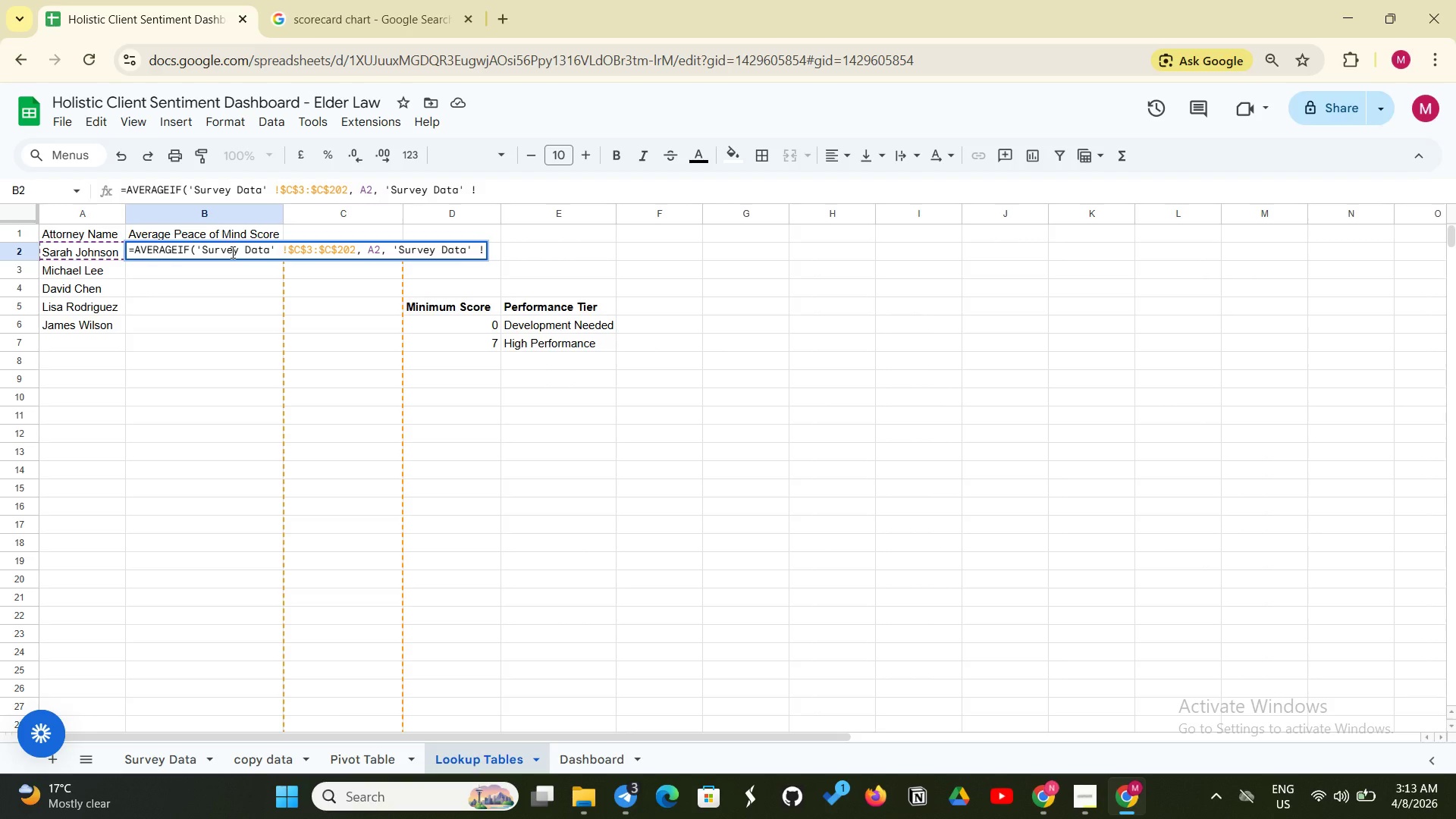 
key(Backspace)
 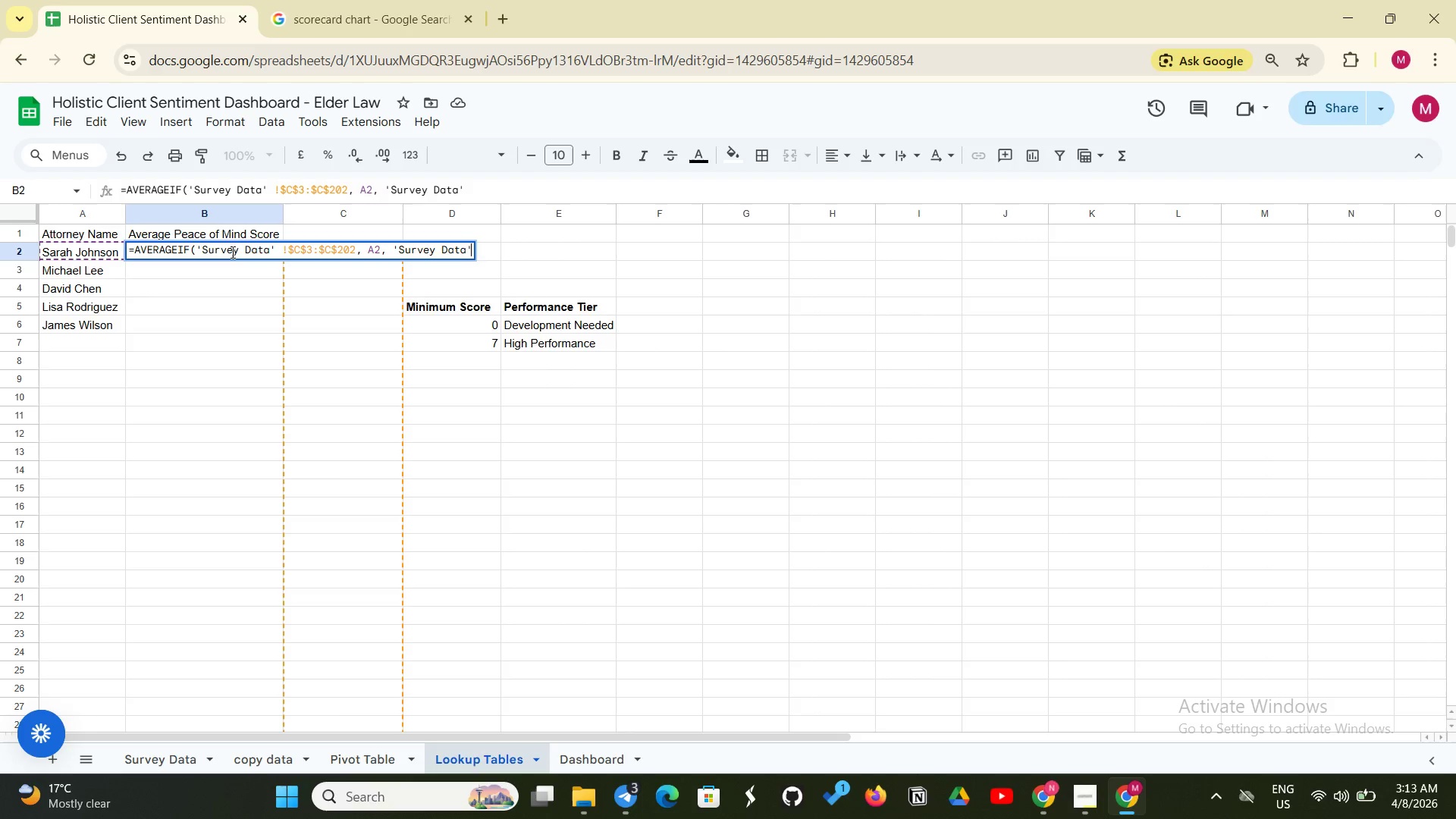 
key(Backspace)
 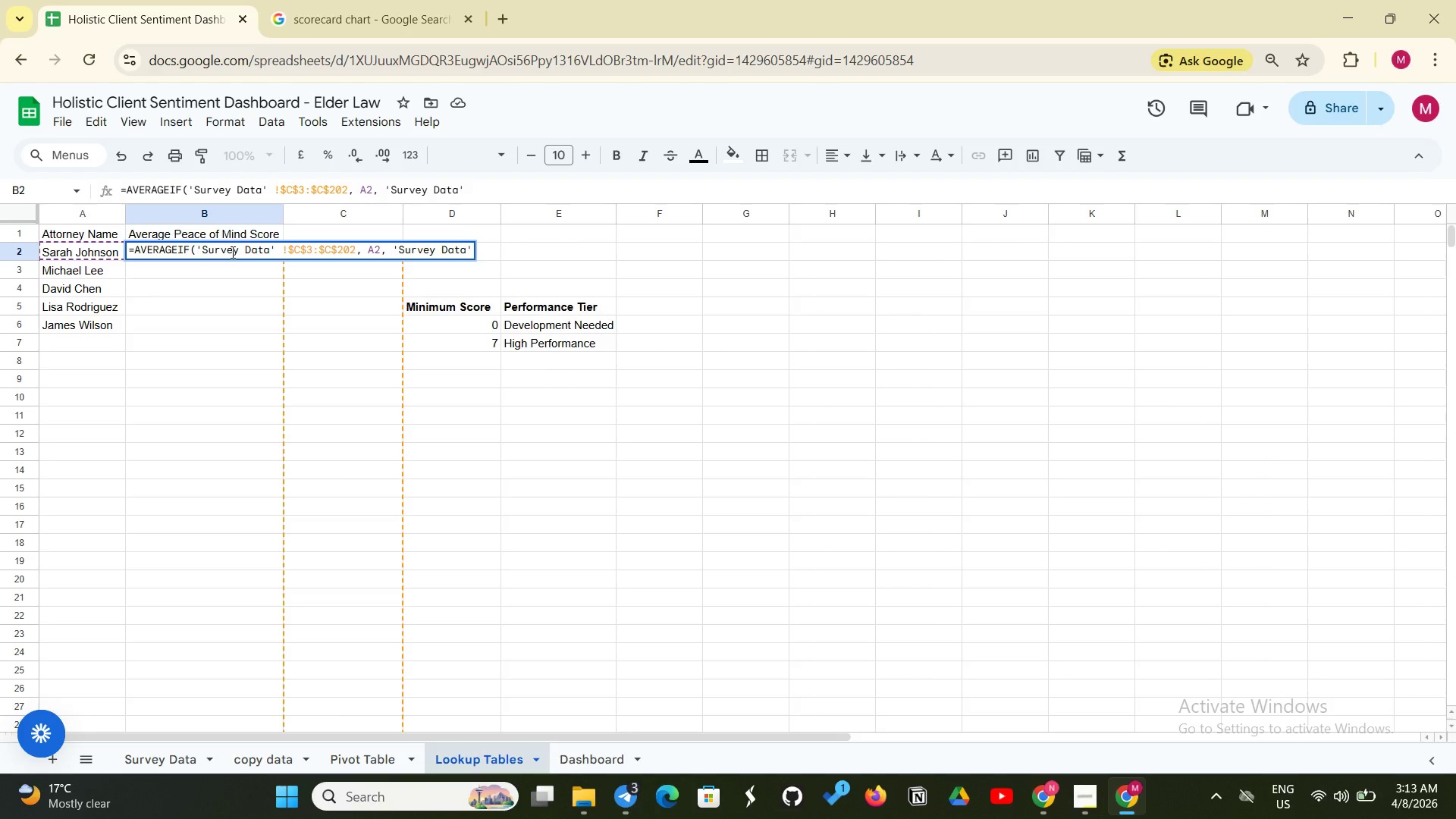 
key(Shift+1)
 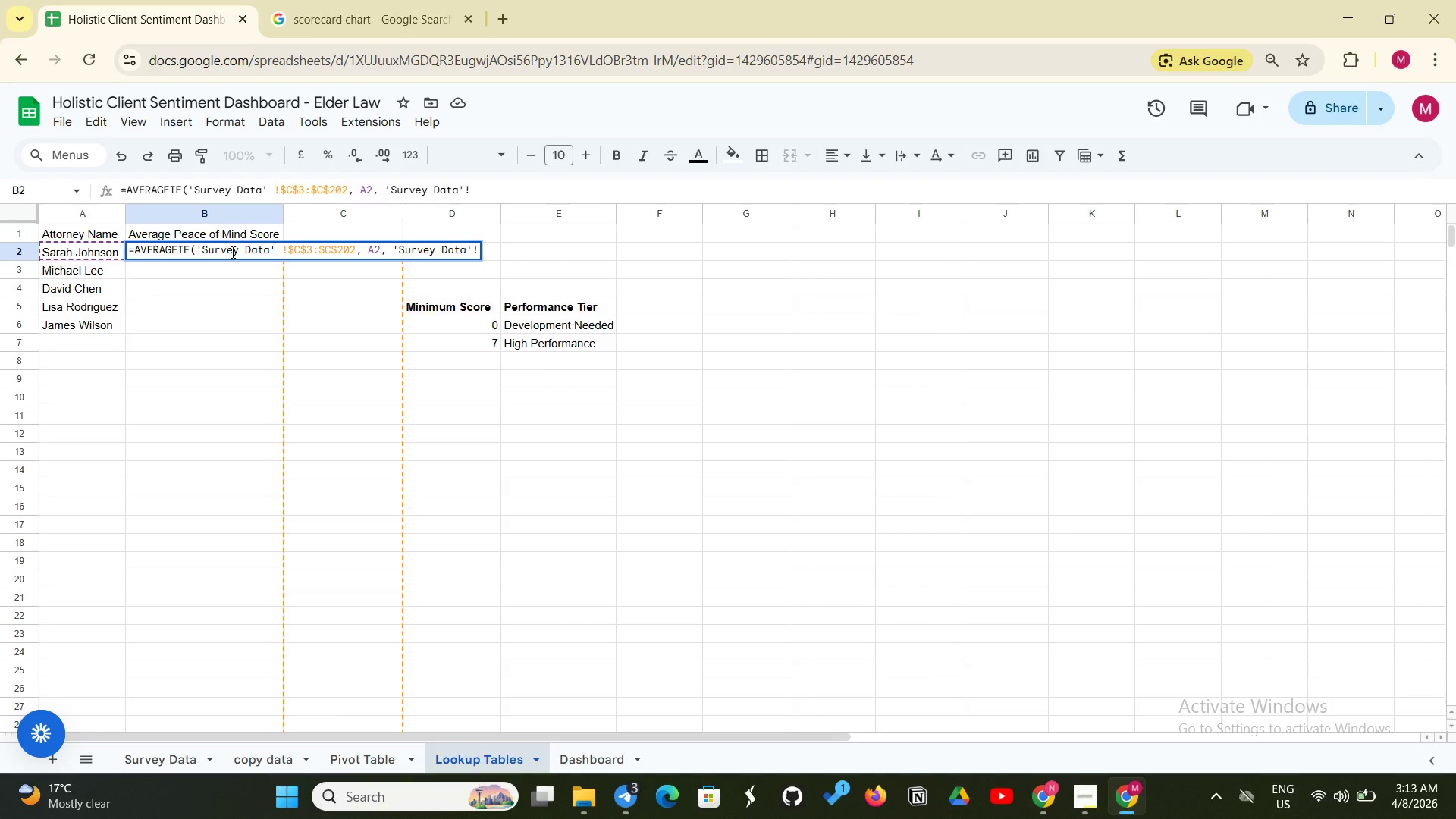 
type($Q$3:@)
key(Backspace)
type(qQ)
 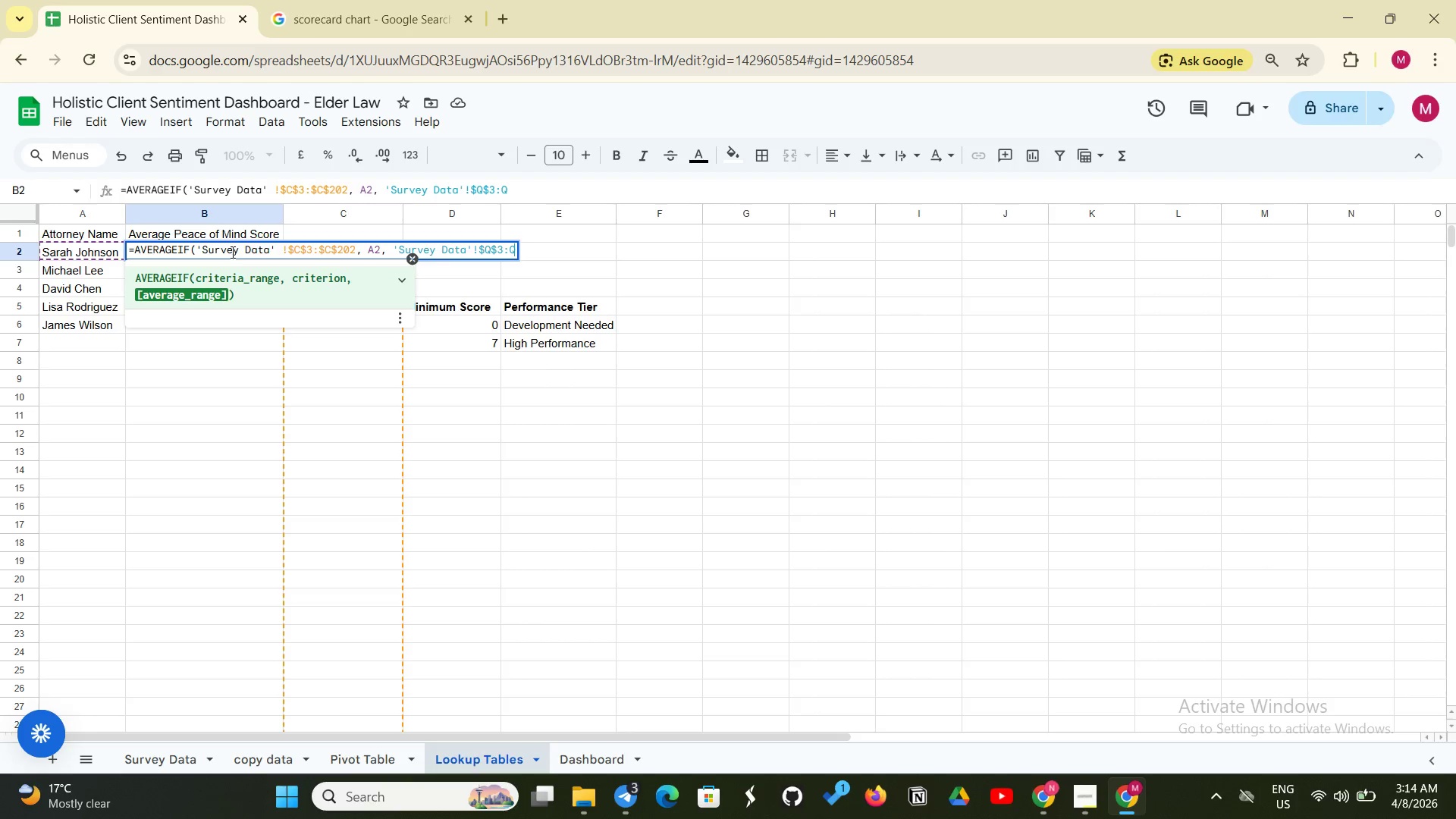 
wait(5.78)
 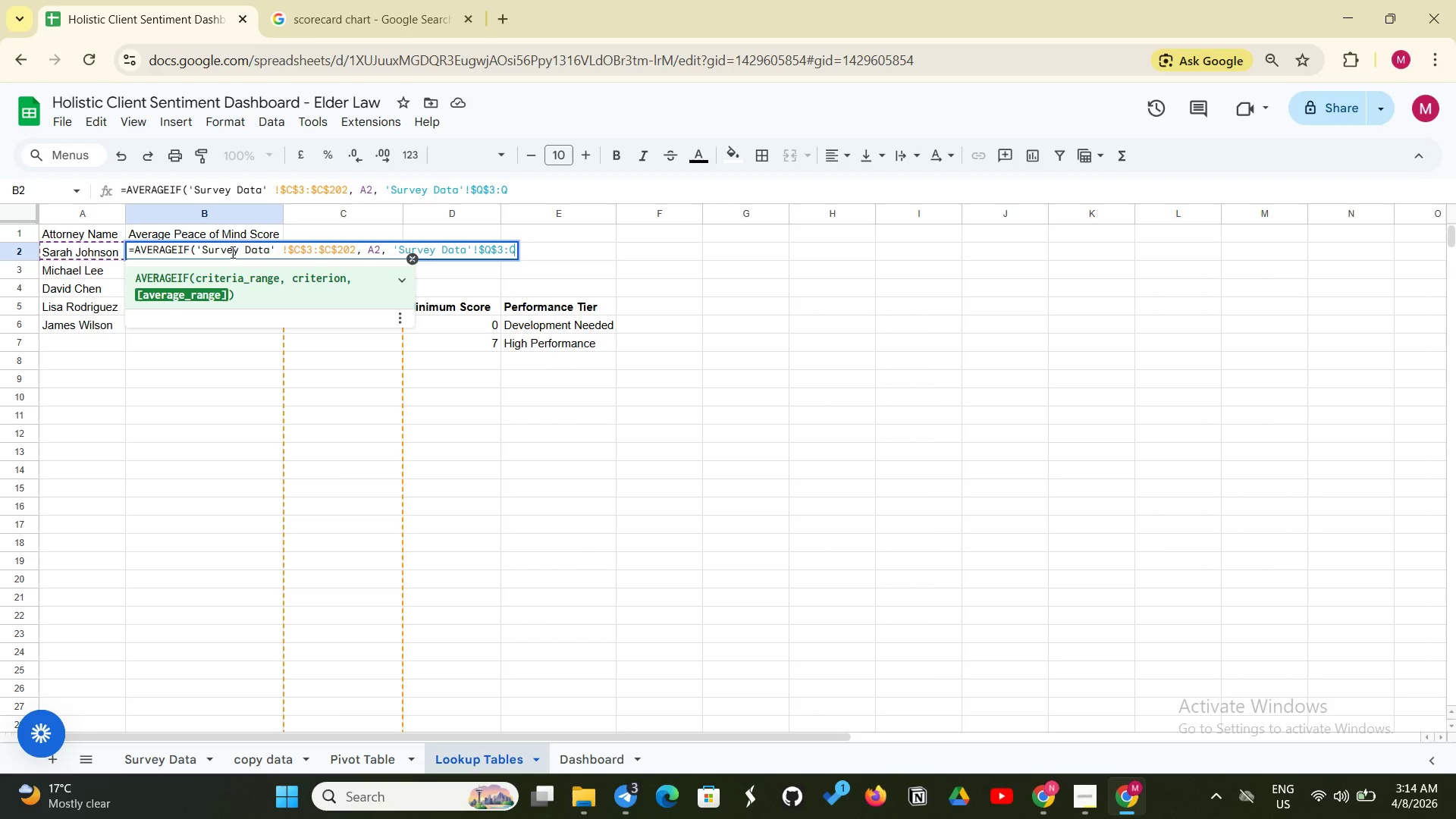 
key(ArrowLeft)
 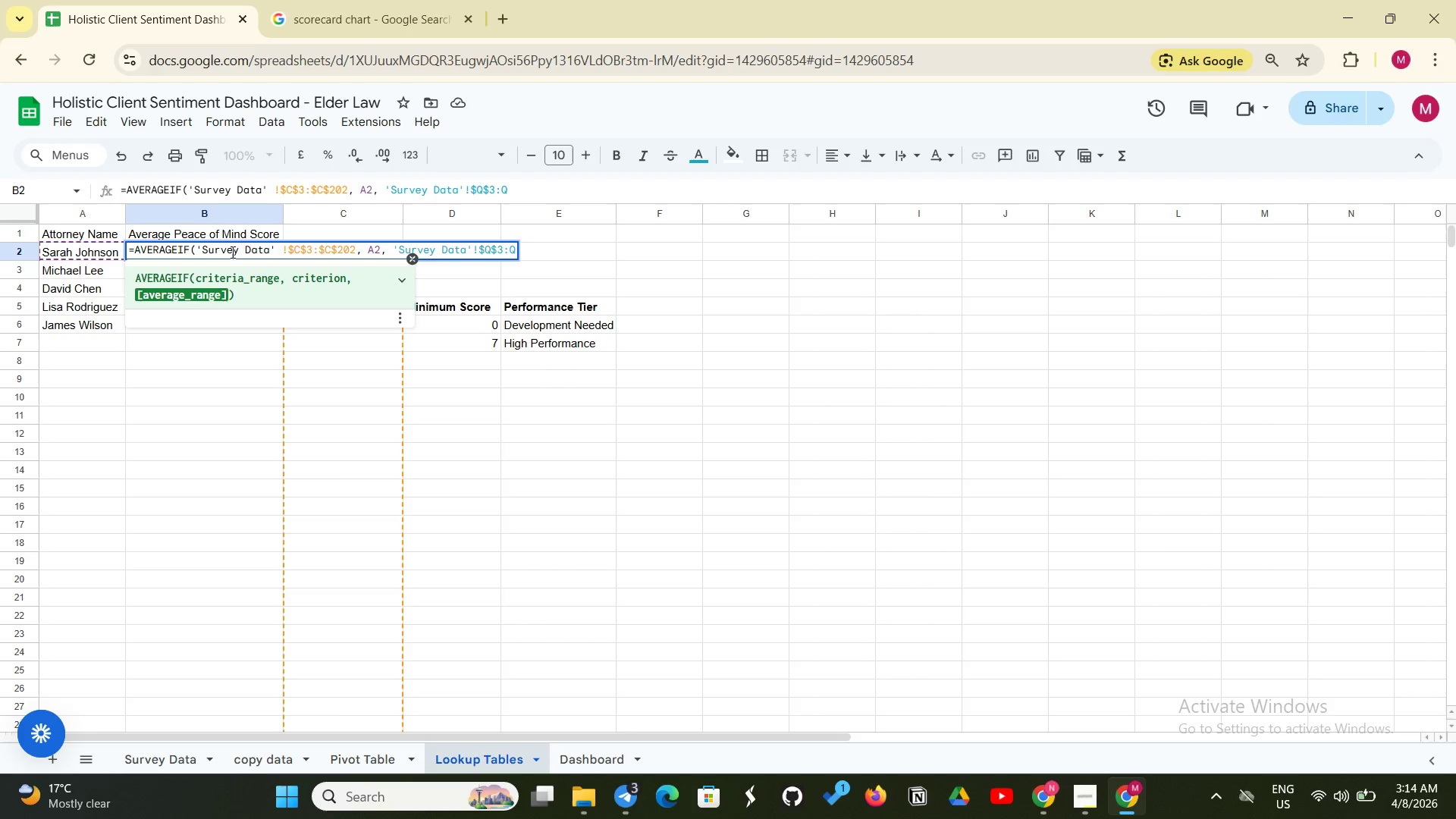 
key(Shift+4)
 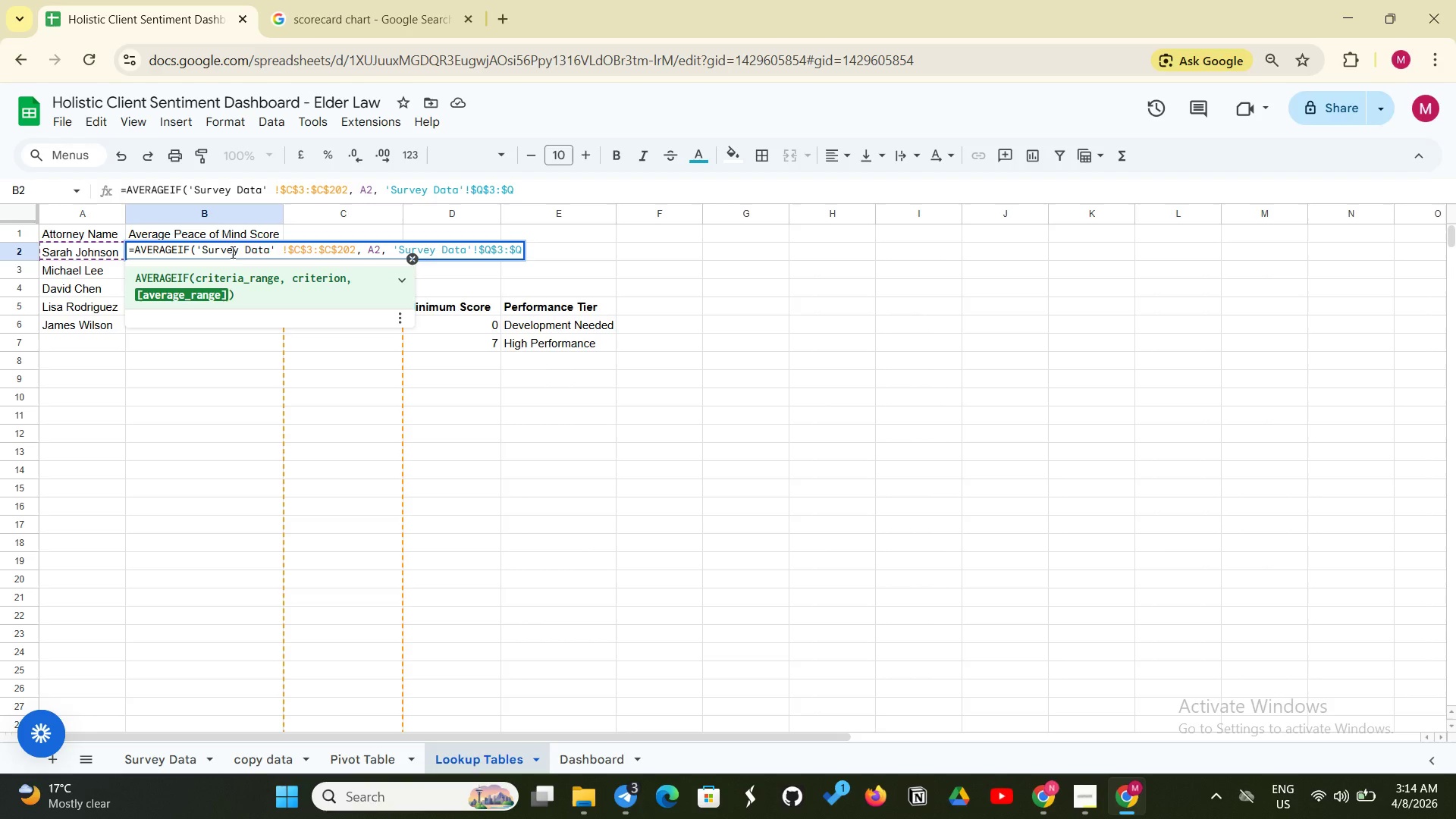 
key(ArrowRight)
 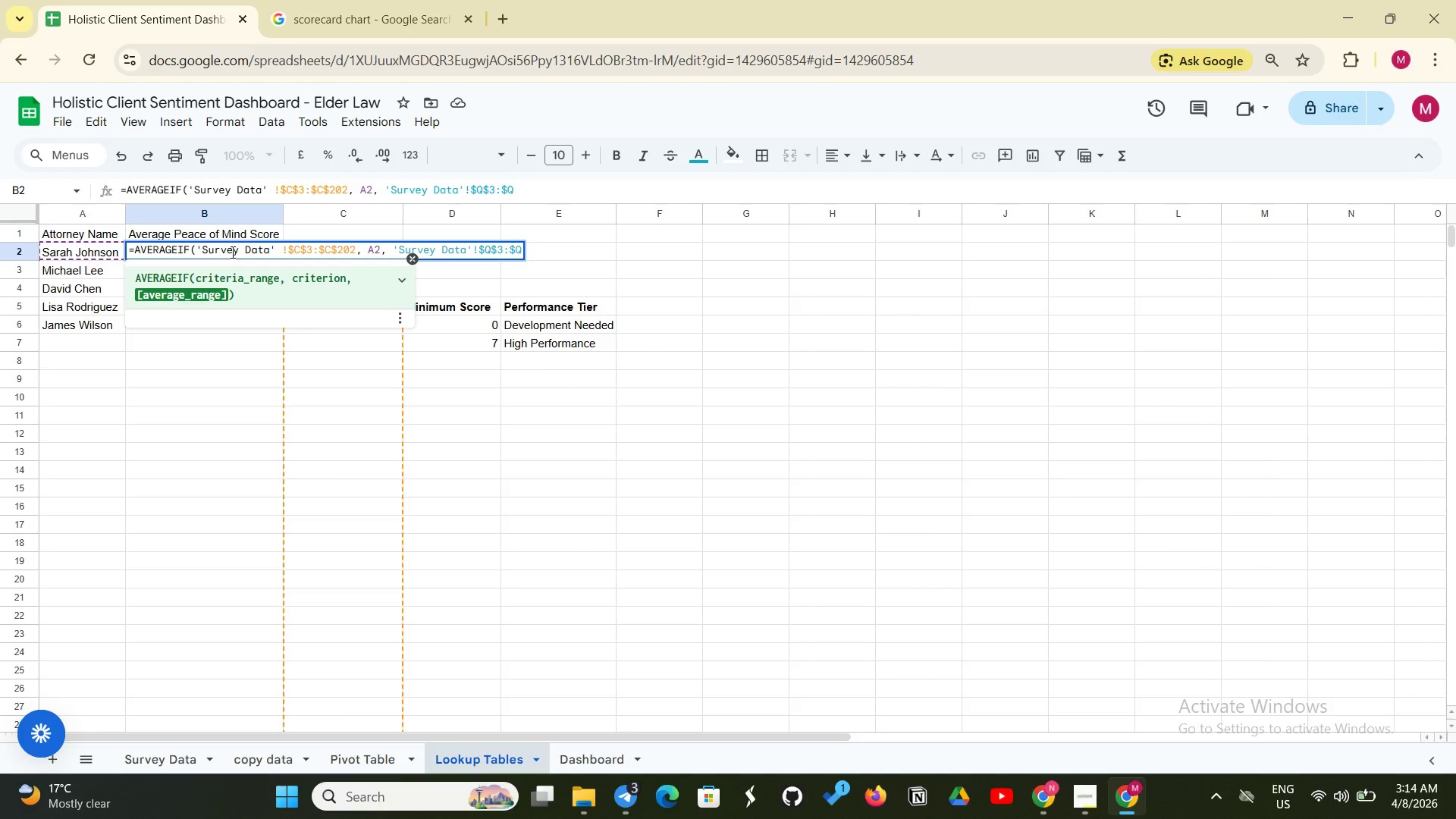 
type($202))
 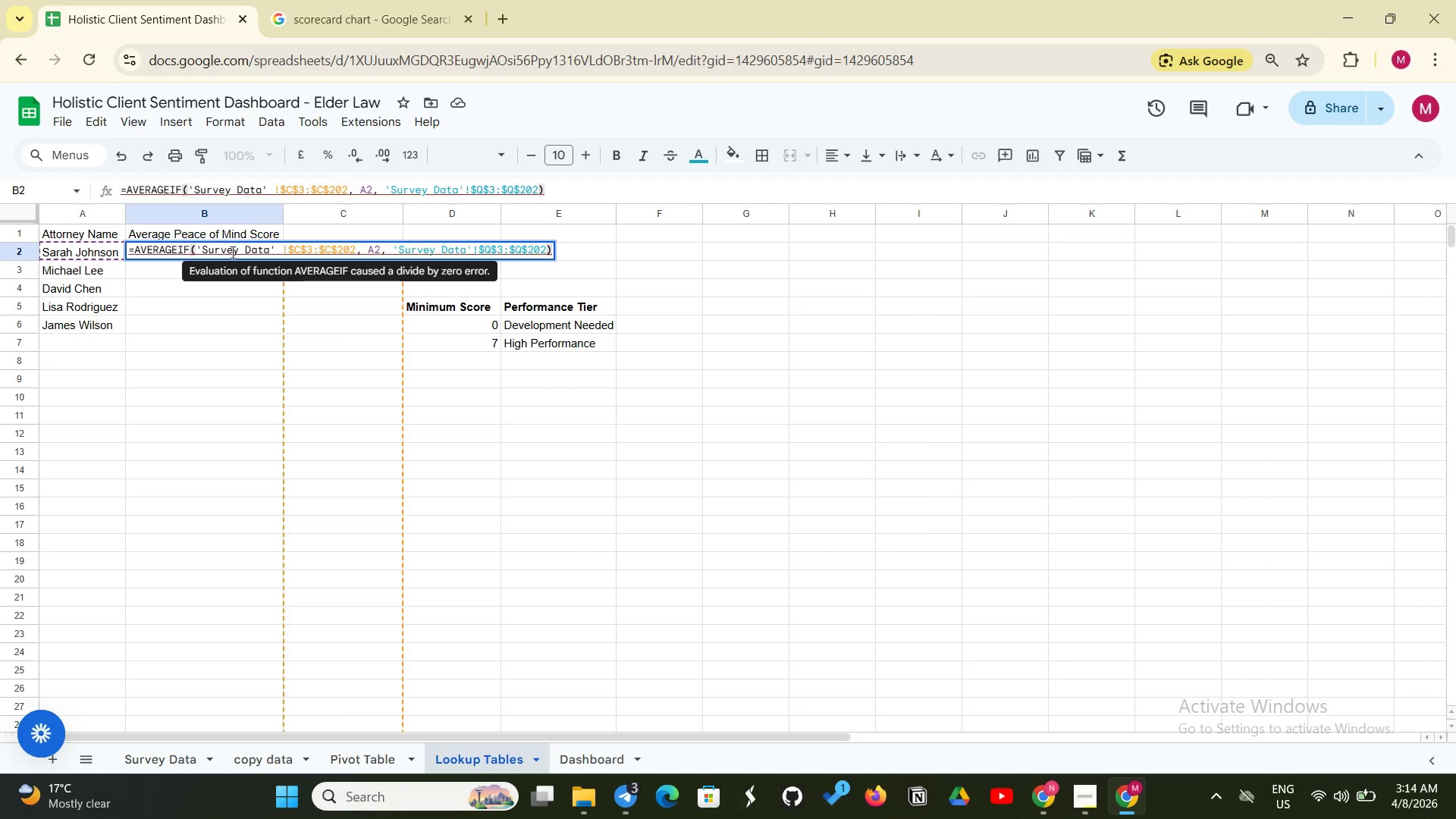 
key(Enter)
 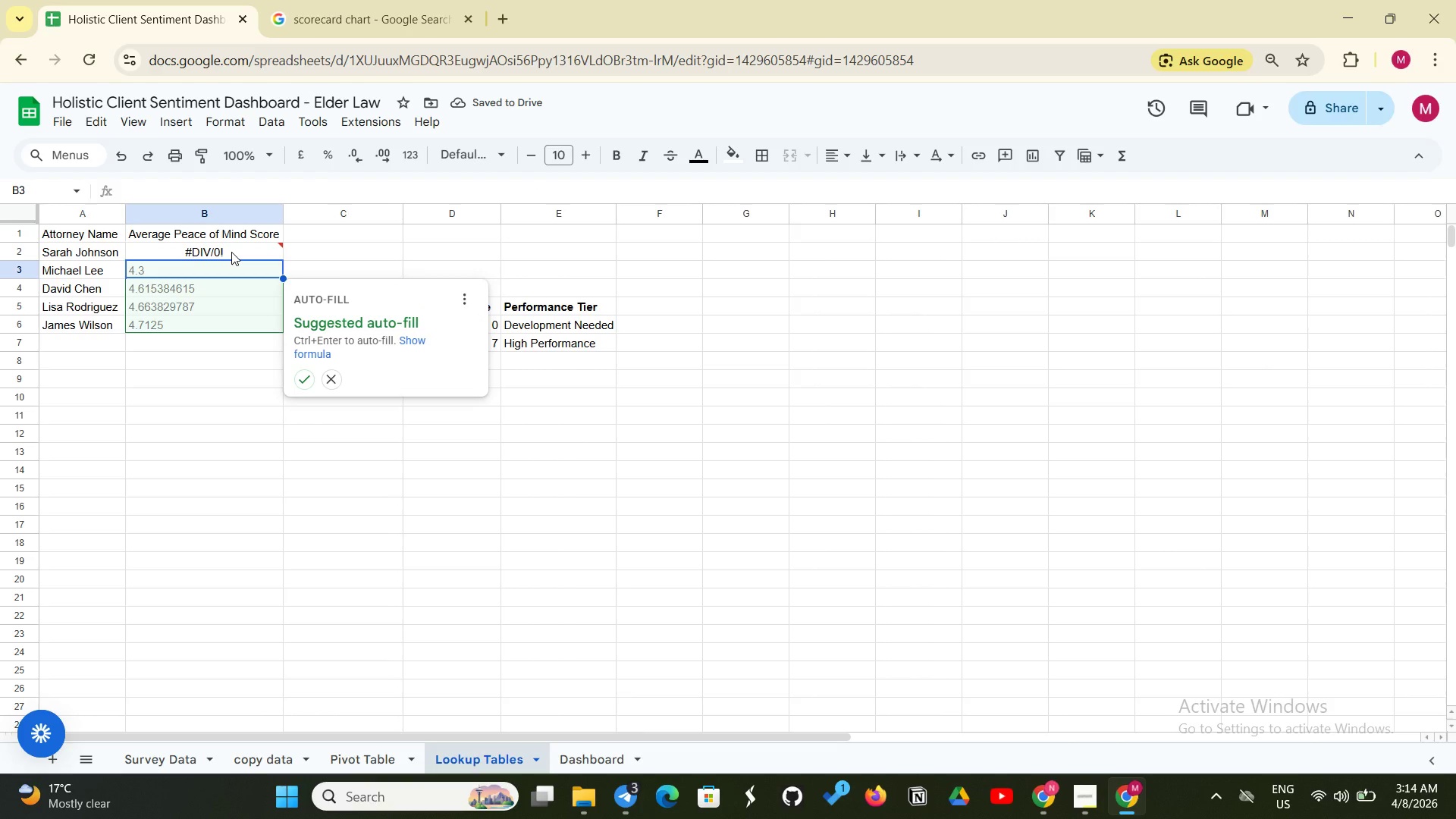 
left_click([194, 307])
 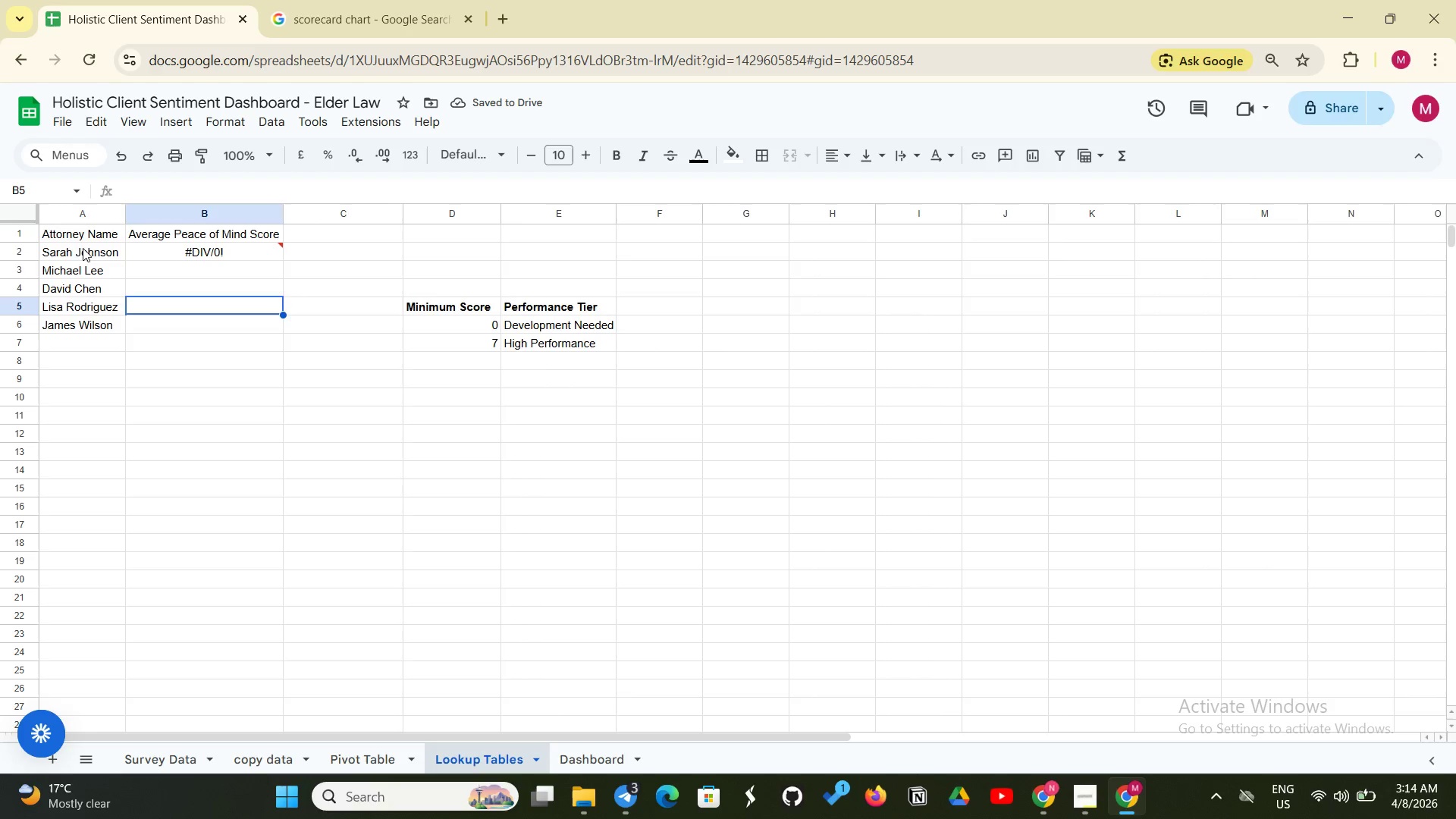 
left_click([74, 249])
 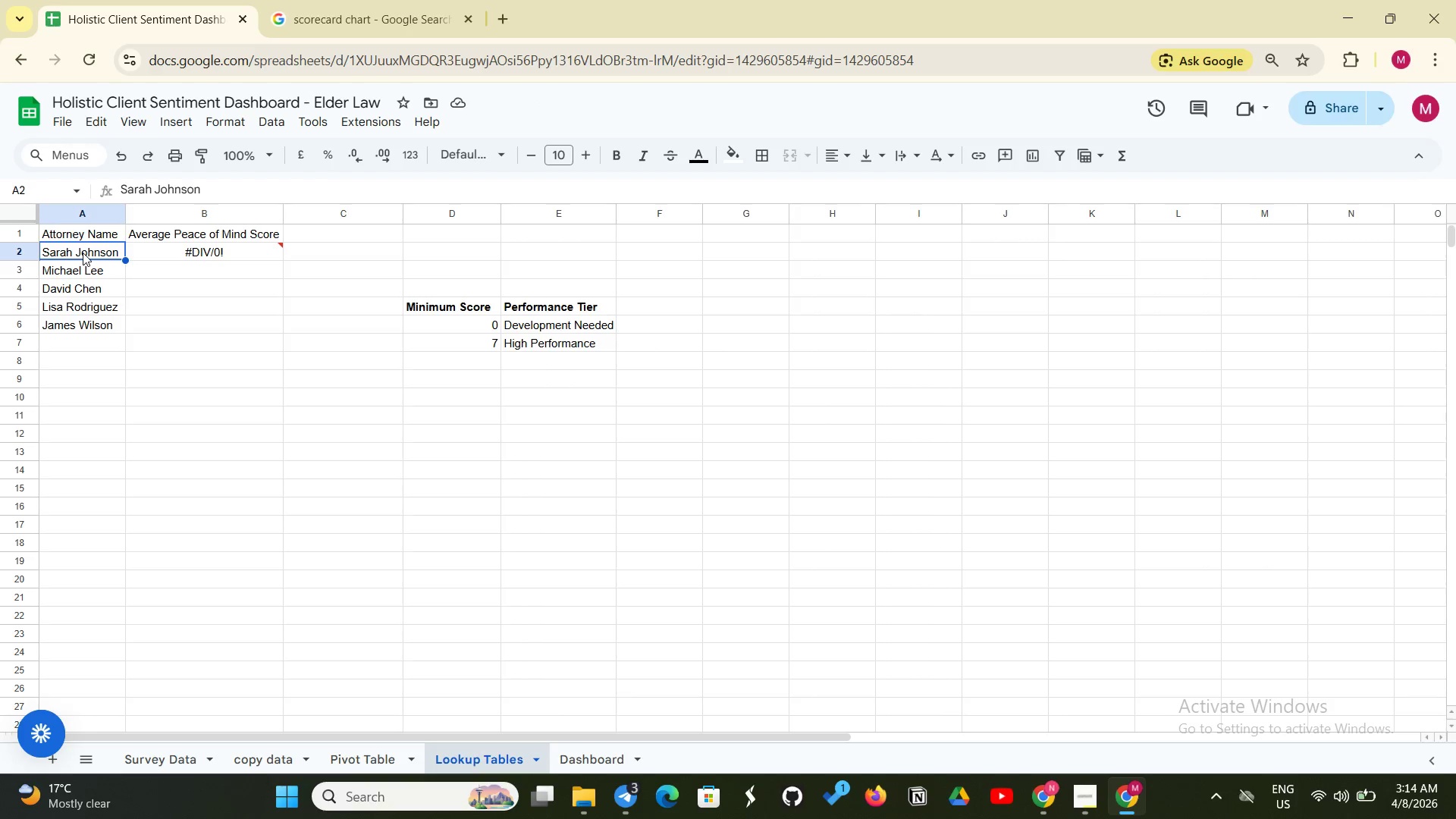 
left_click([83, 253])
 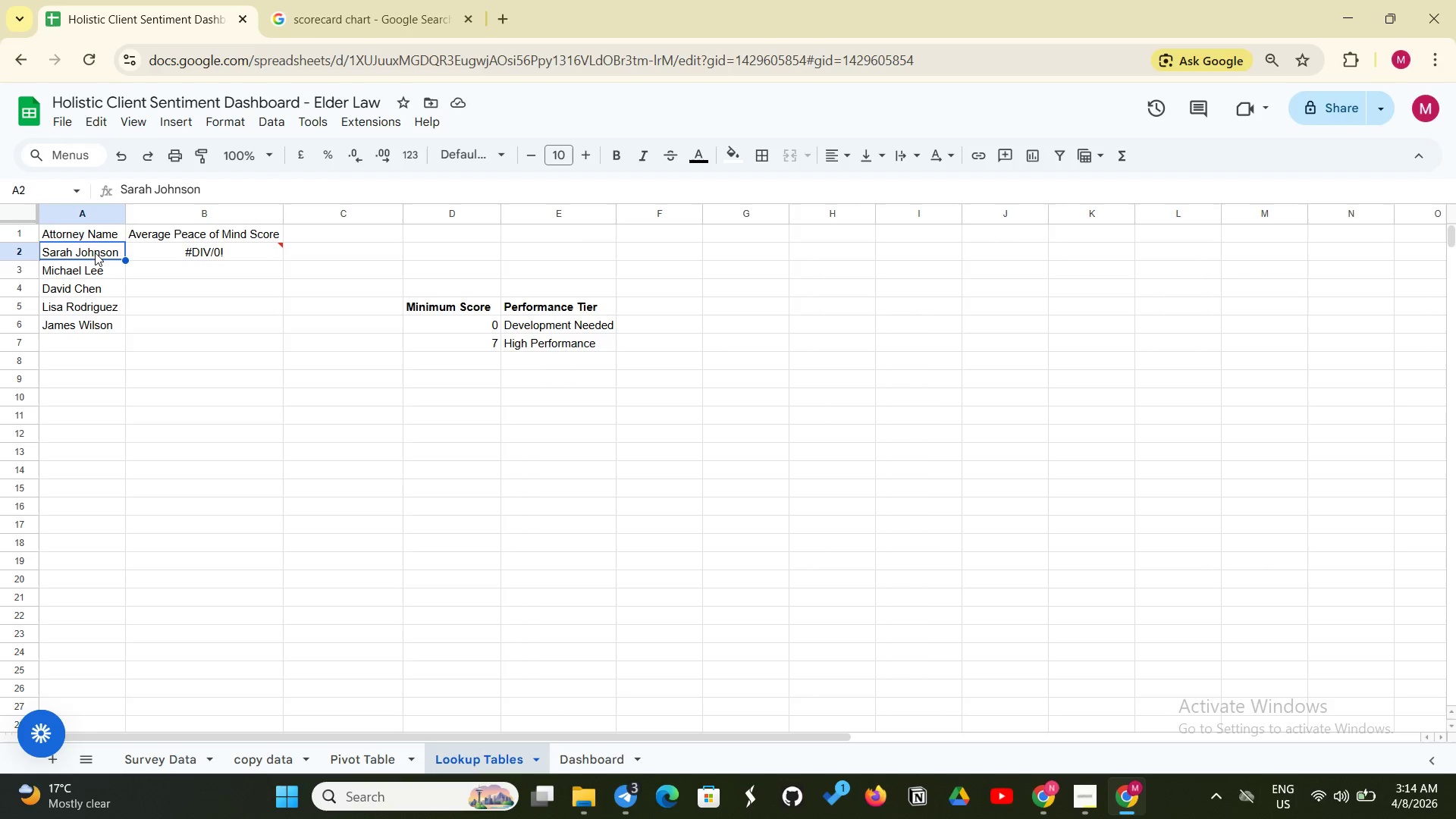 
left_click([95, 253])
 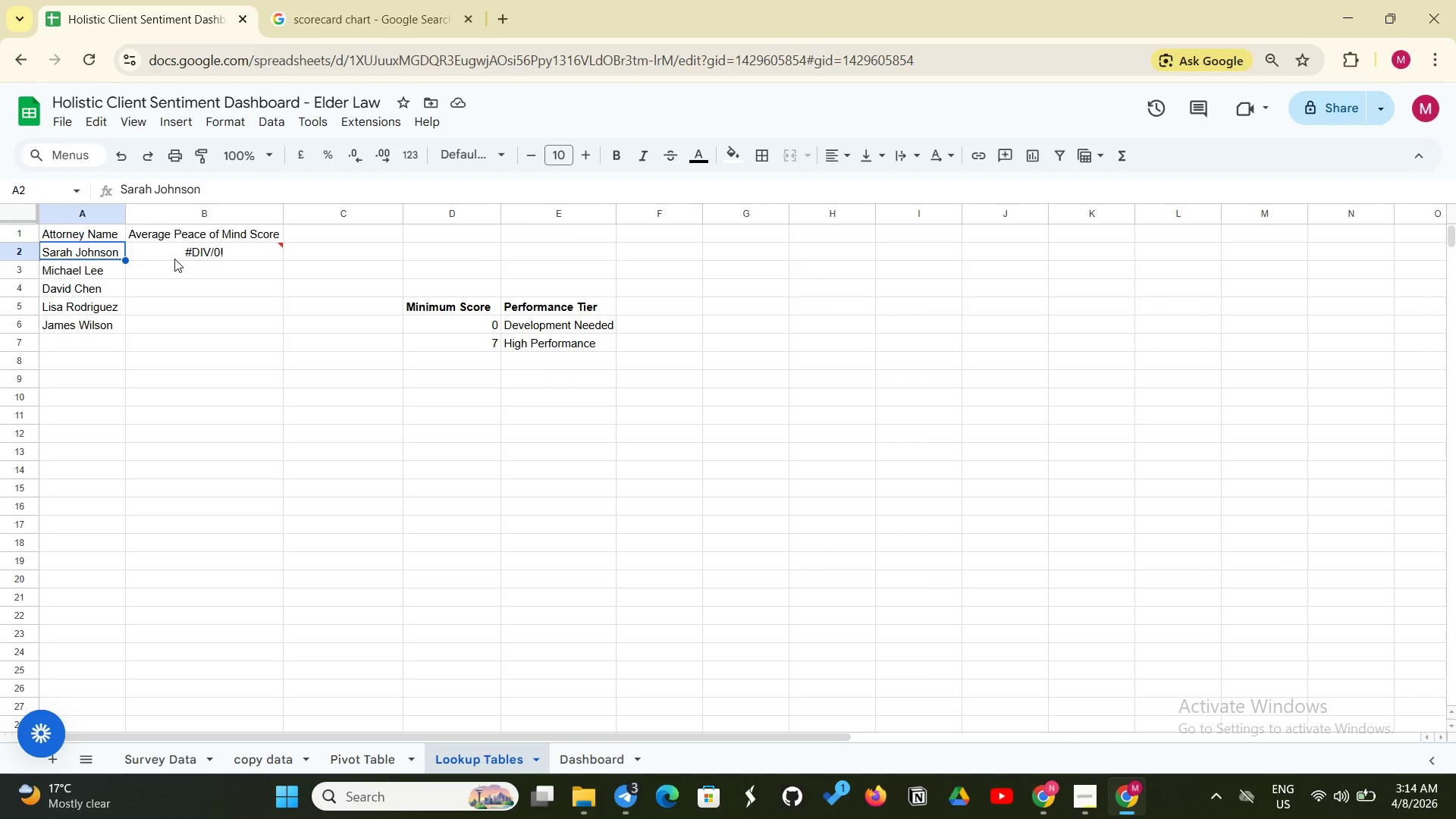 
left_click([179, 258])
 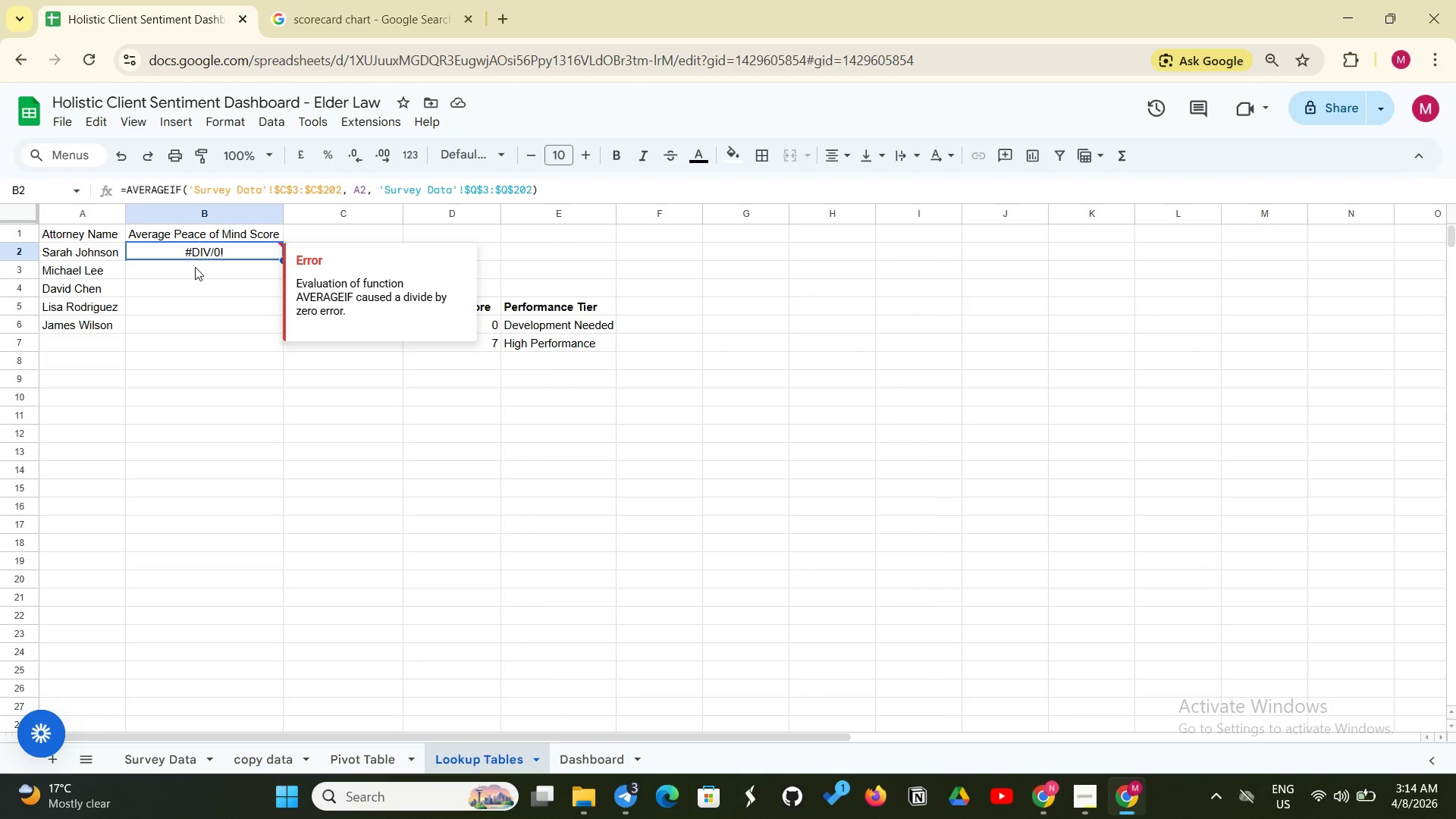 
left_click([194, 267])
 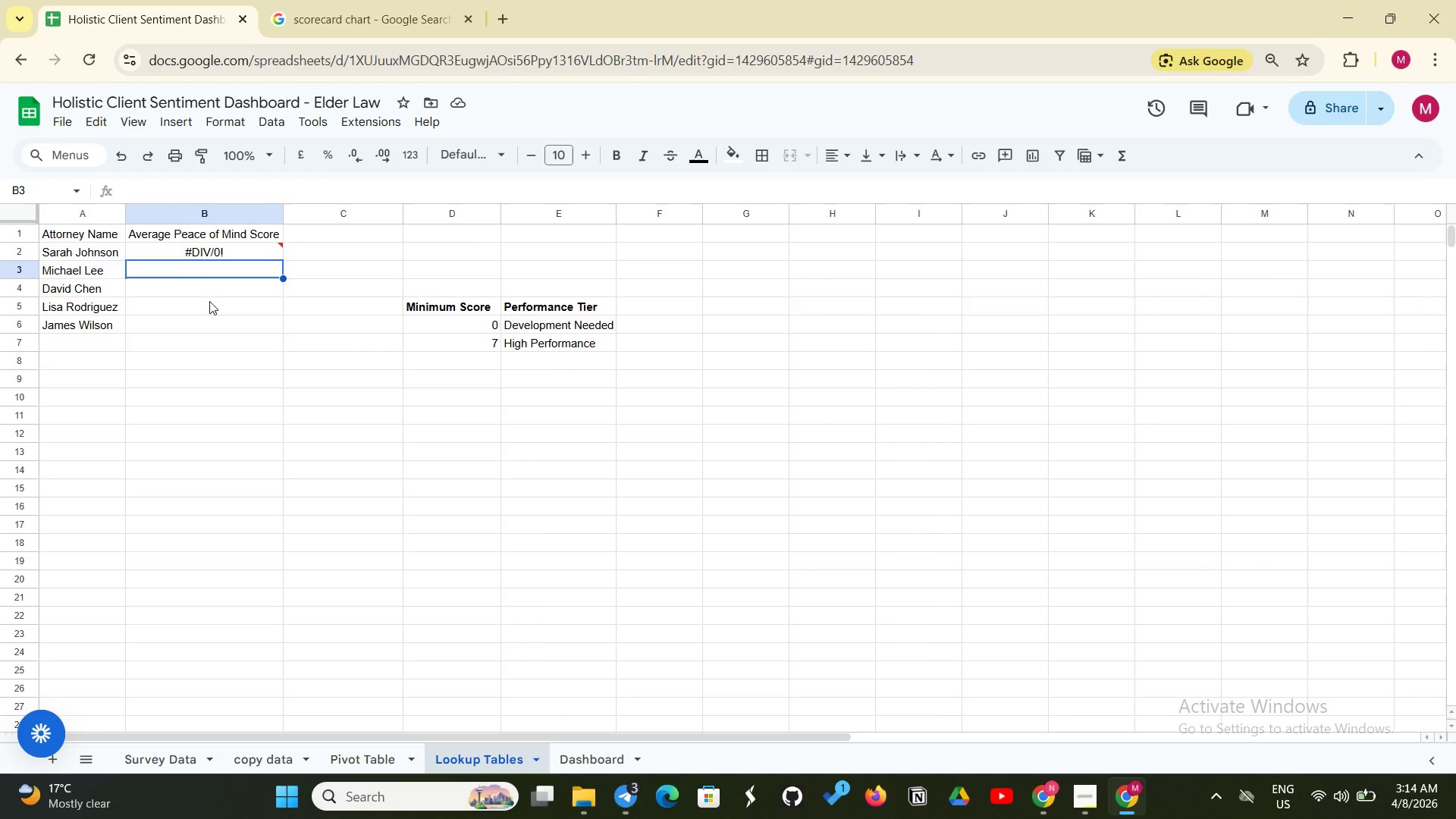 
left_click([209, 301])
 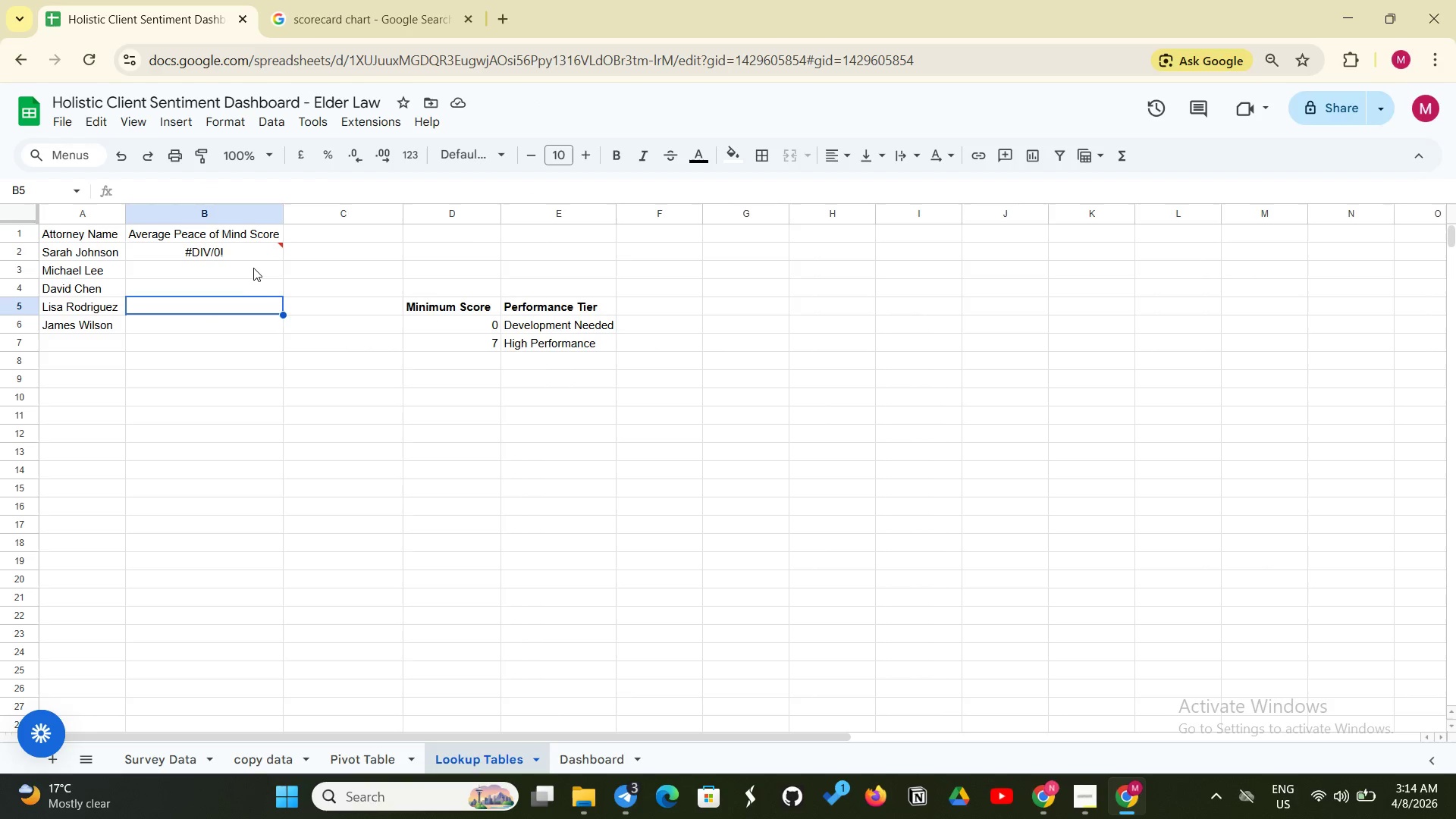 
left_click([253, 267])
 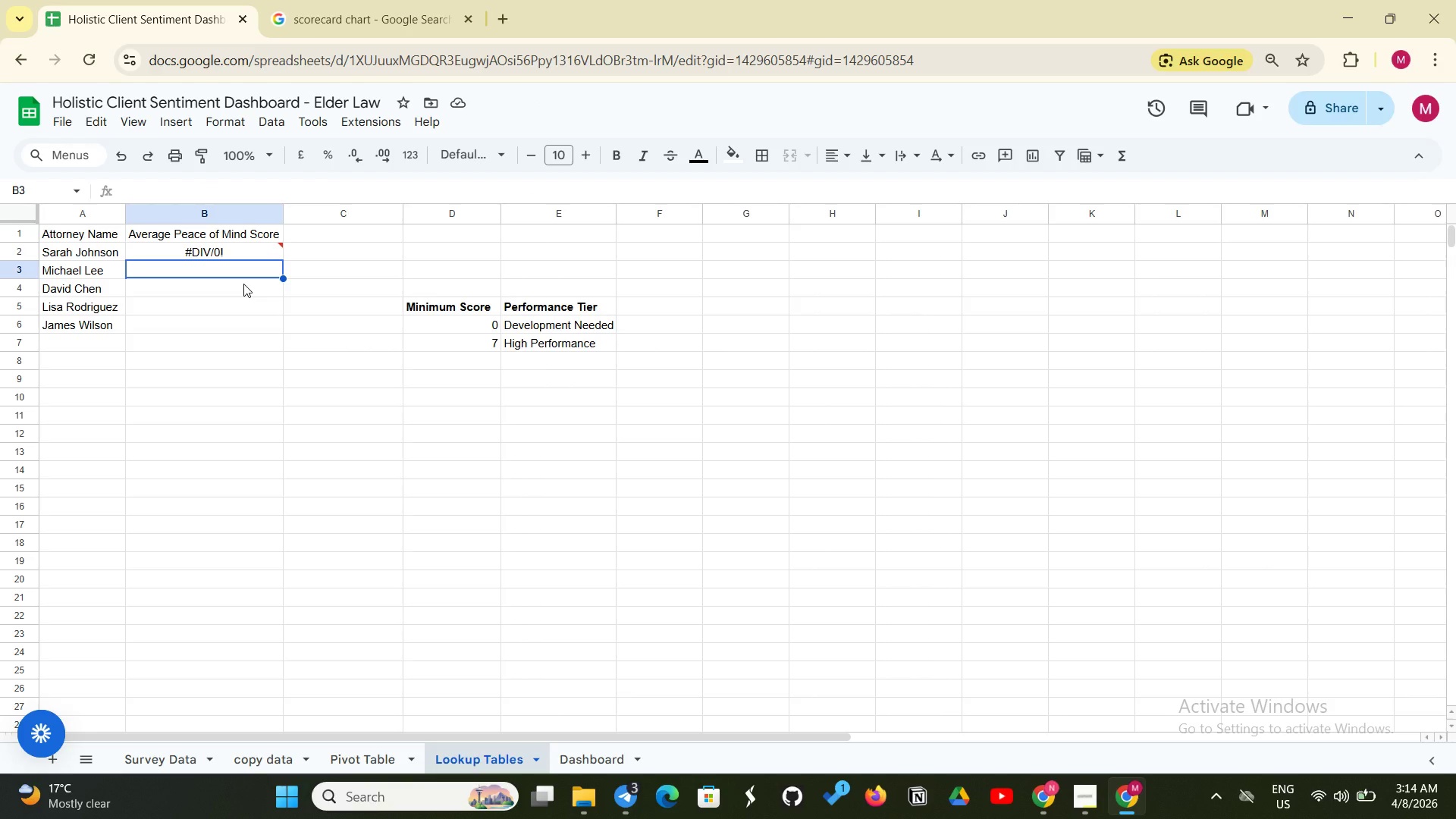 
key(Control+Z)
 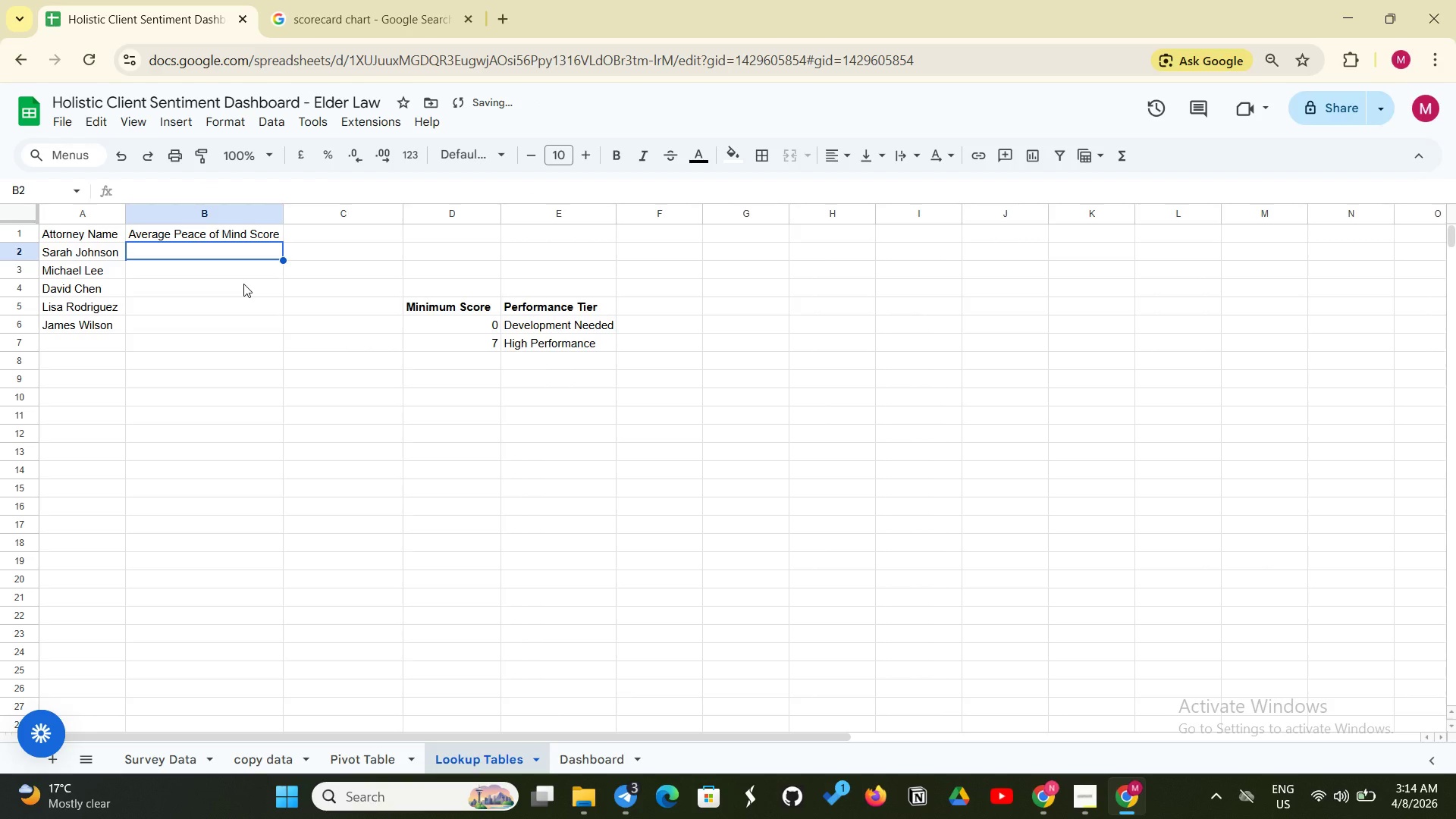 
key(Control+V)
 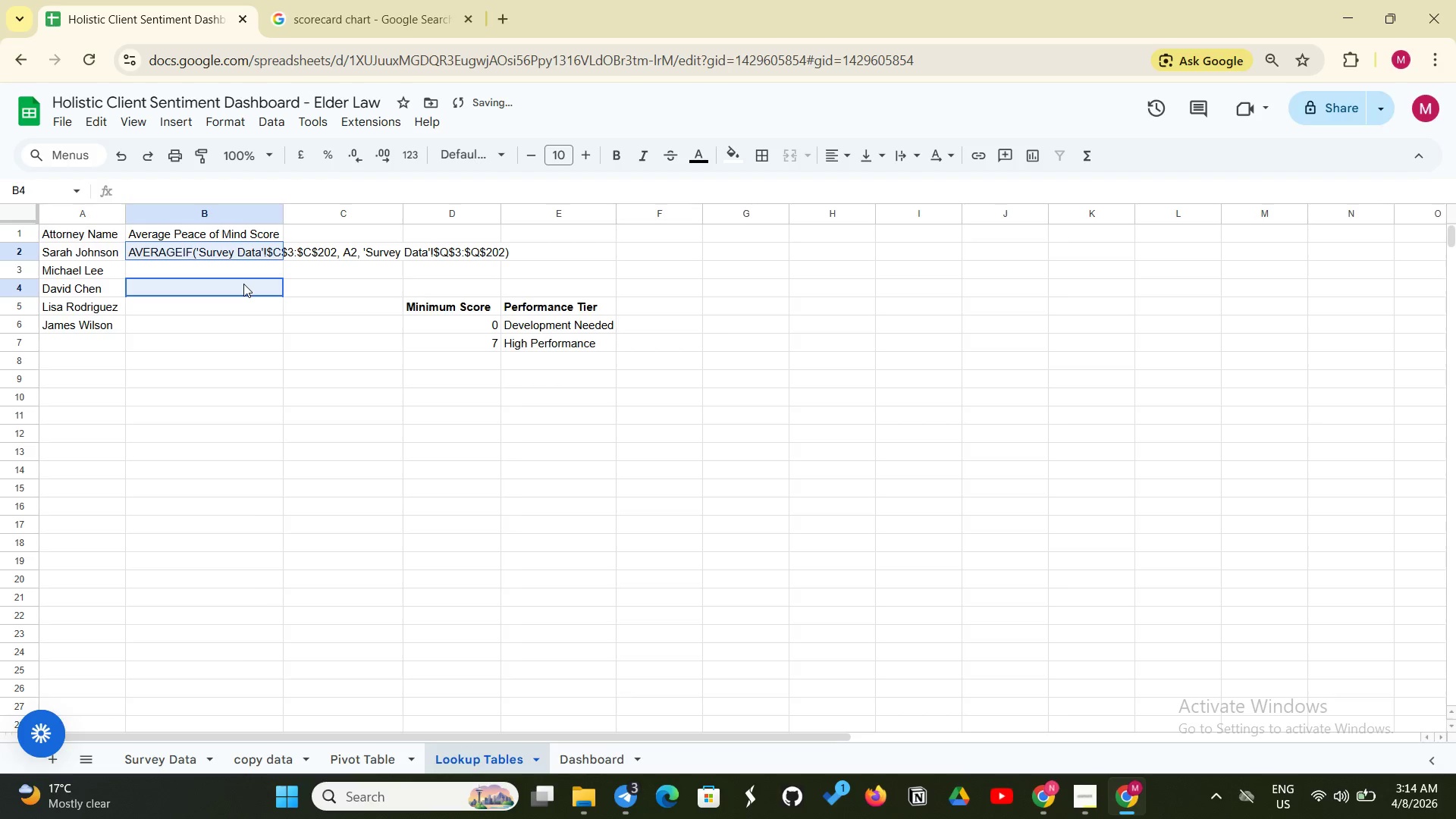 
right_click([243, 284])
 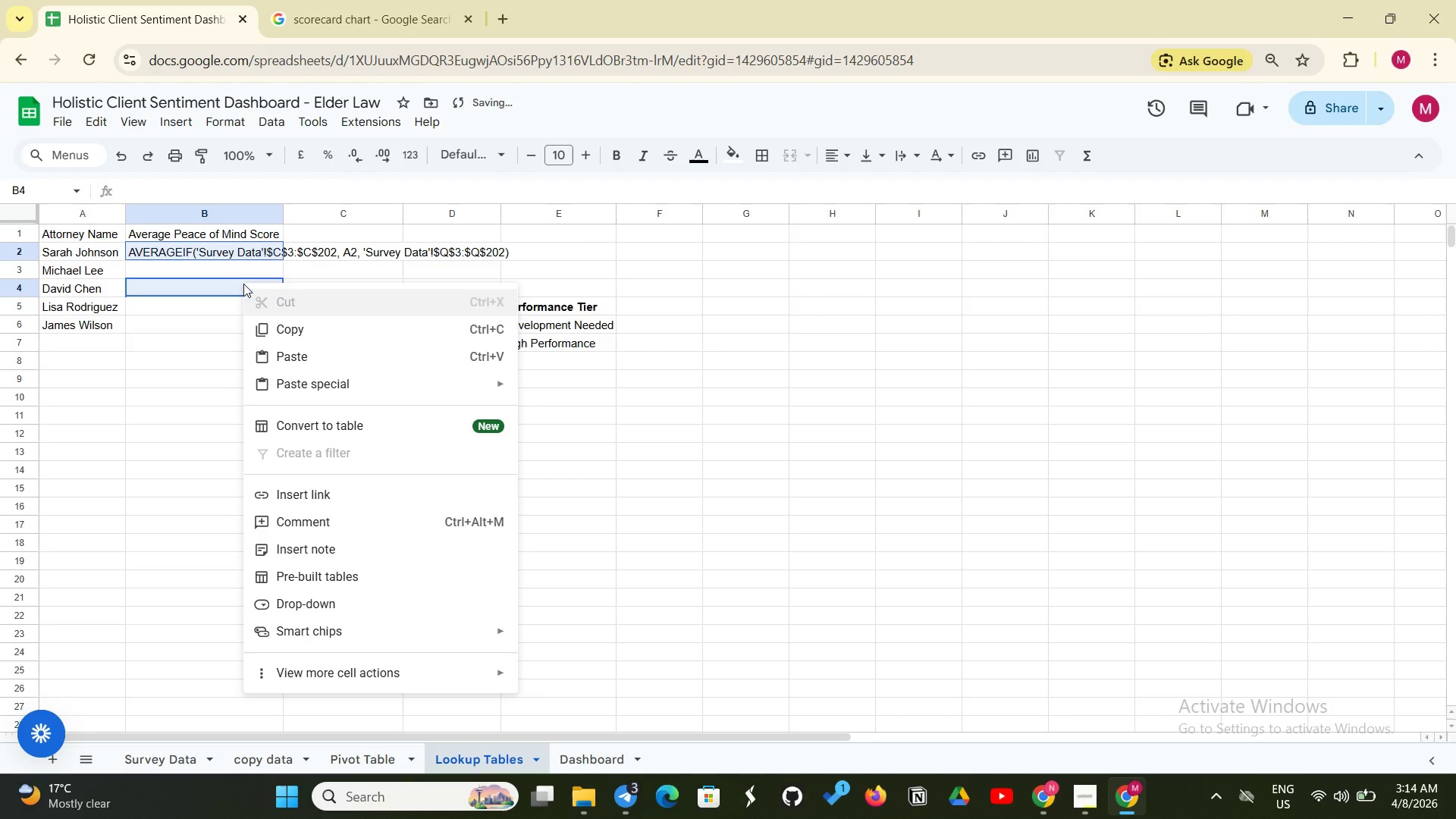 
left_click([243, 284])
 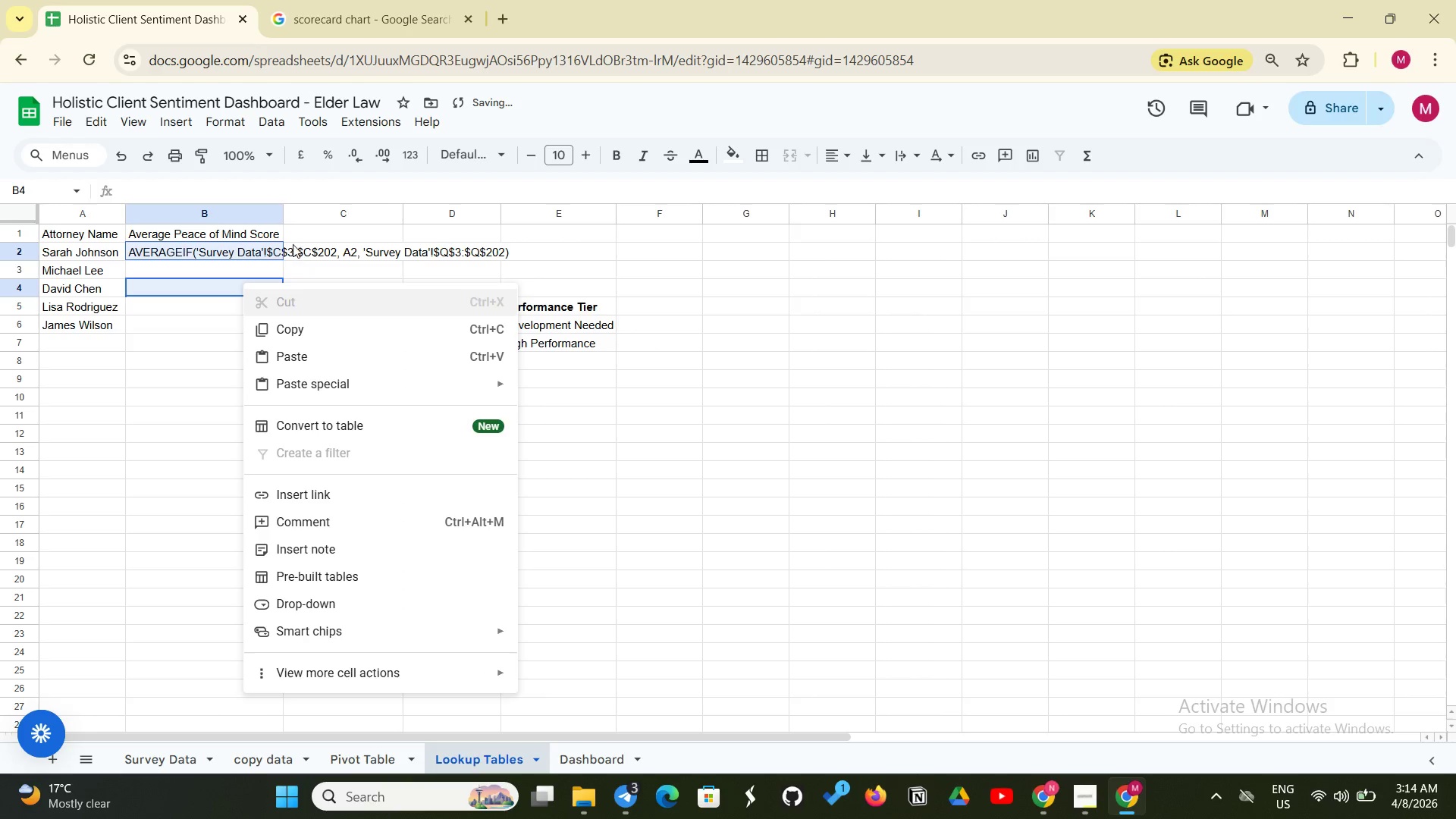 
left_click([300, 243])
 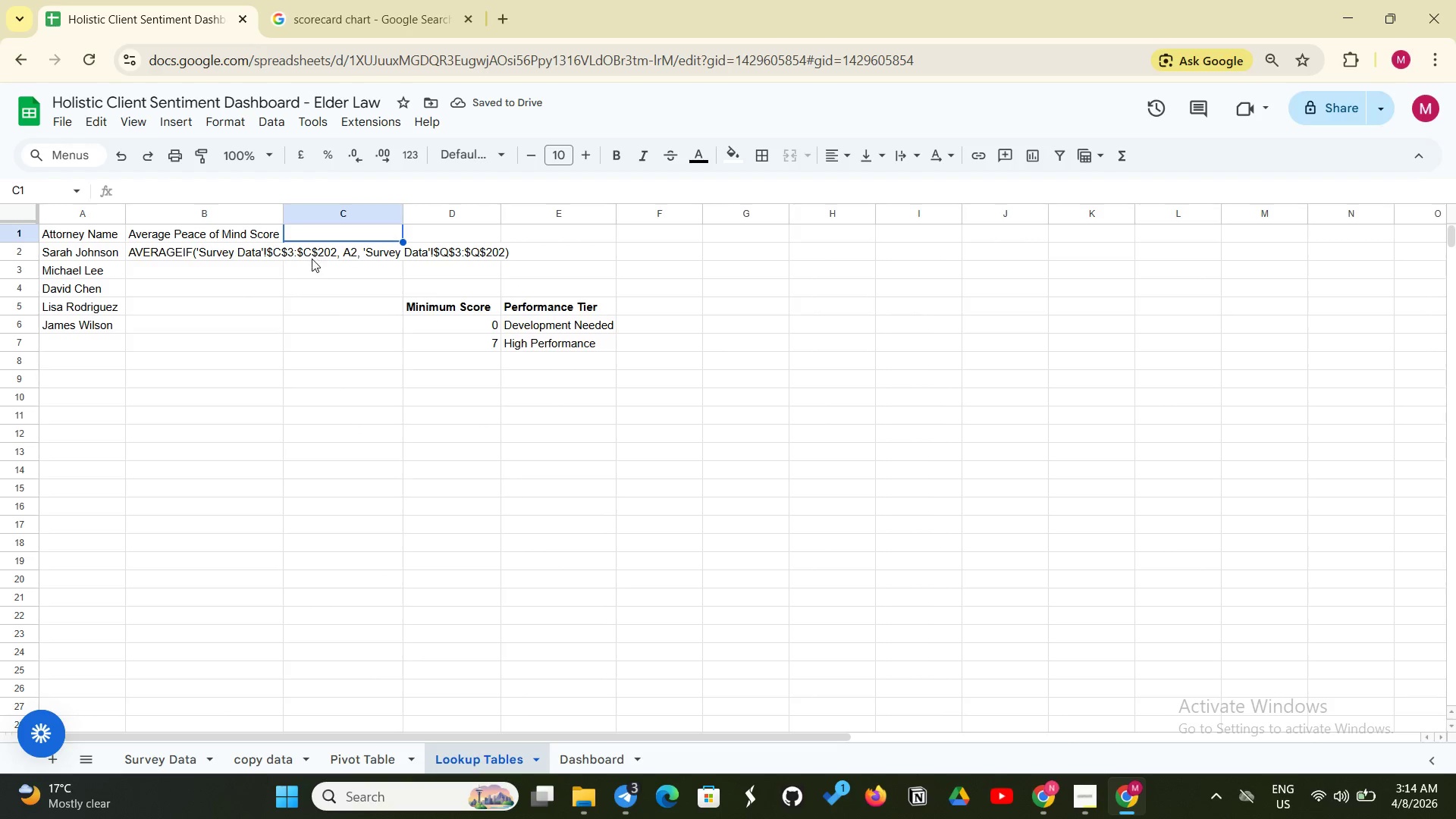 
left_click([312, 259])
 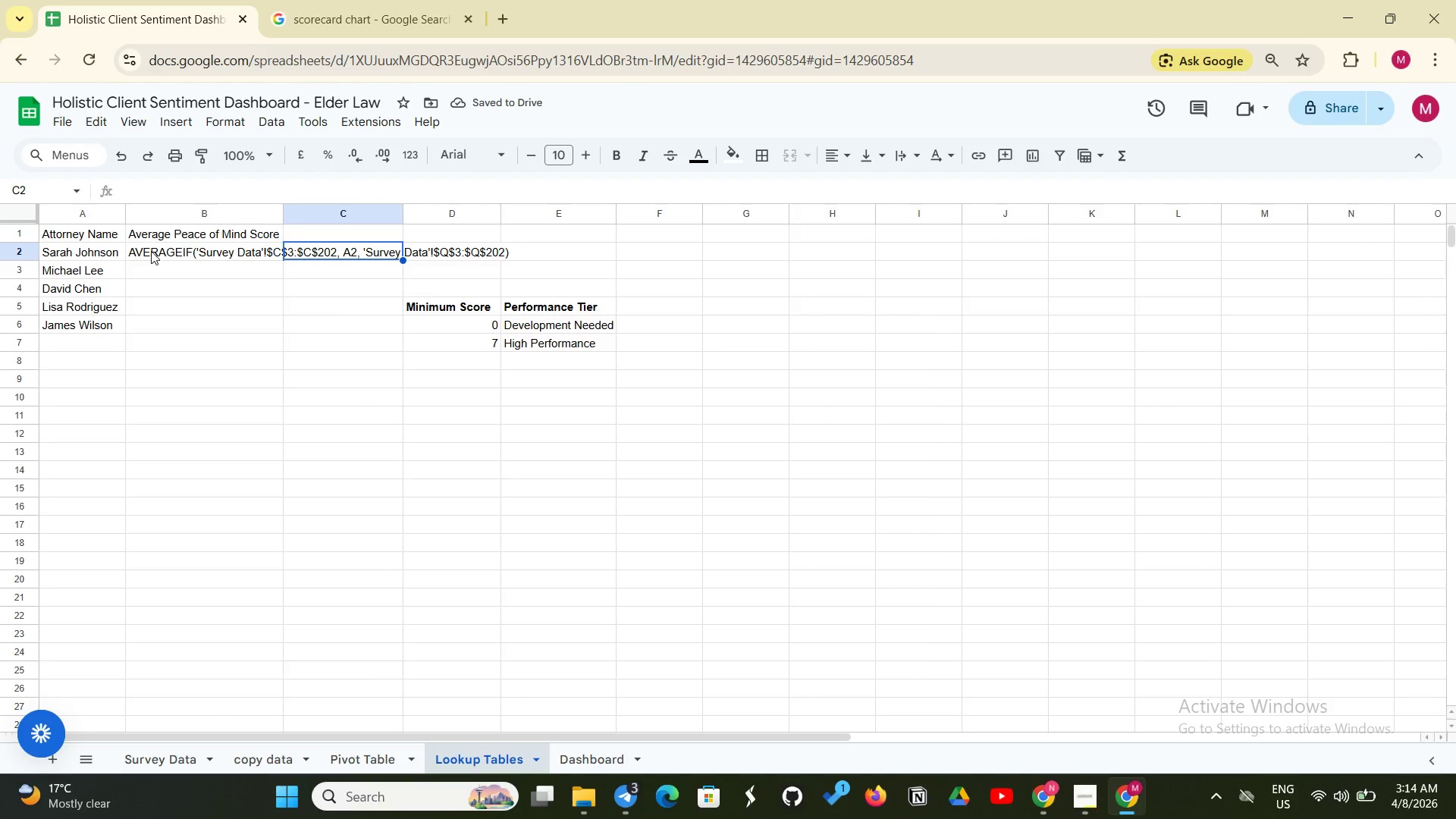 
left_click([151, 251])
 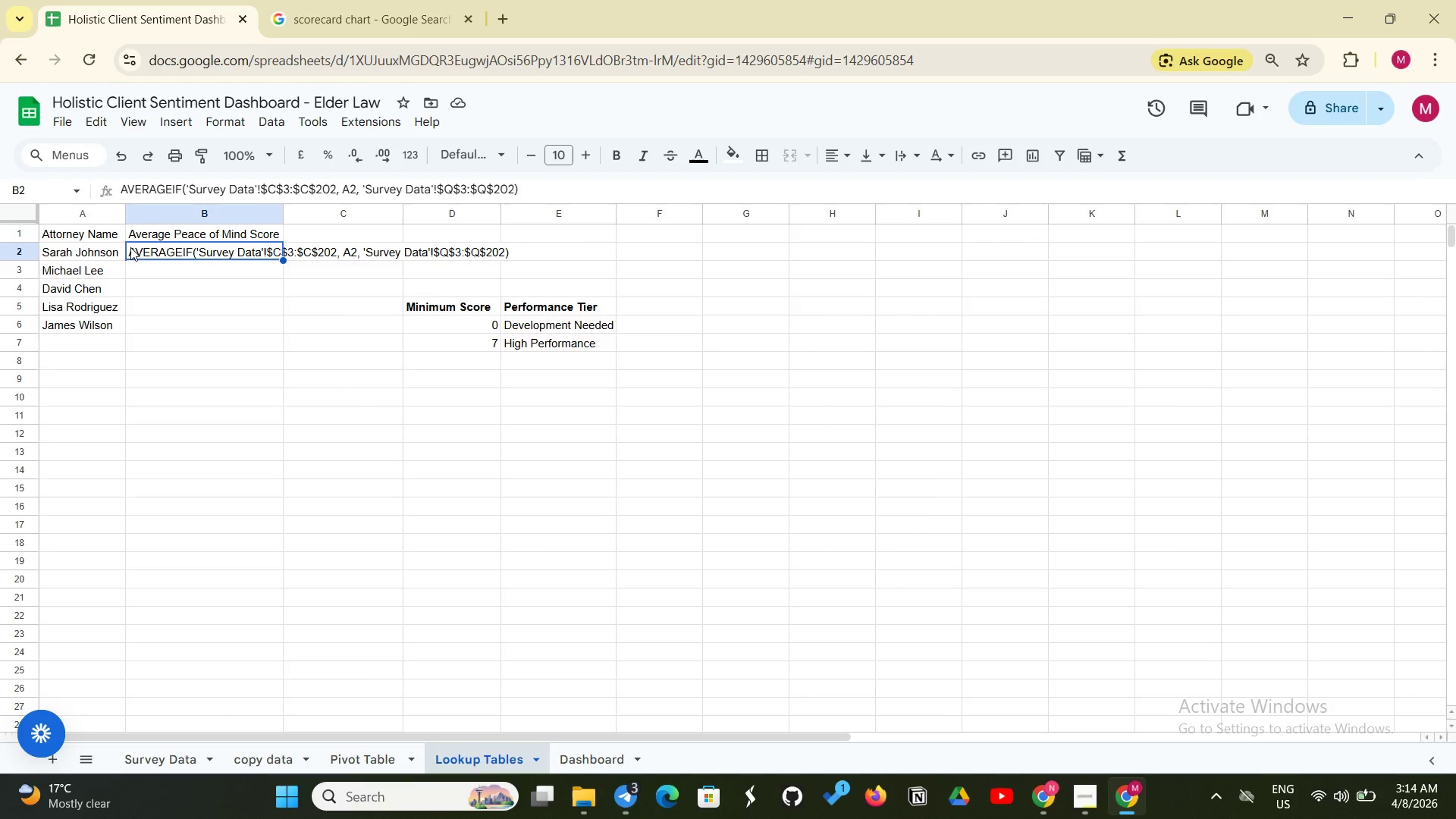 
double_click([130, 247])
 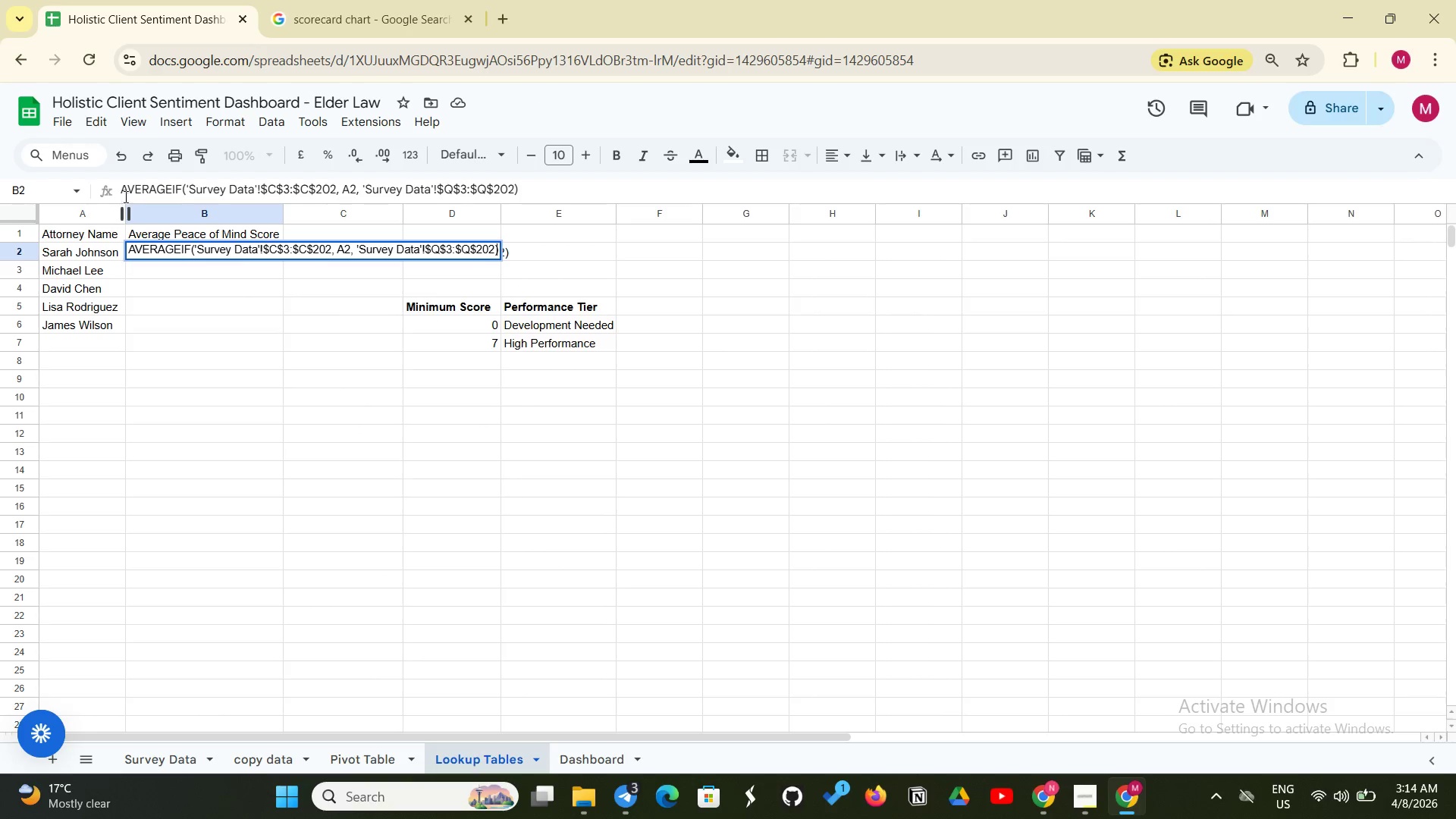 
left_click([125, 184])
 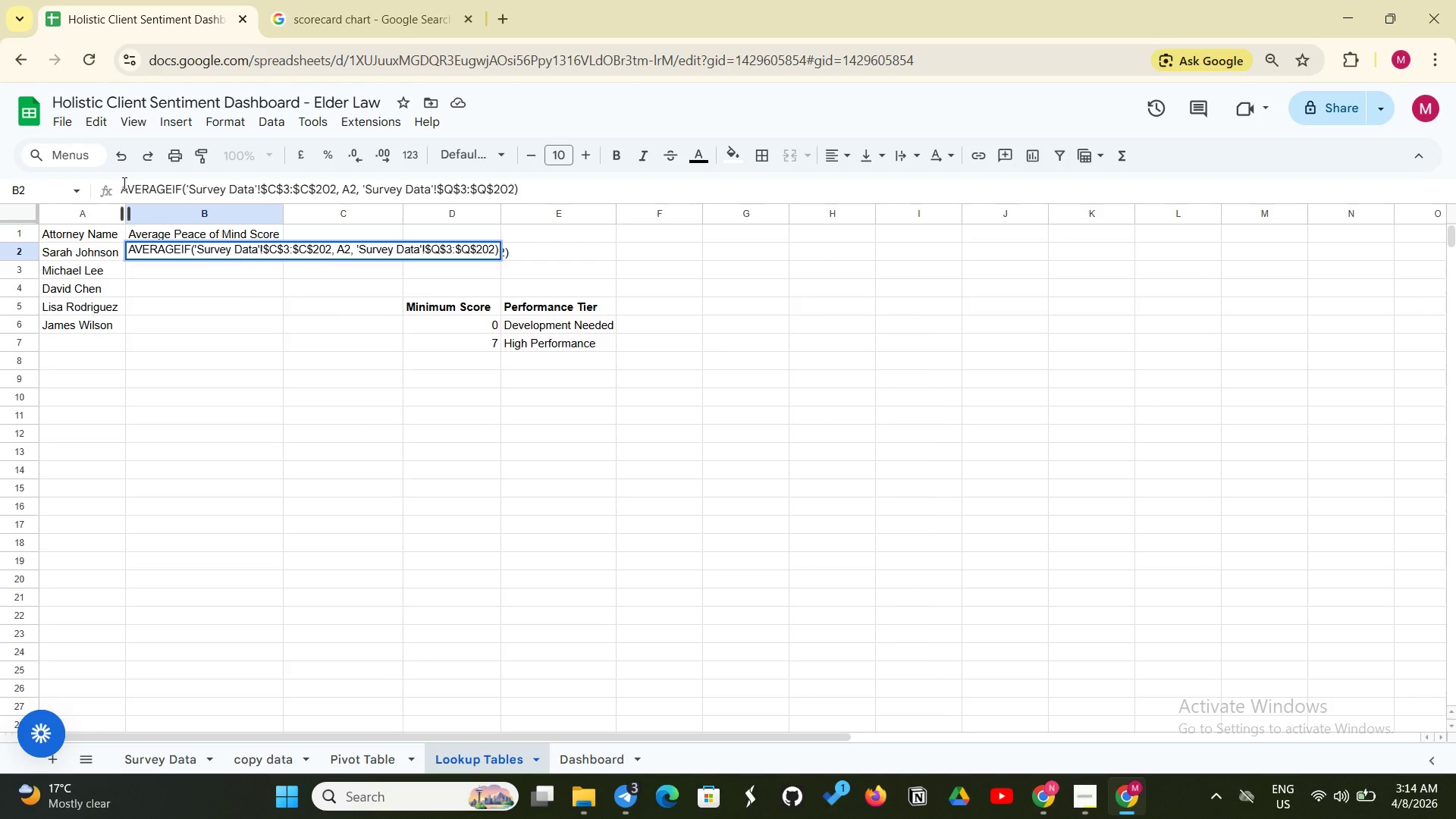 
left_click([123, 183])
 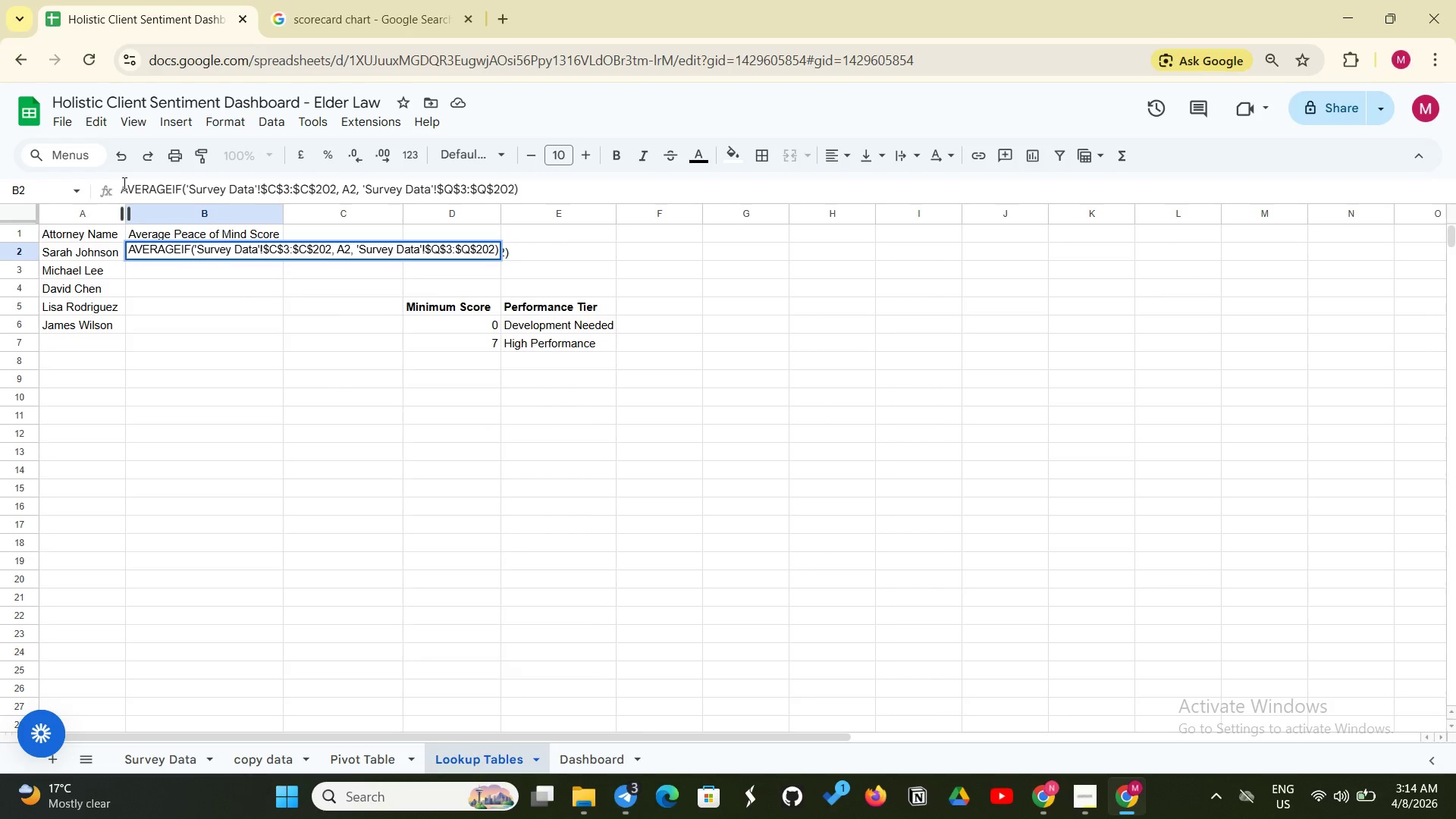 
key(Equal)
 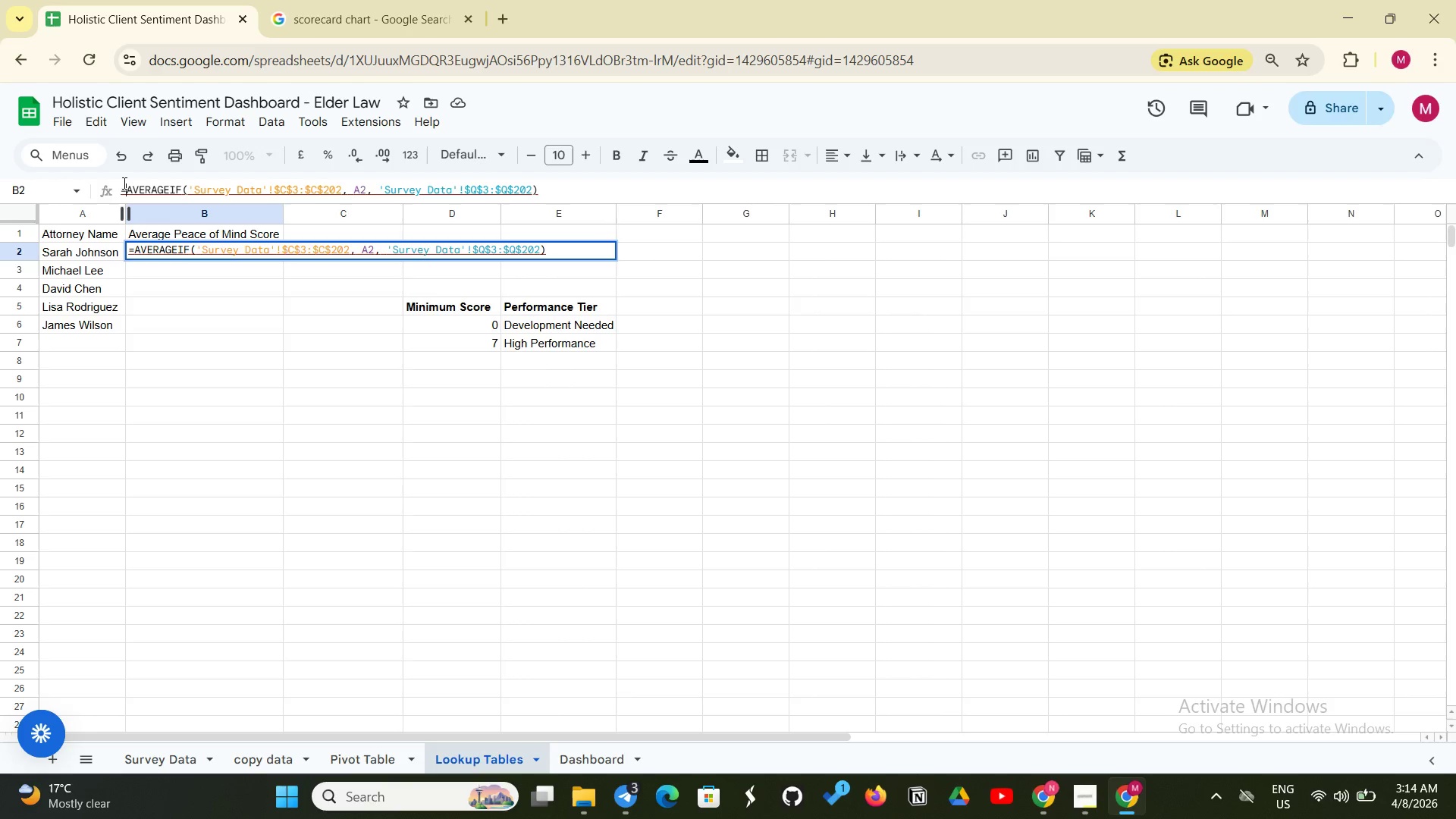 
key(Enter)
 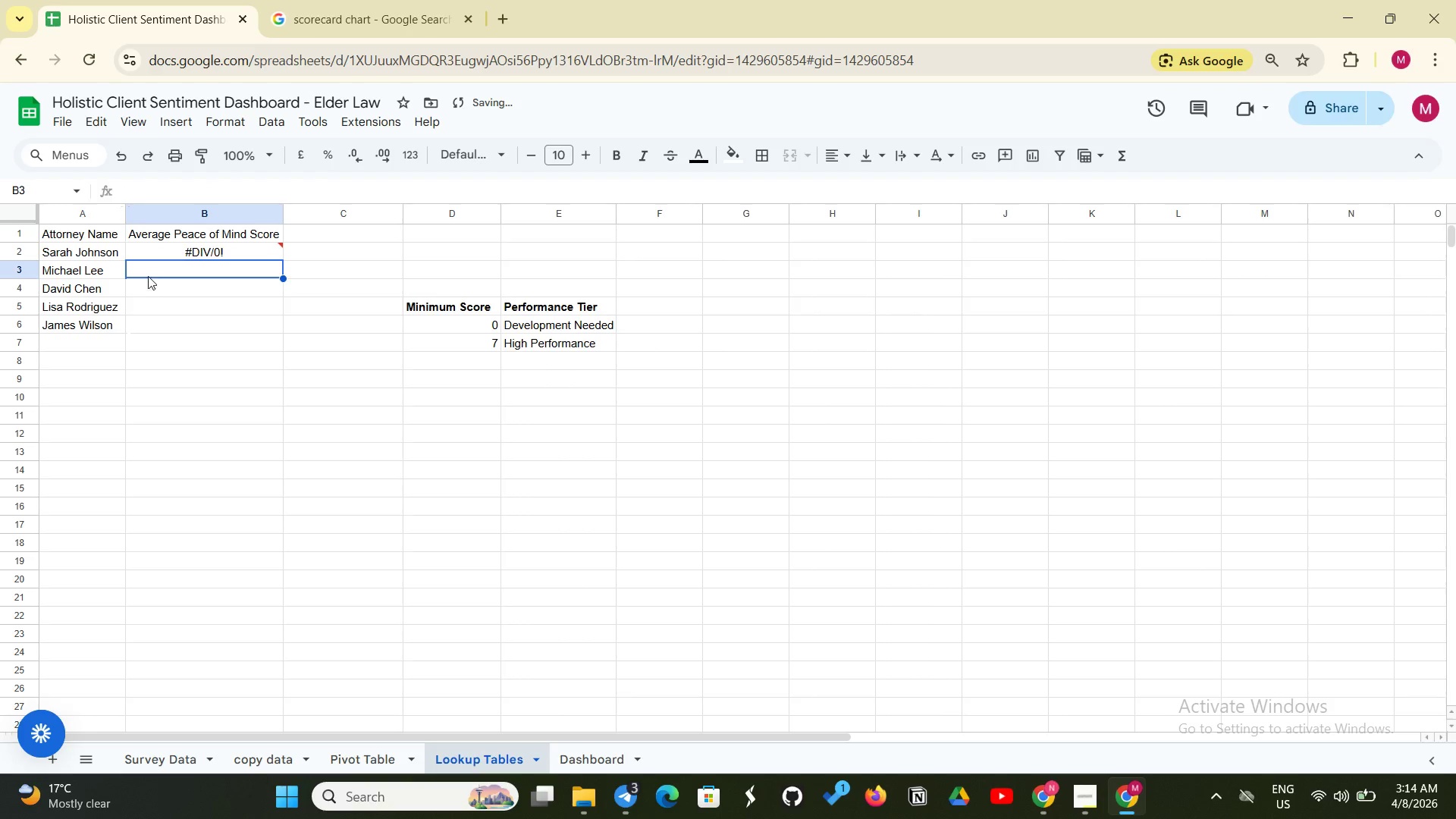 
left_click([158, 267])
 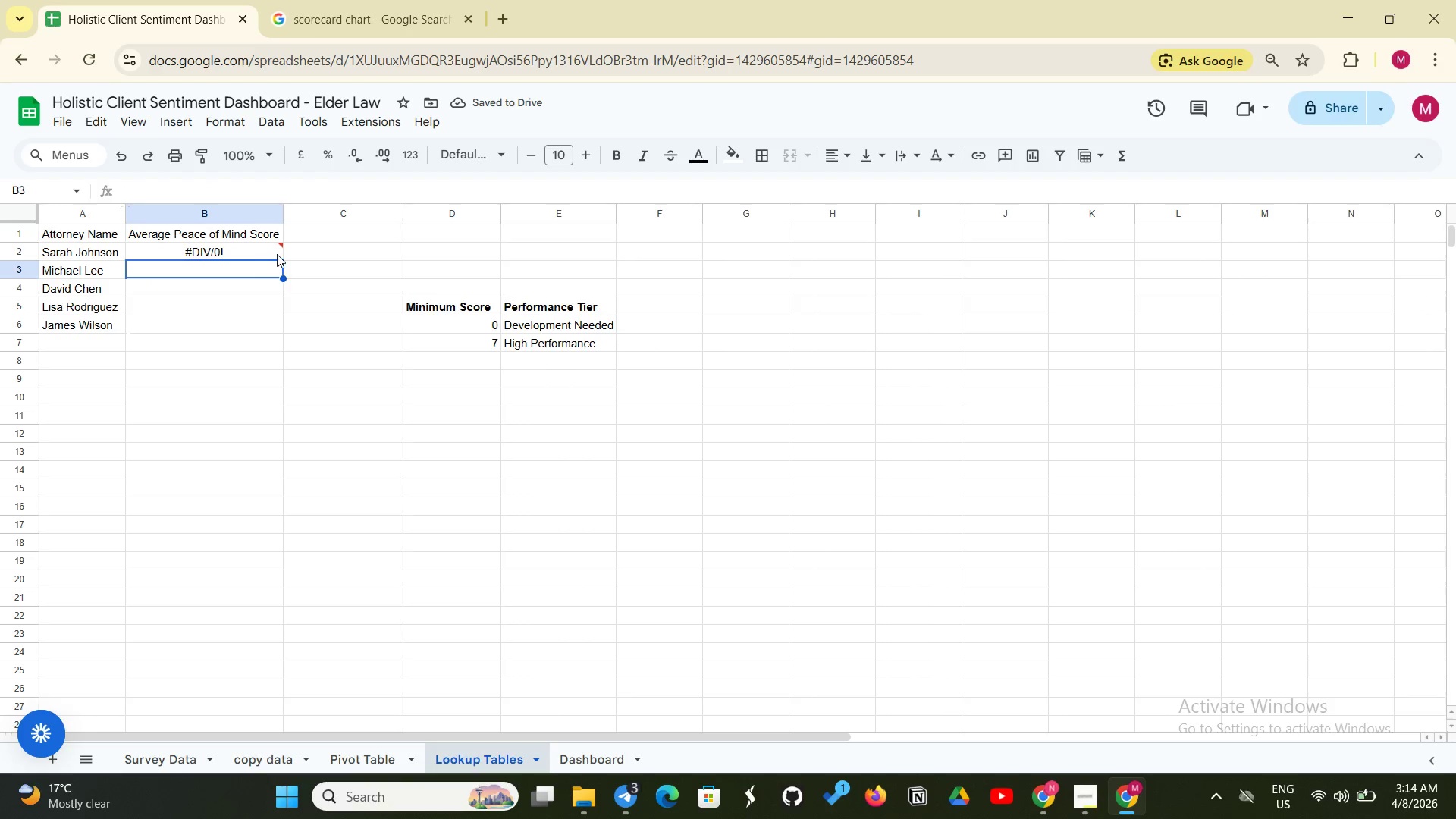 
left_click([277, 254])
 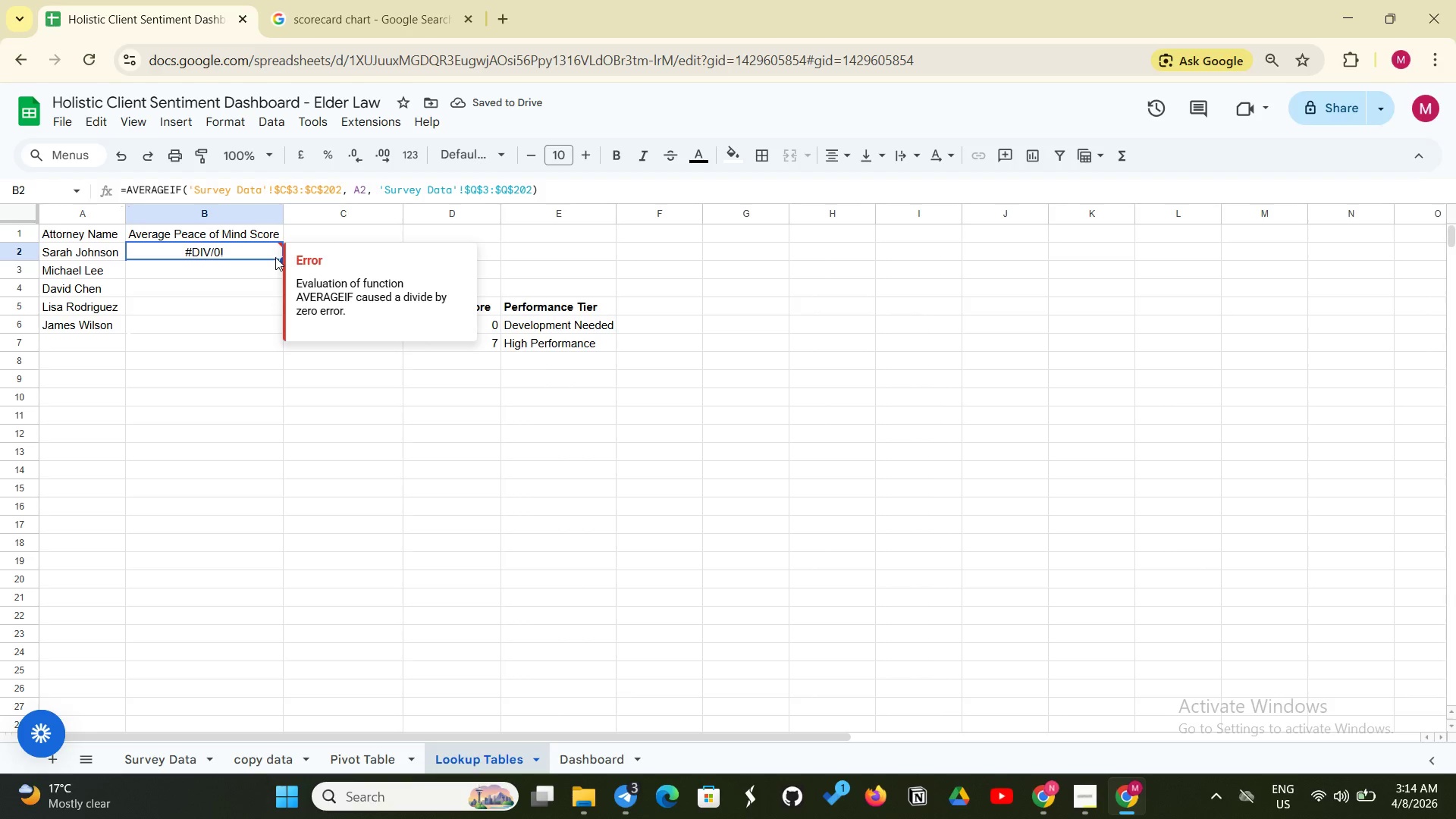 
left_click_drag(start_coordinate=[275, 257], to_coordinate=[265, 323])
 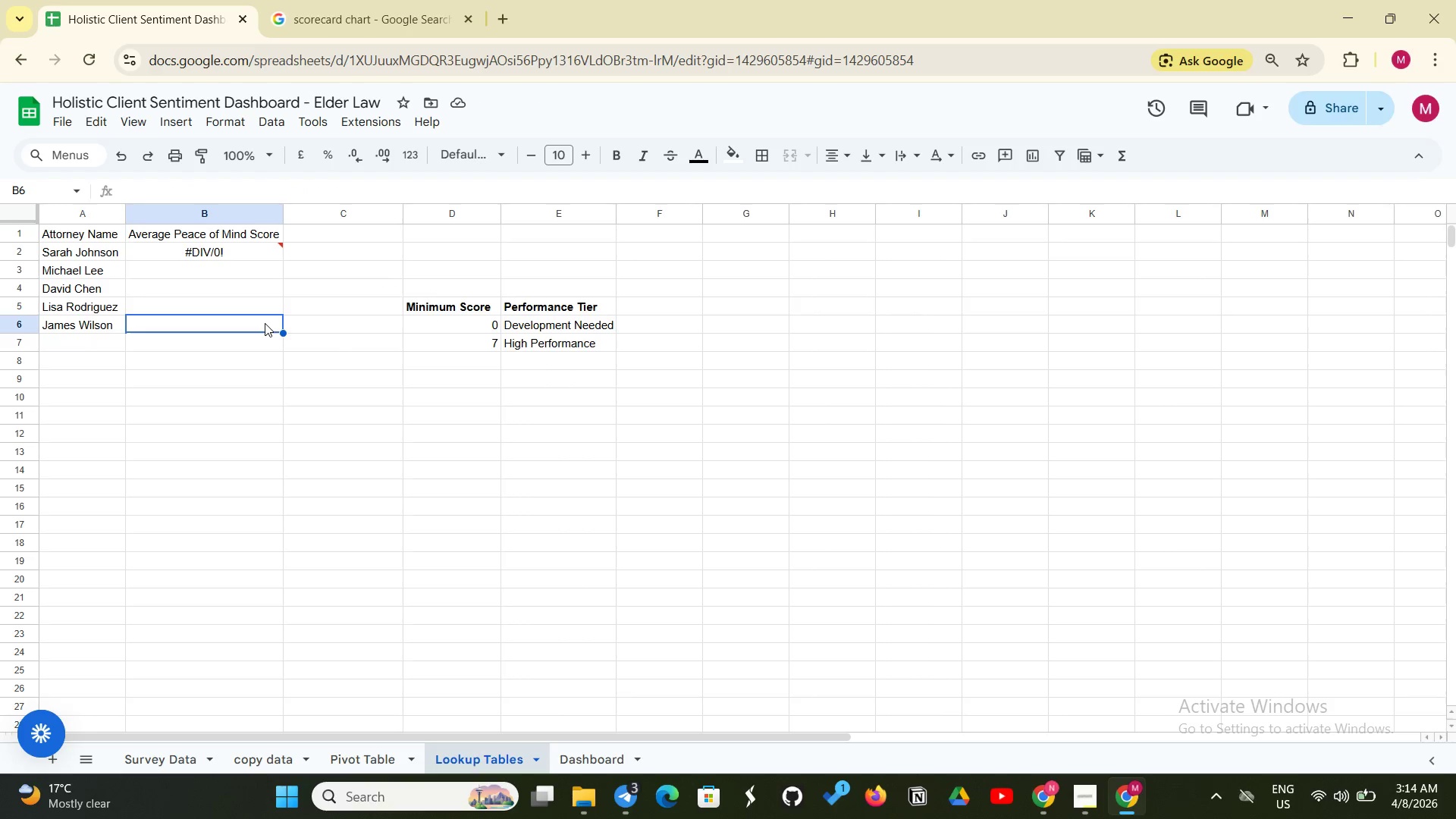 
left_click([265, 323])
 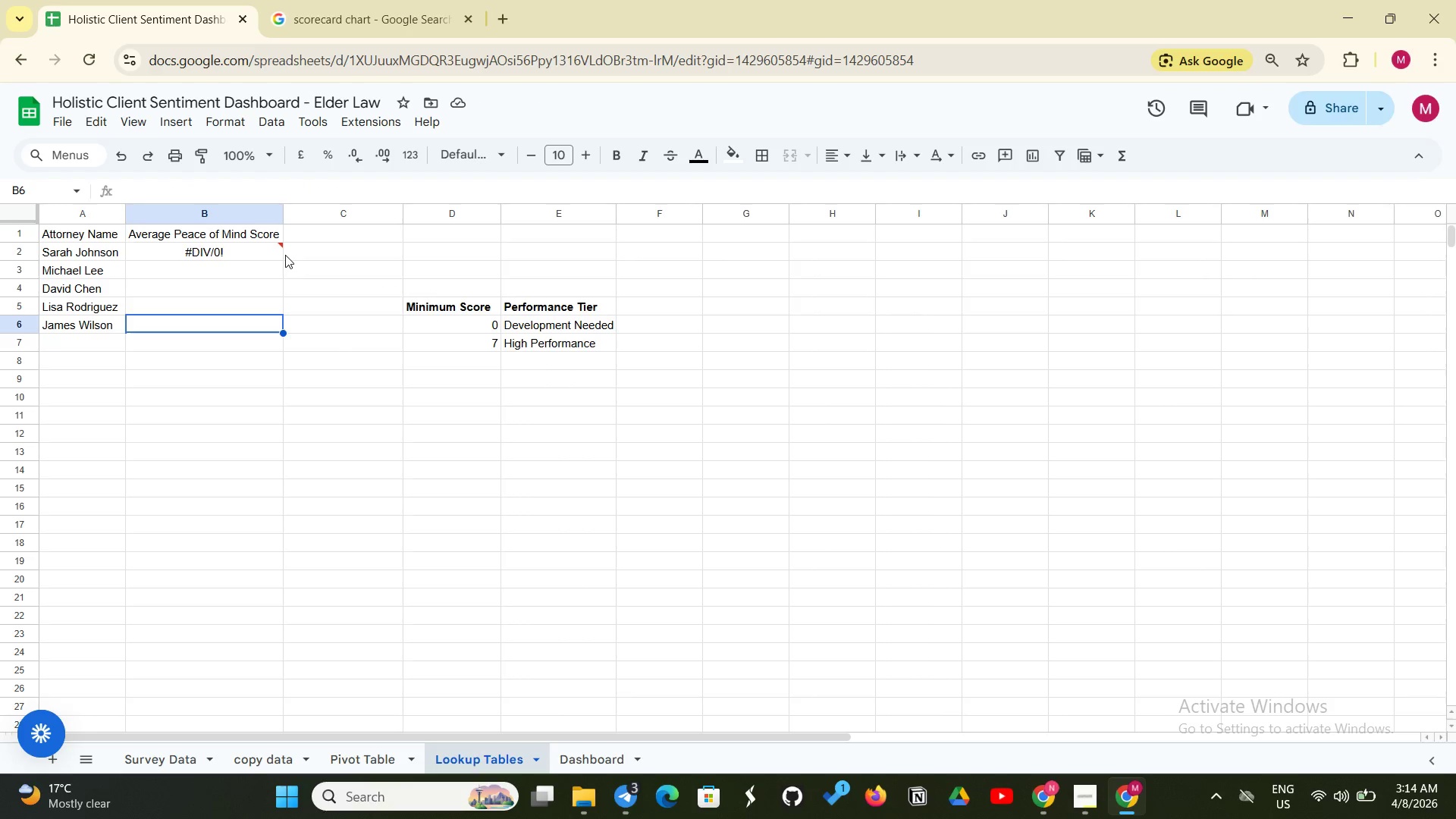 
left_click([278, 256])
 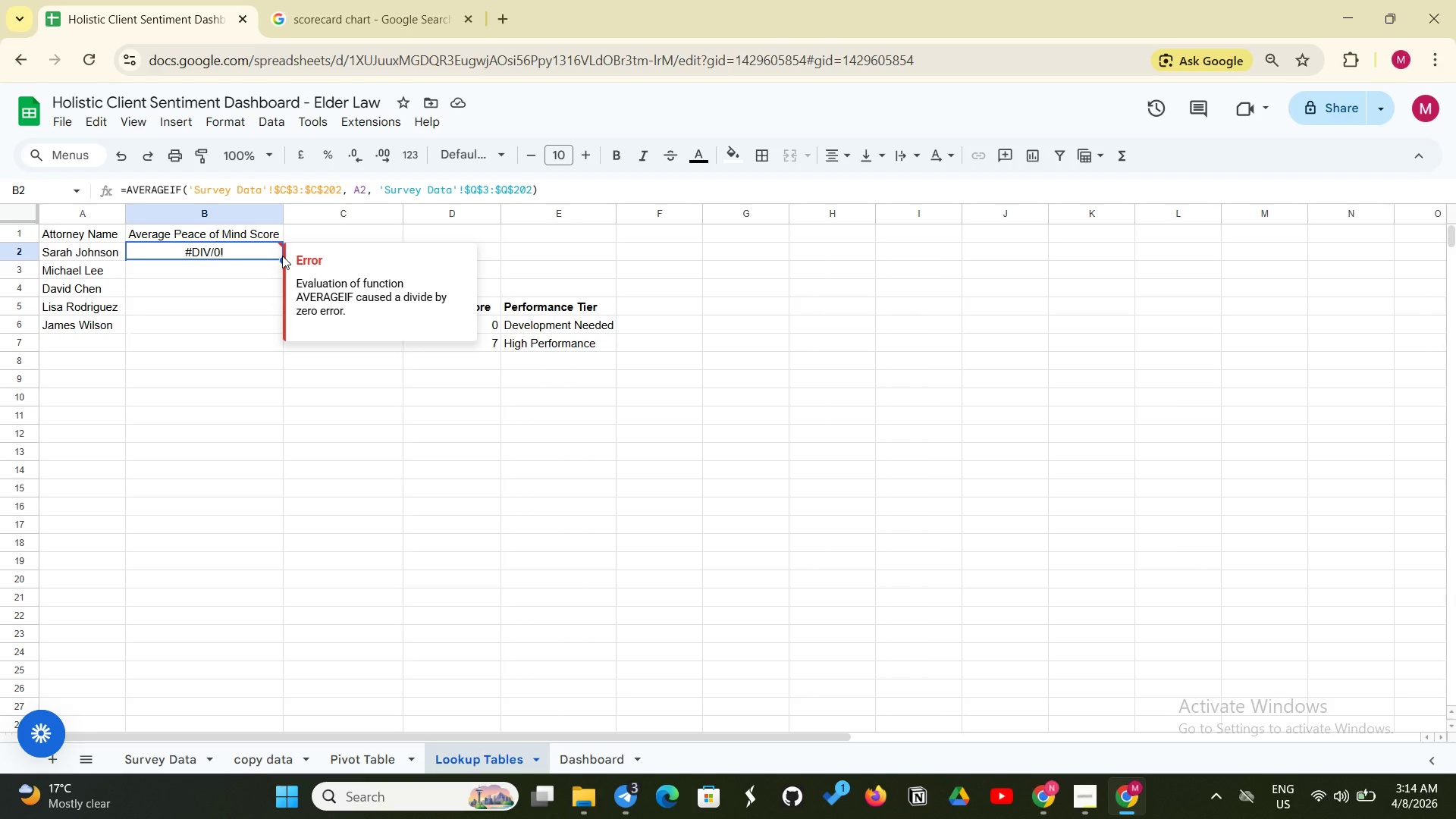 
left_click_drag(start_coordinate=[282, 256], to_coordinate=[268, 322])
 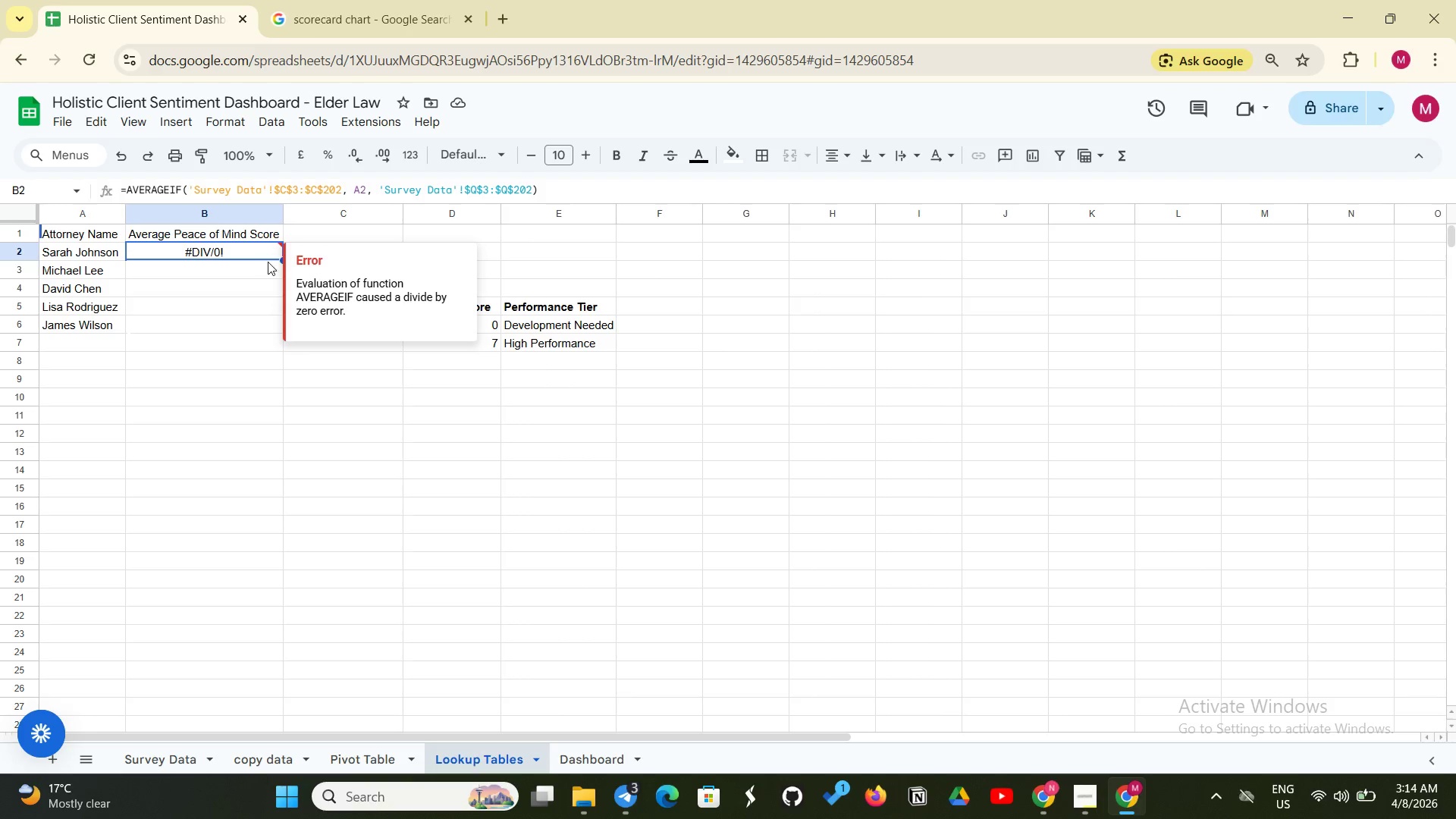 
left_click([268, 262])
 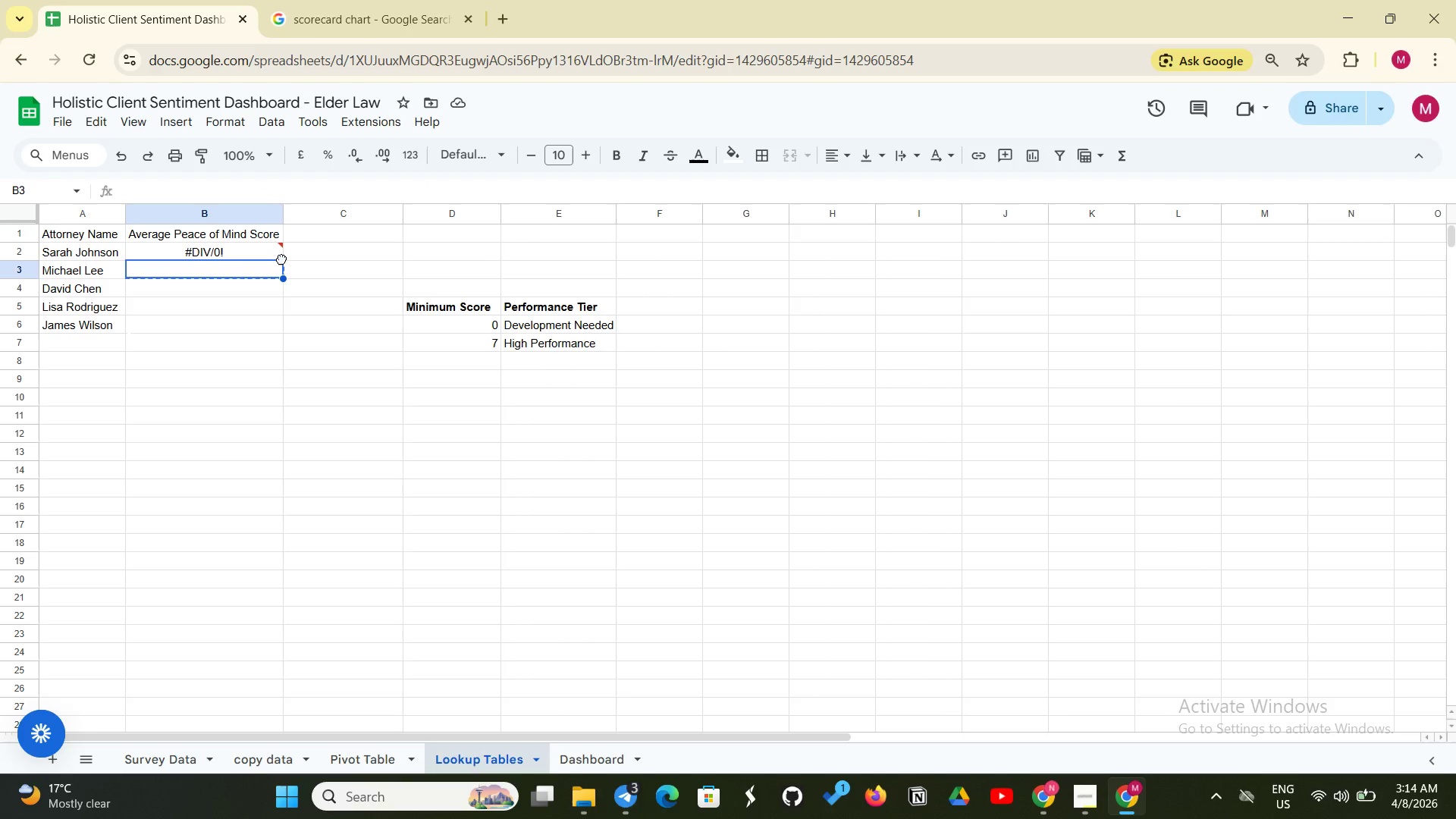 
left_click([281, 259])
 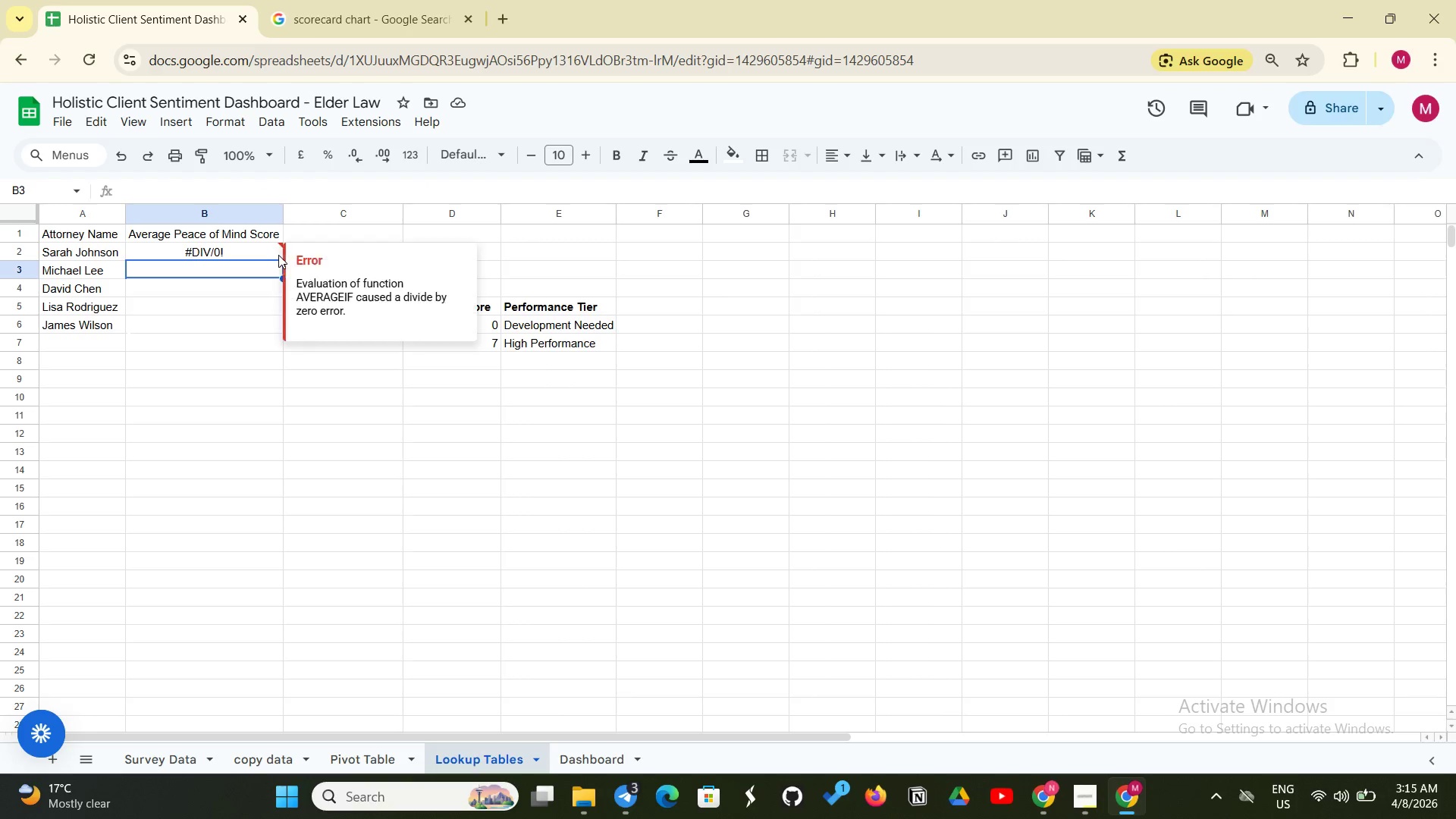 
left_click([276, 253])
 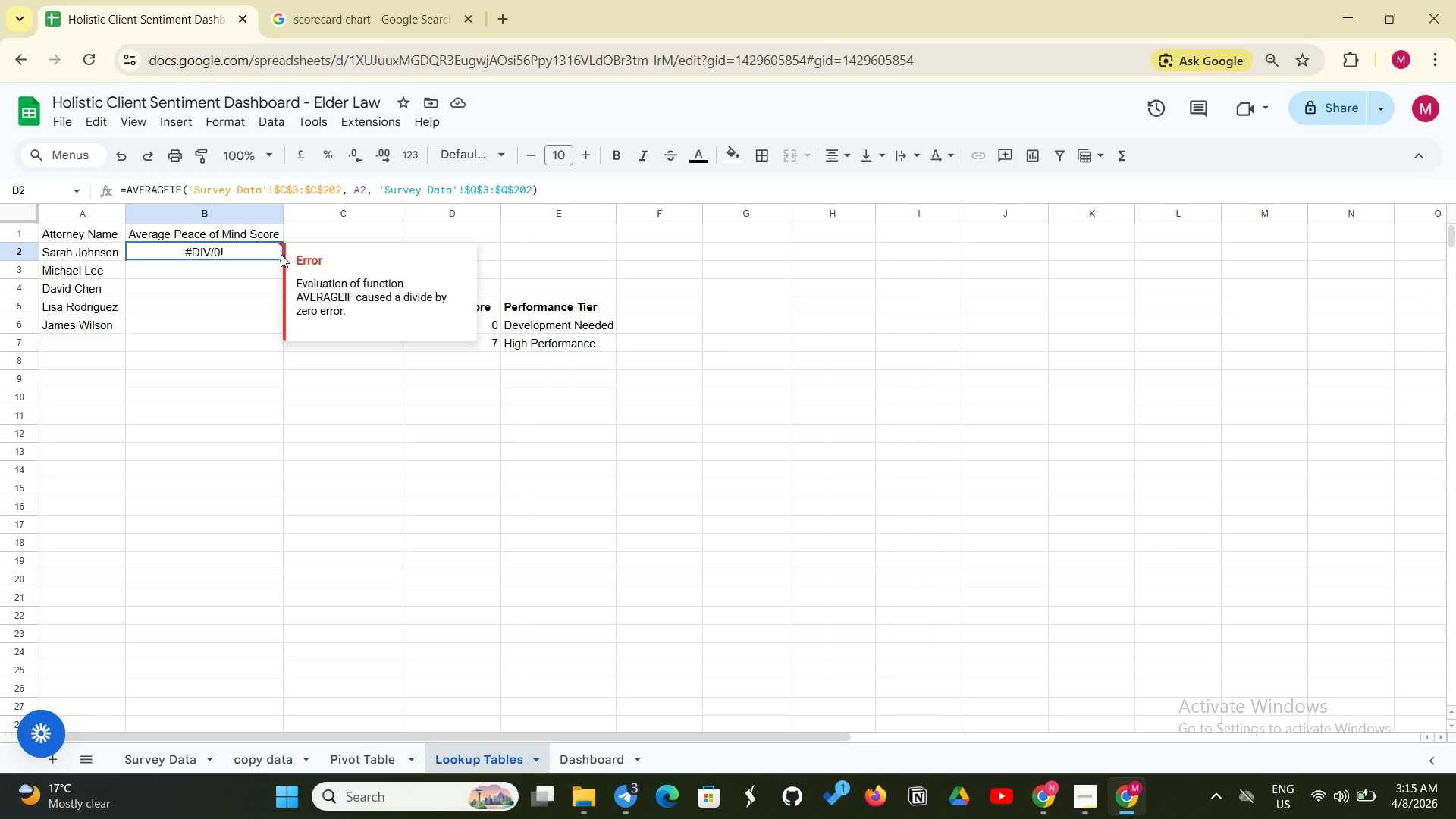 
left_click([281, 254])
 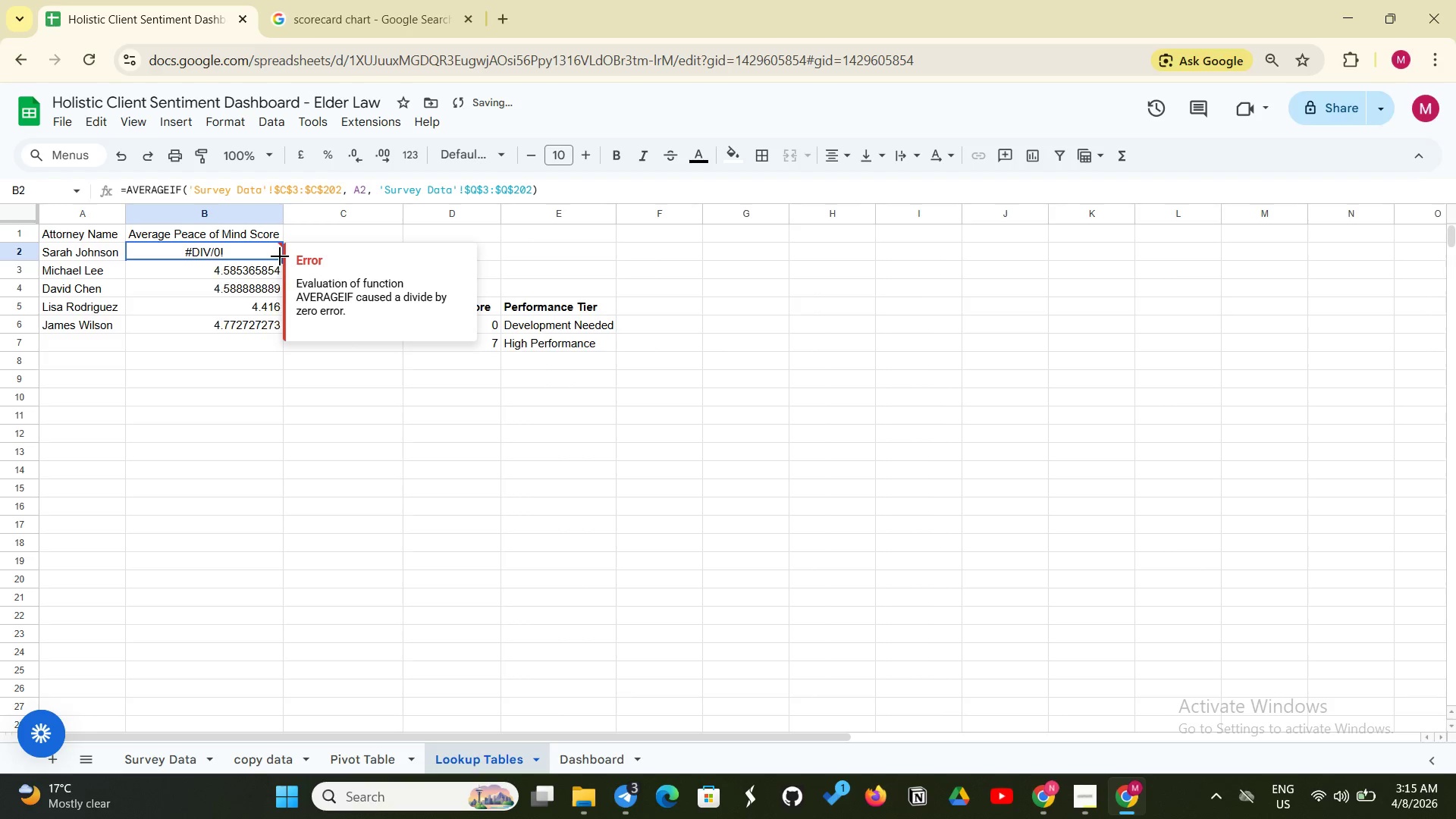 
triple_click([280, 256])
 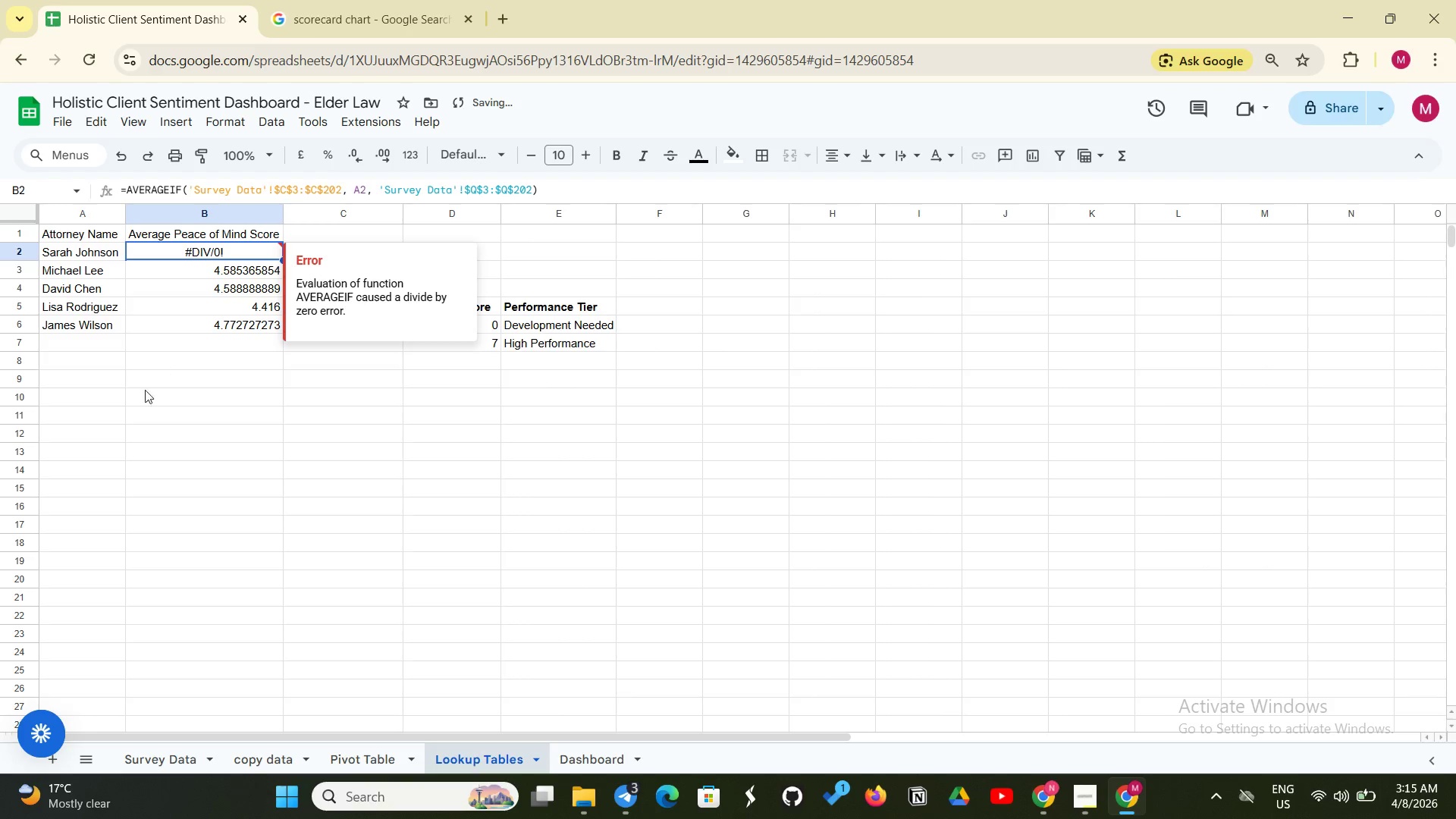 
left_click([140, 407])
 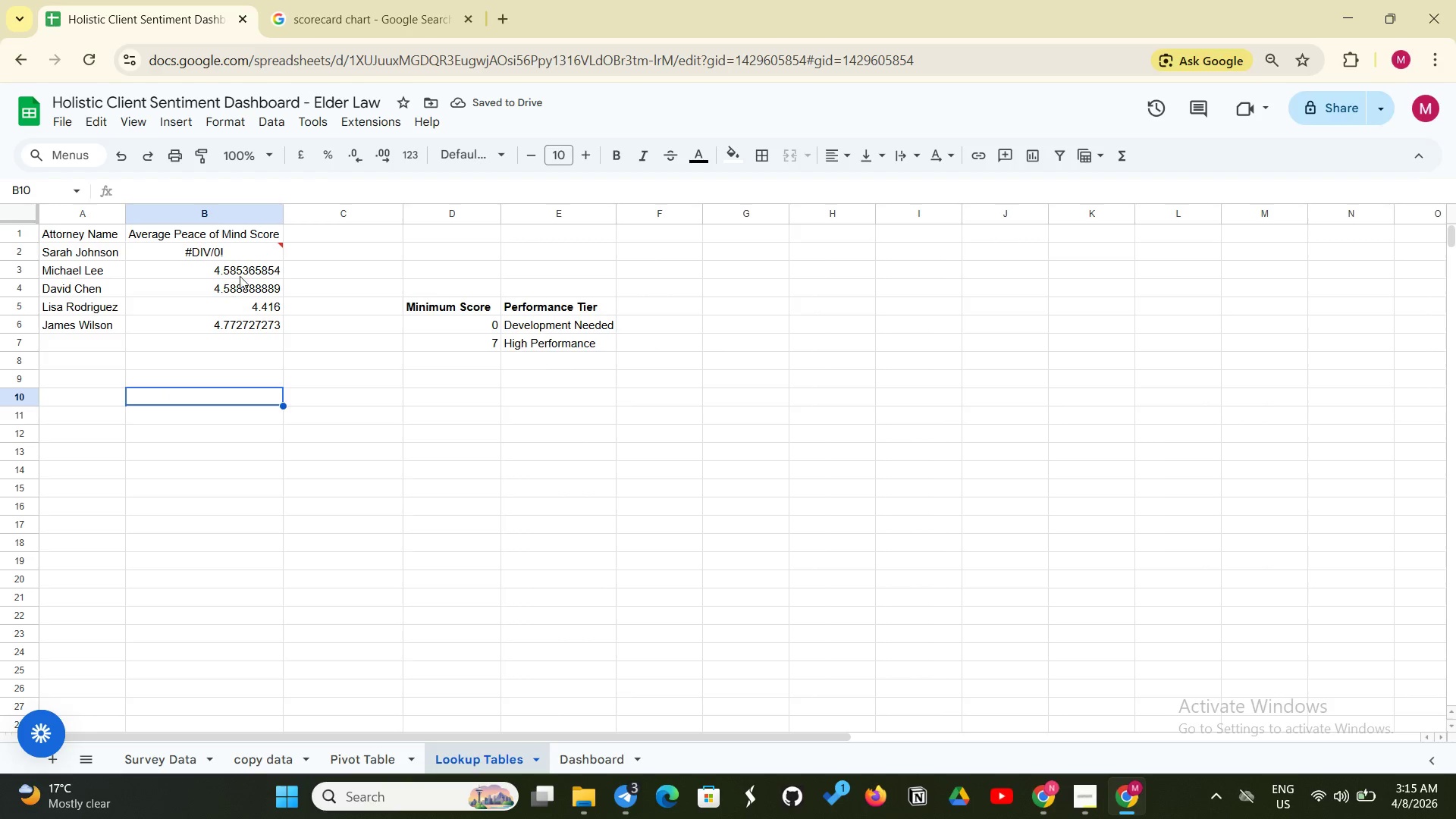 
left_click([251, 253])
 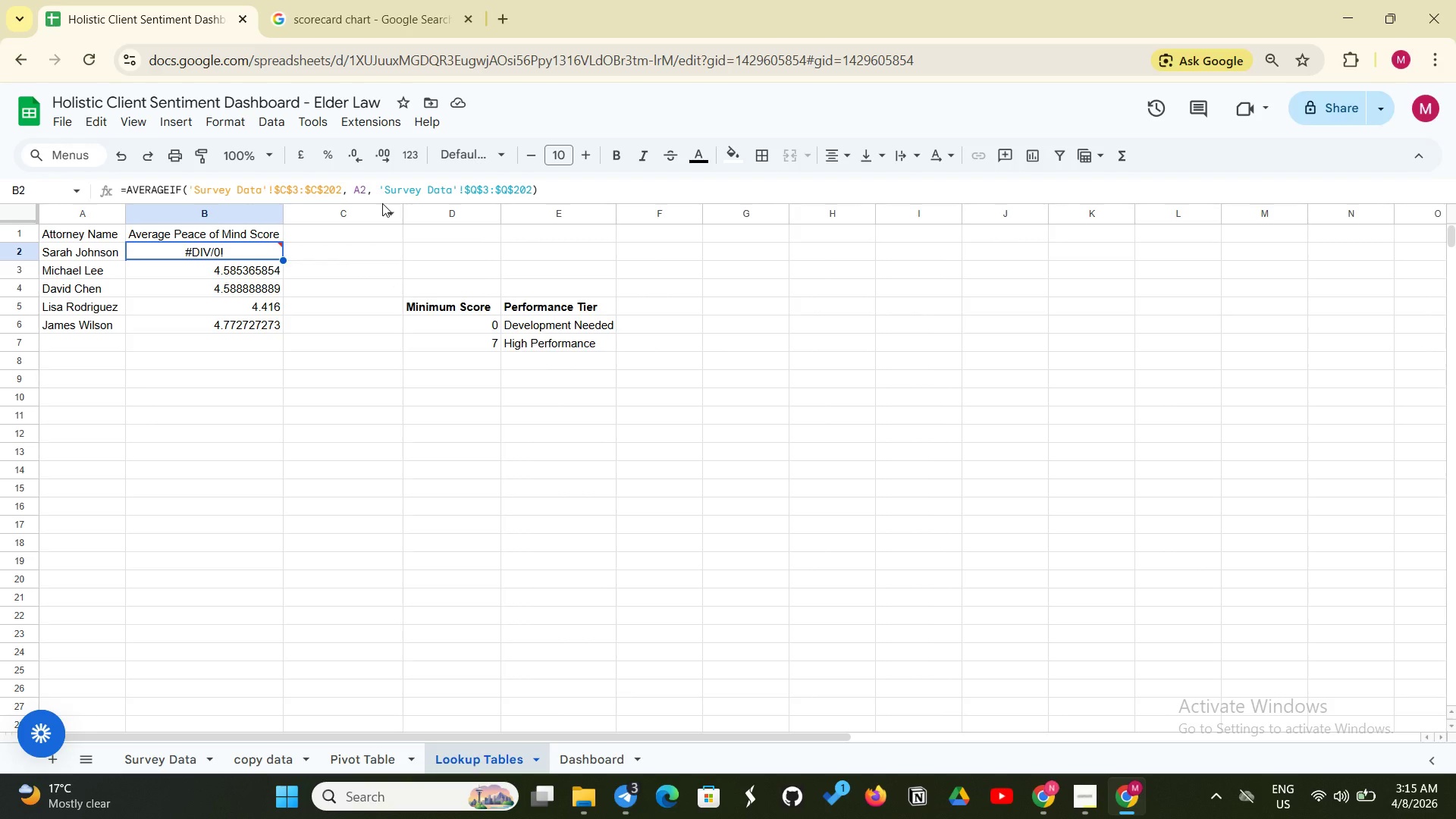 
wait(9.5)
 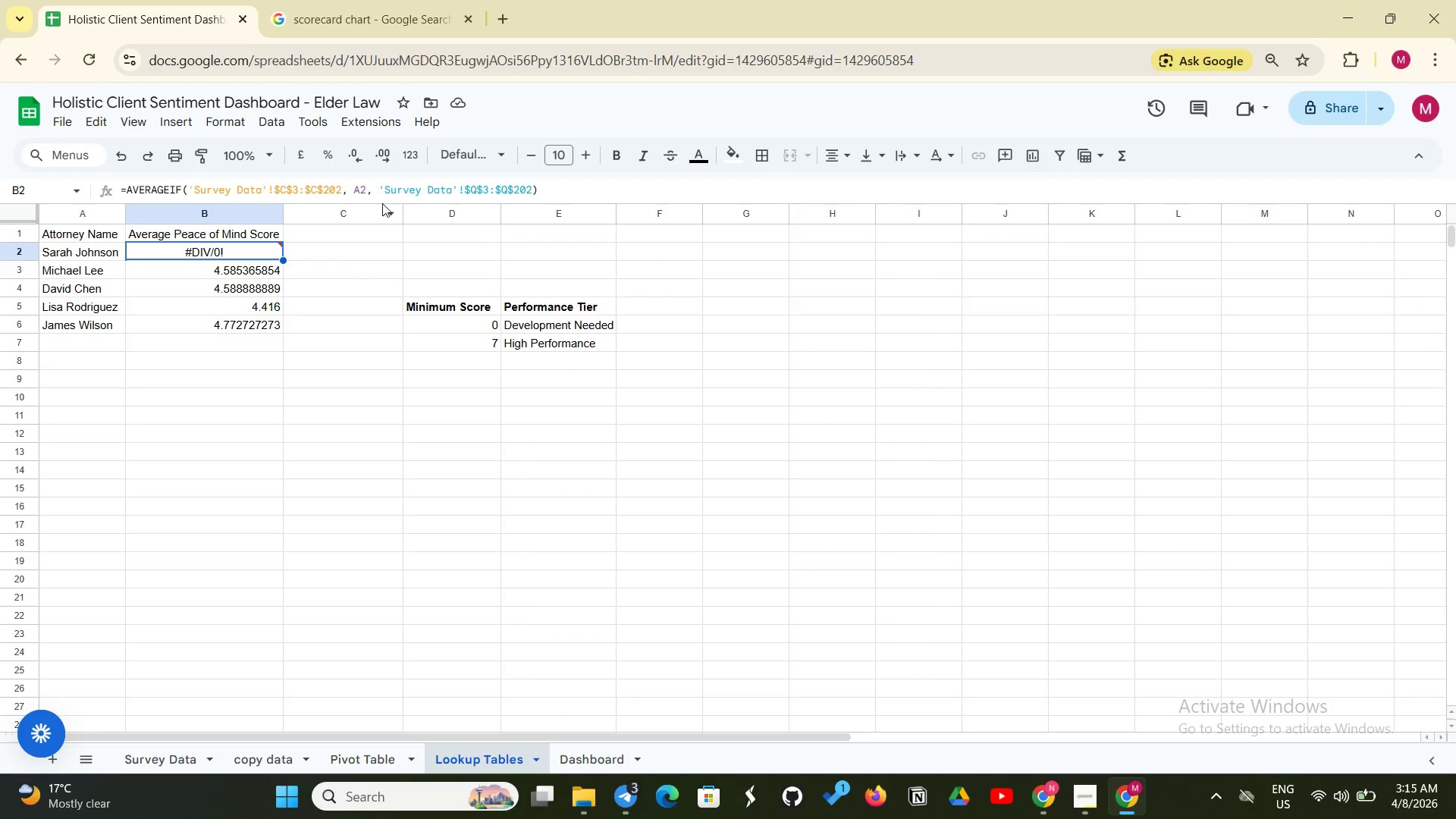 
left_click([77, 256])
 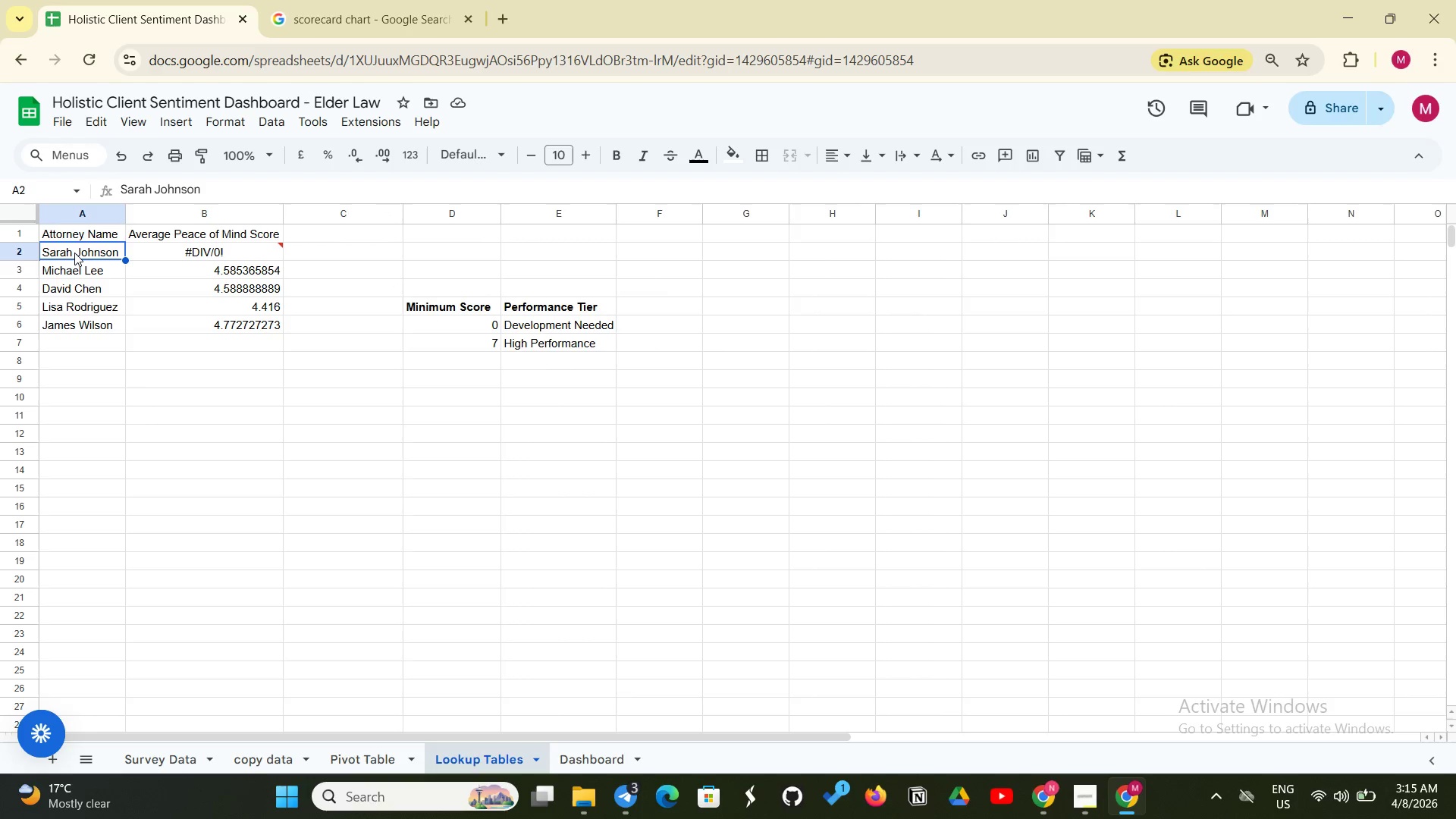 
left_click([74, 253])
 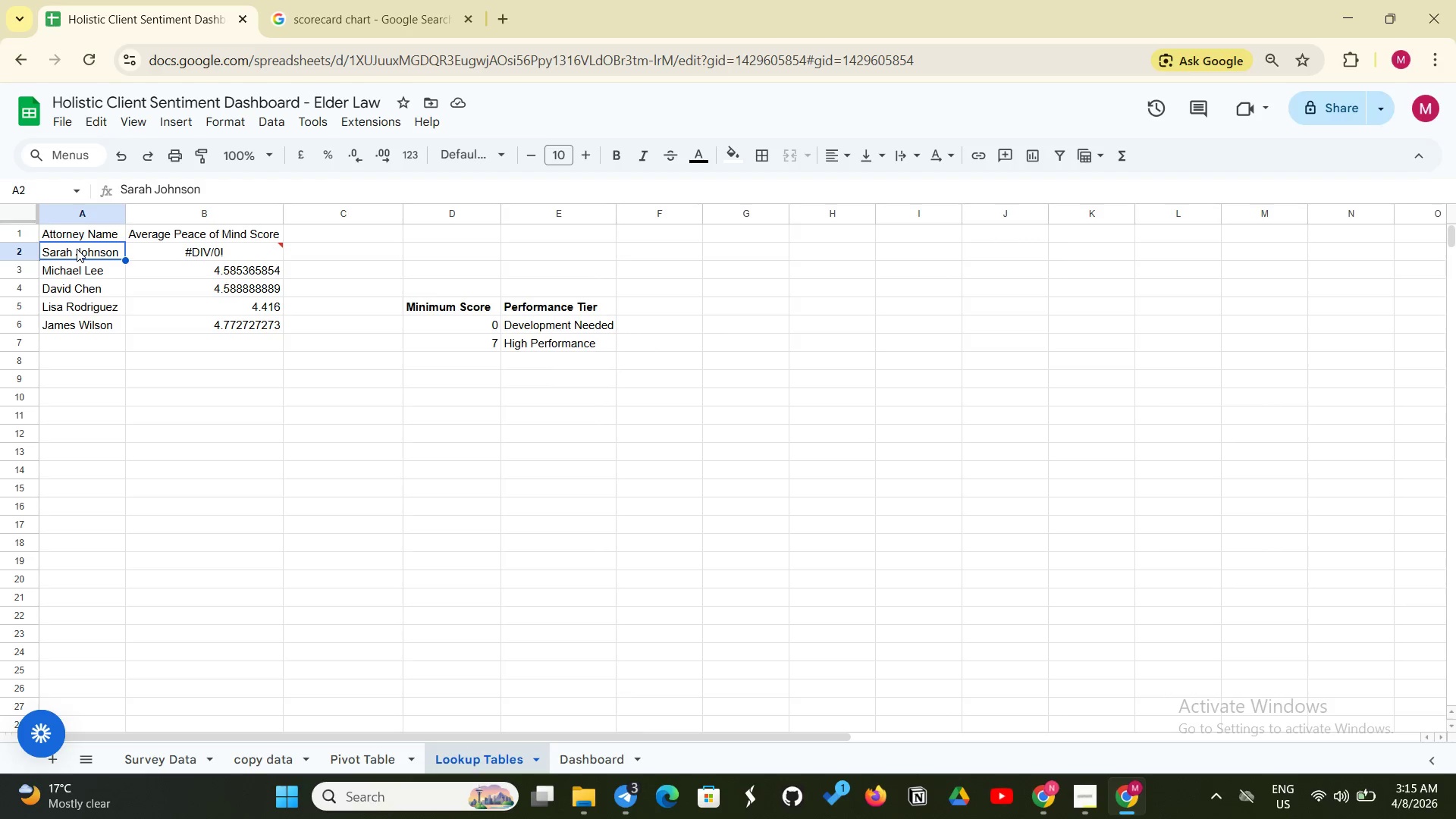 
double_click([77, 249])
 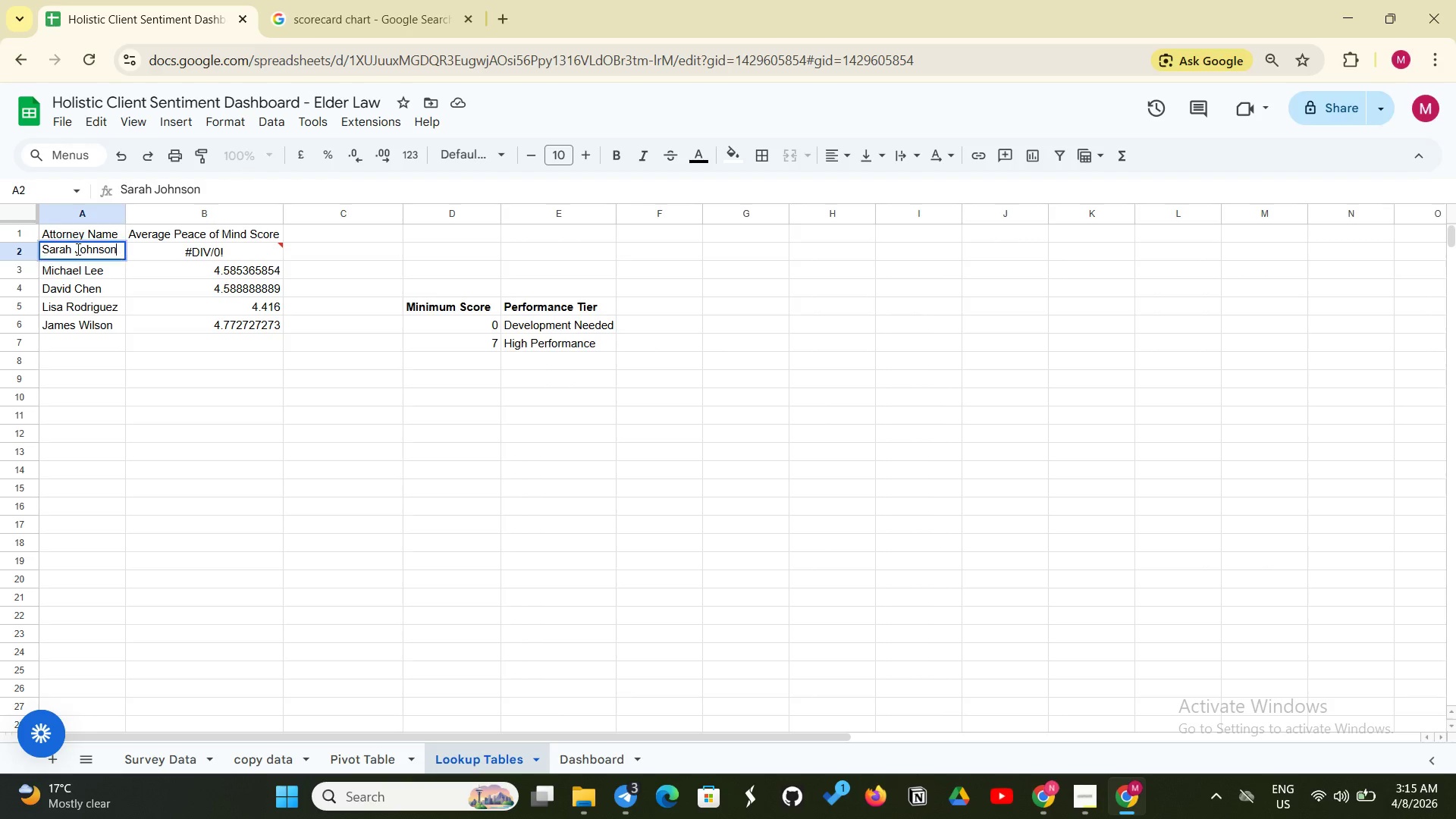 
triple_click([77, 249])
 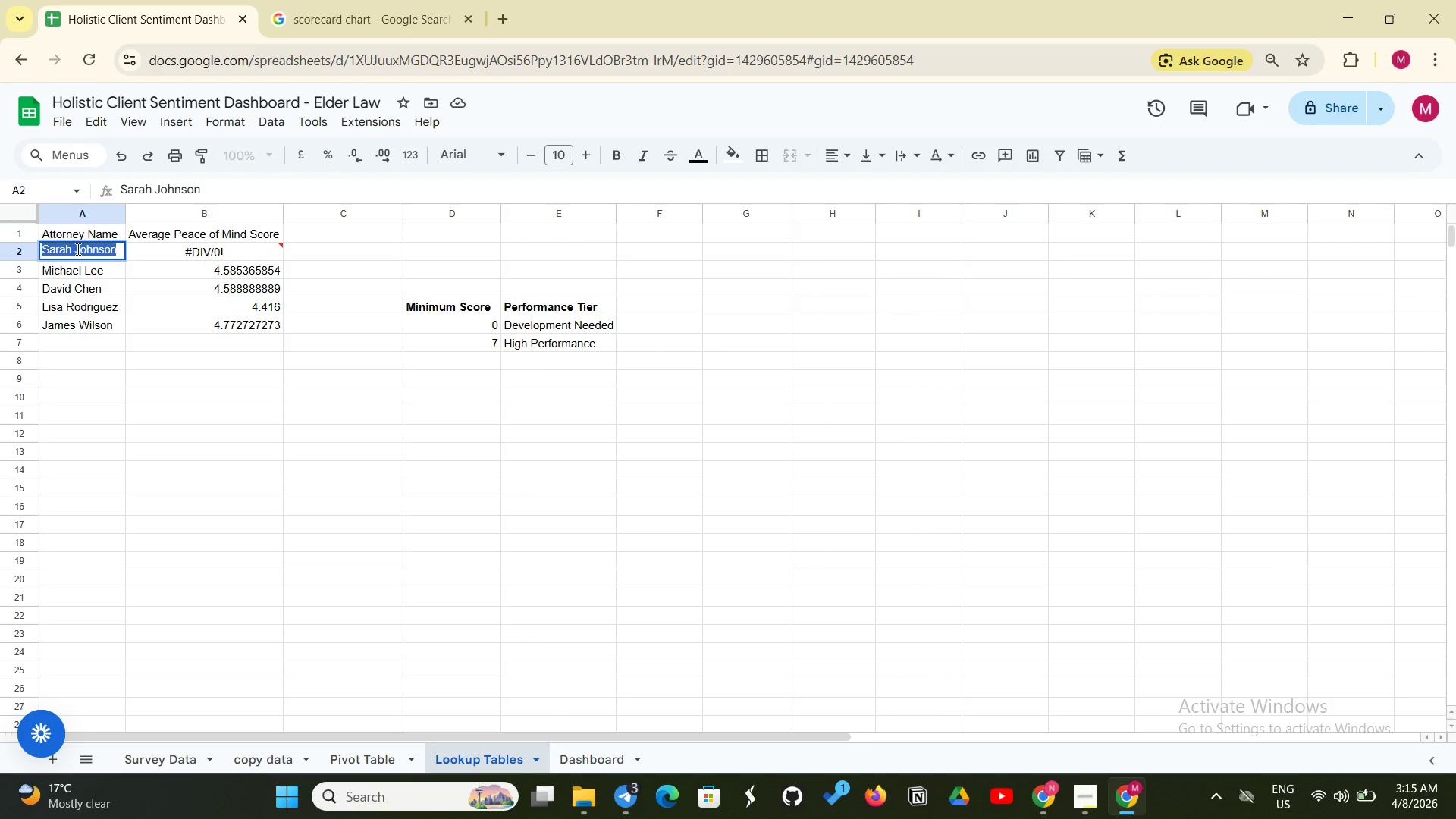 
left_click([77, 249])
 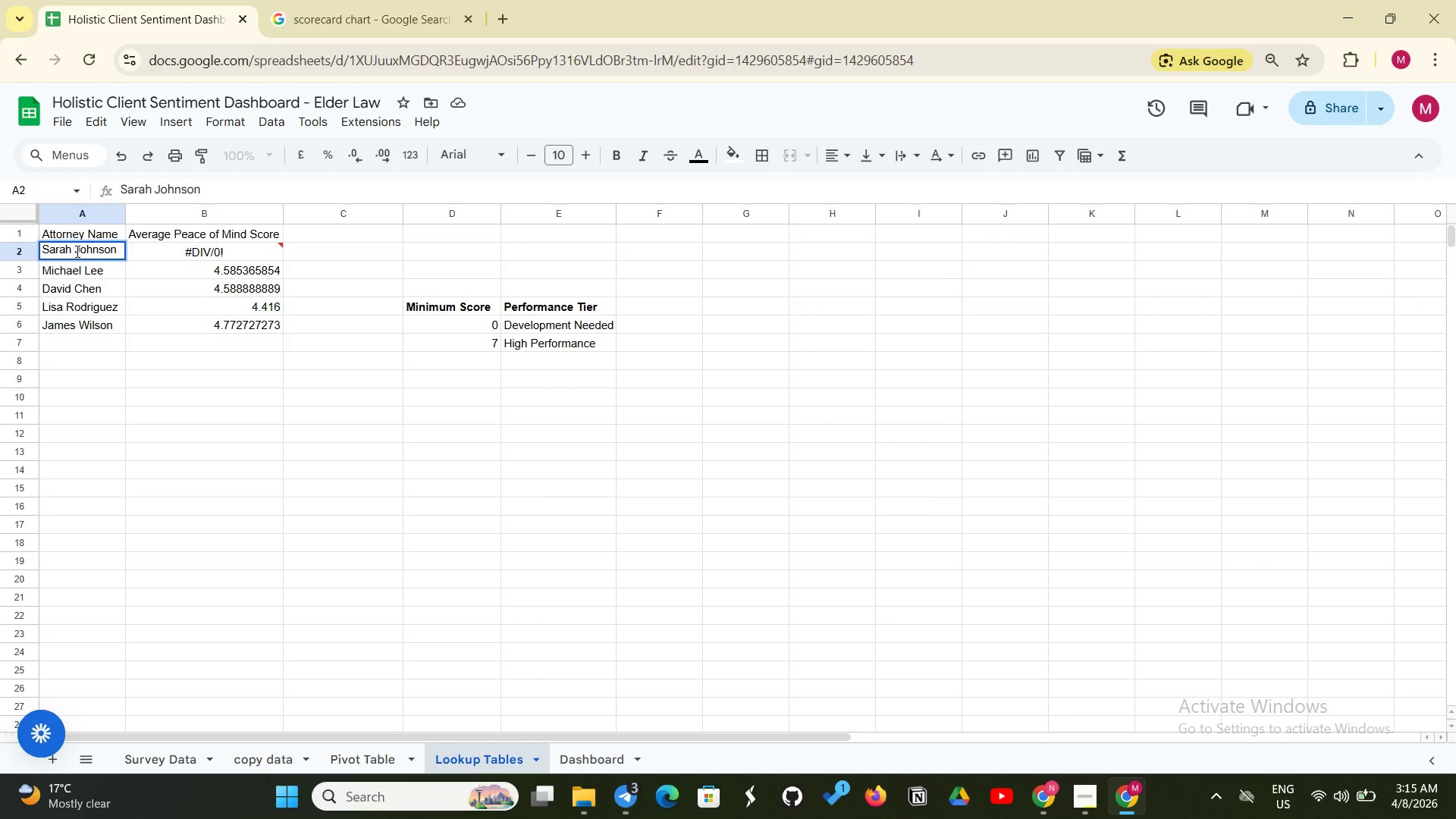 
key(Space)
 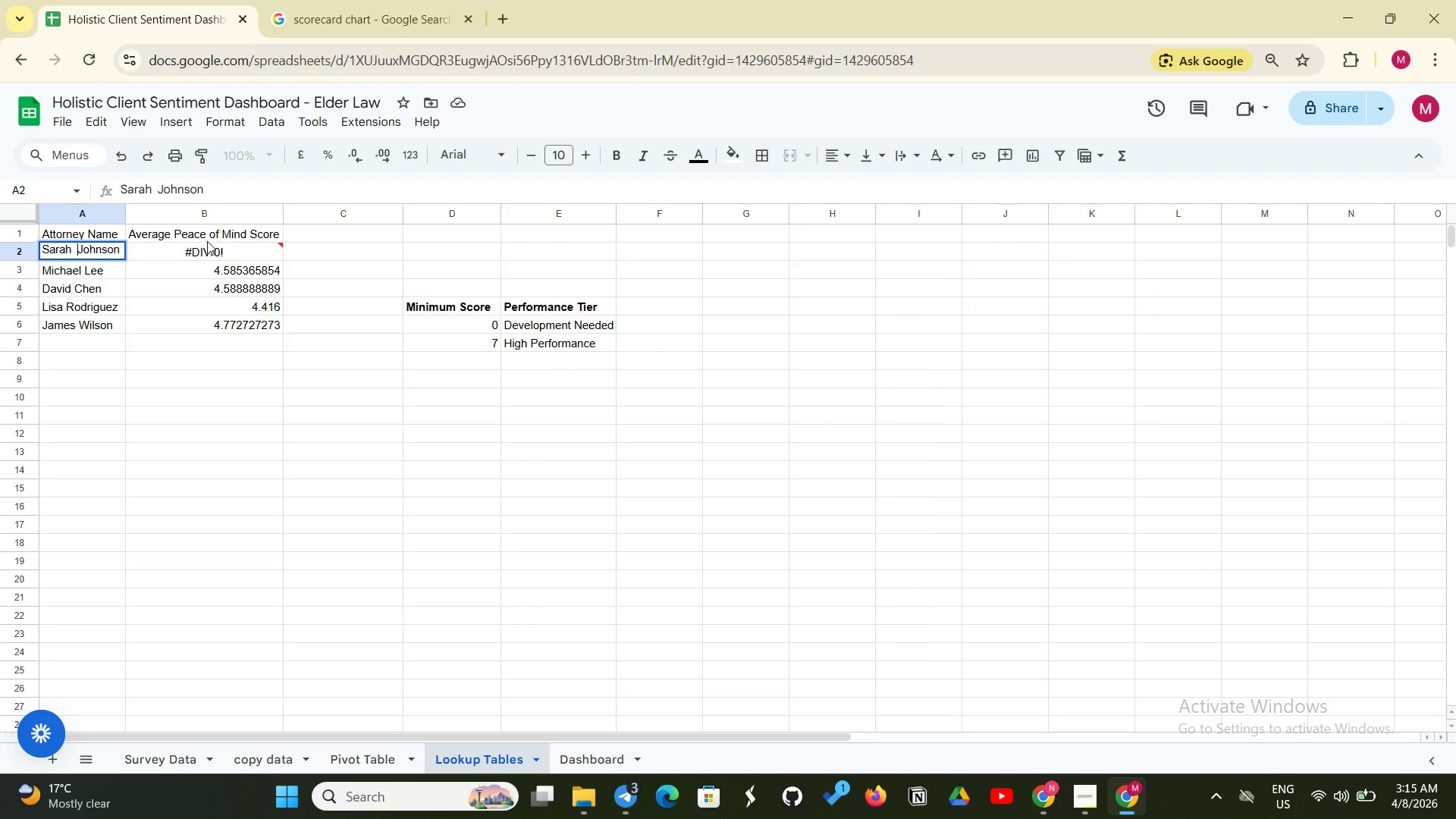 
left_click([206, 243])
 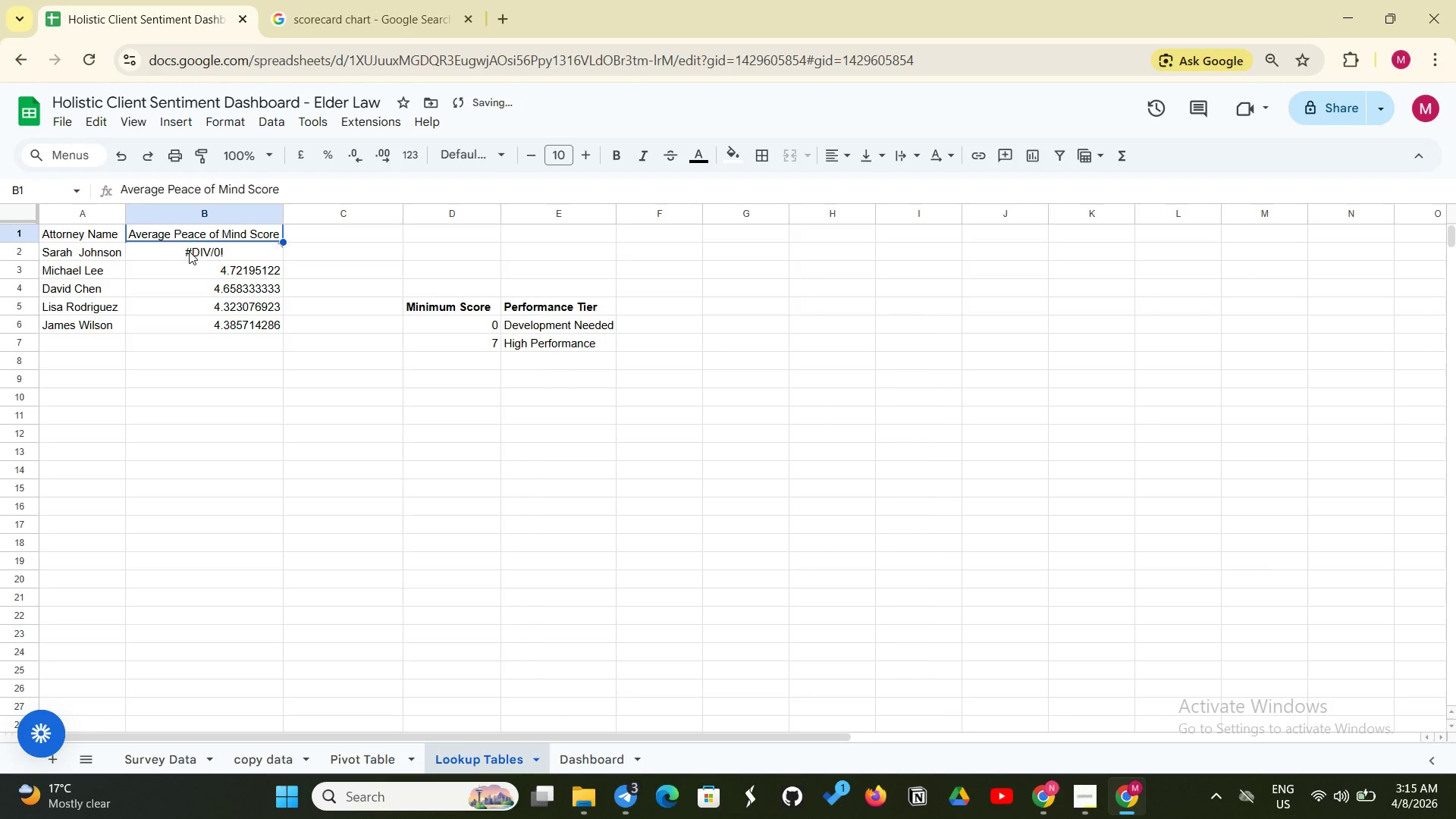 
left_click([189, 251])
 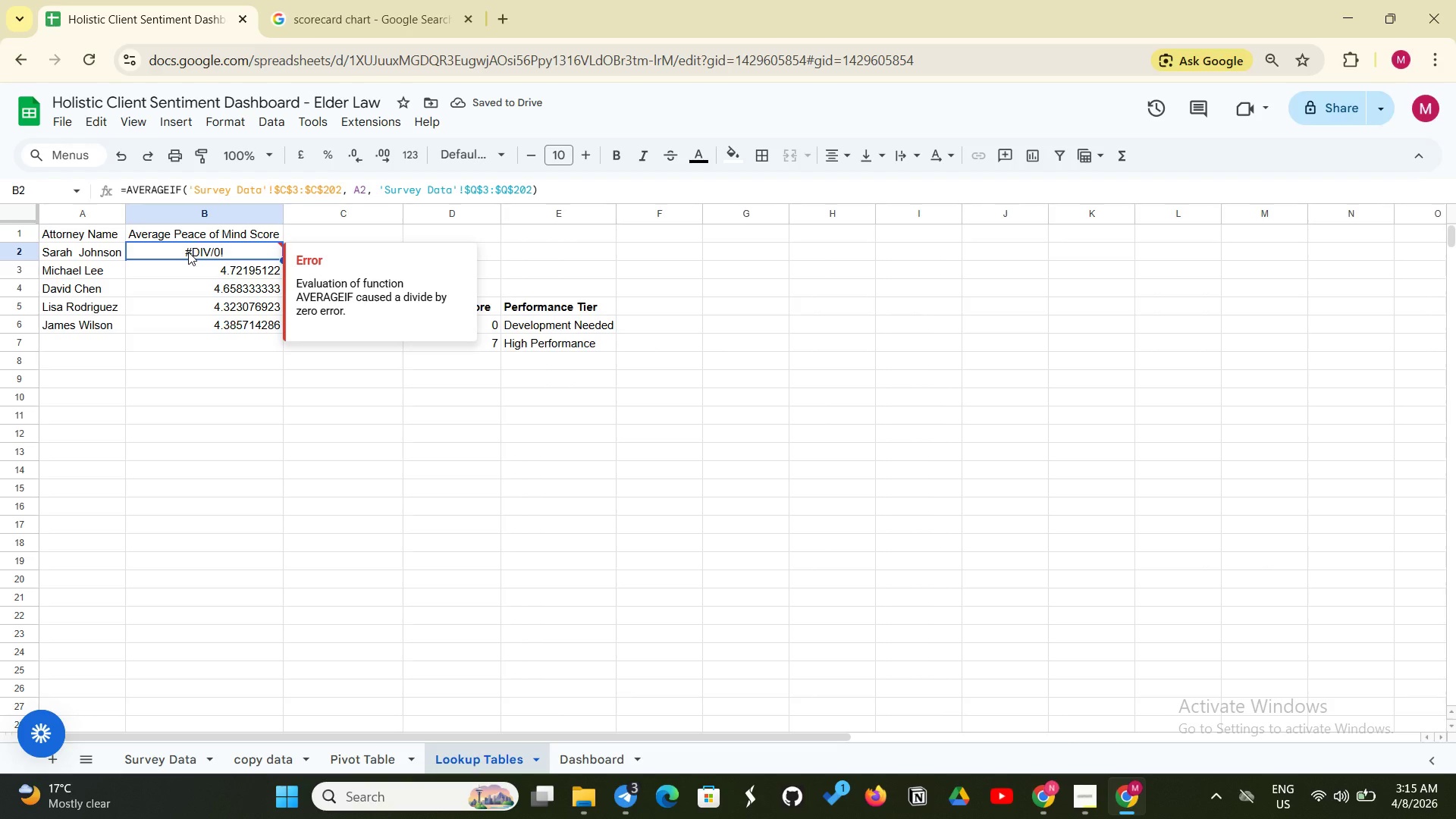 
key(Enter)
 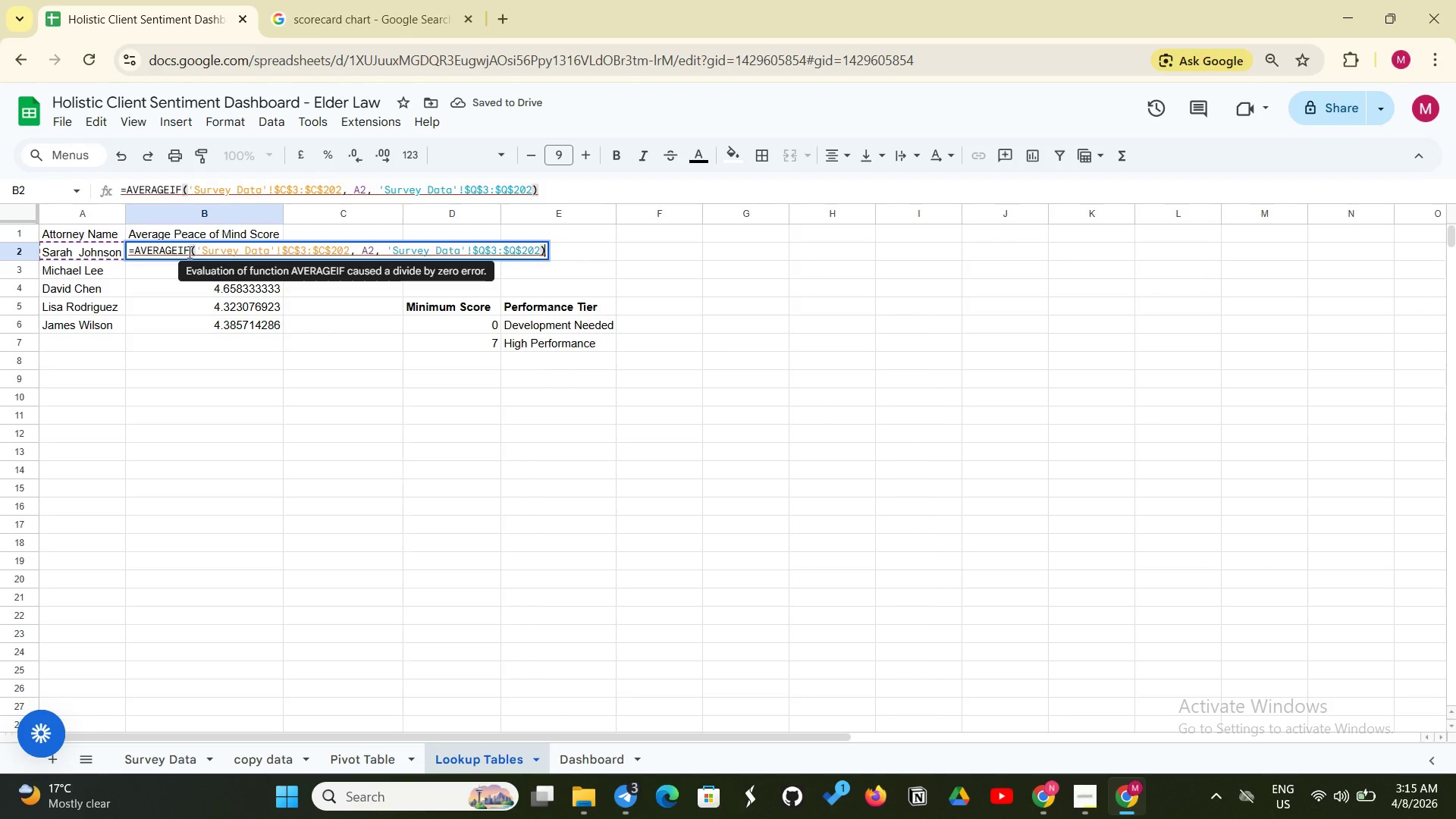 
key(Enter)
 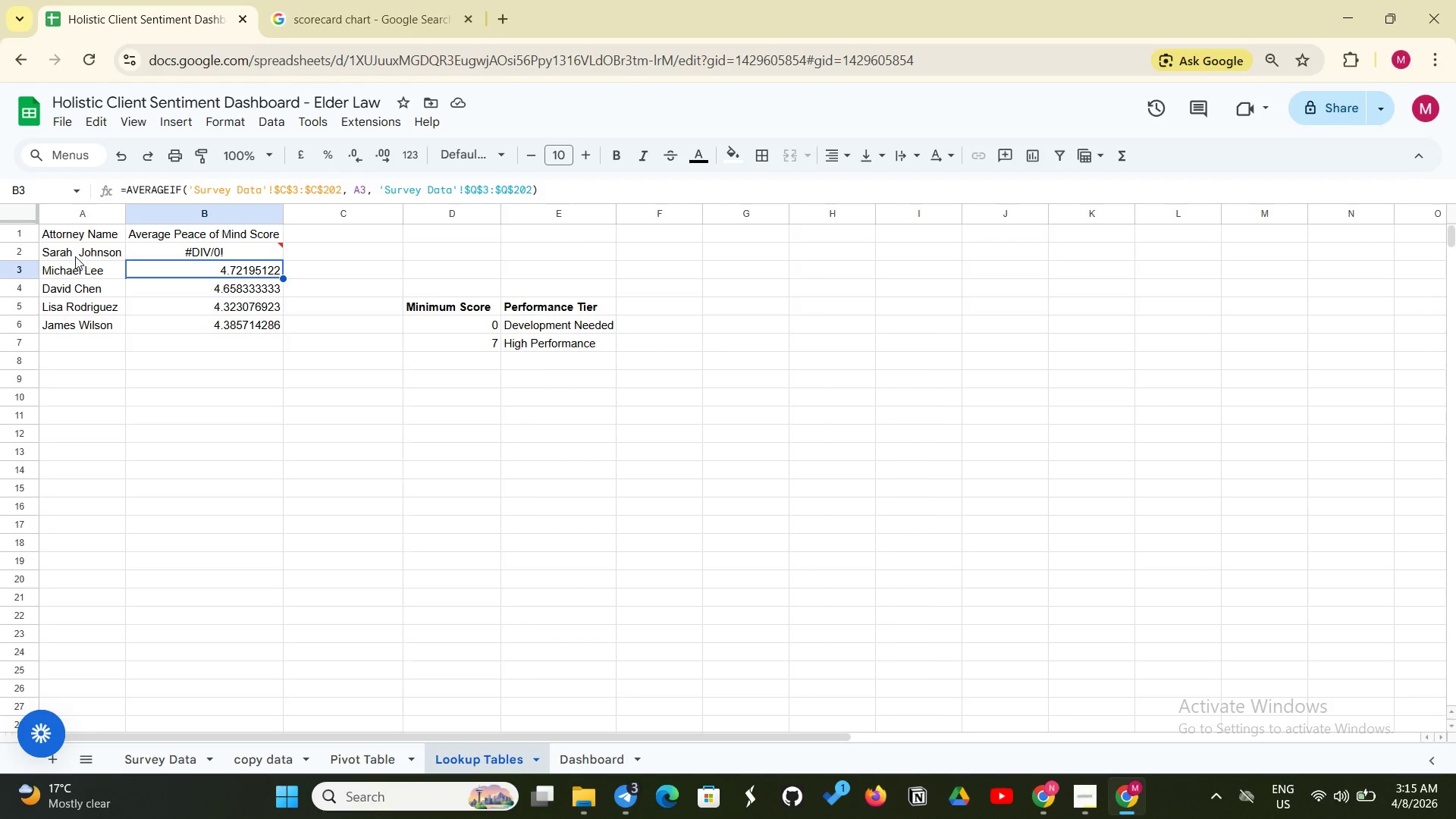 
left_click([80, 250])
 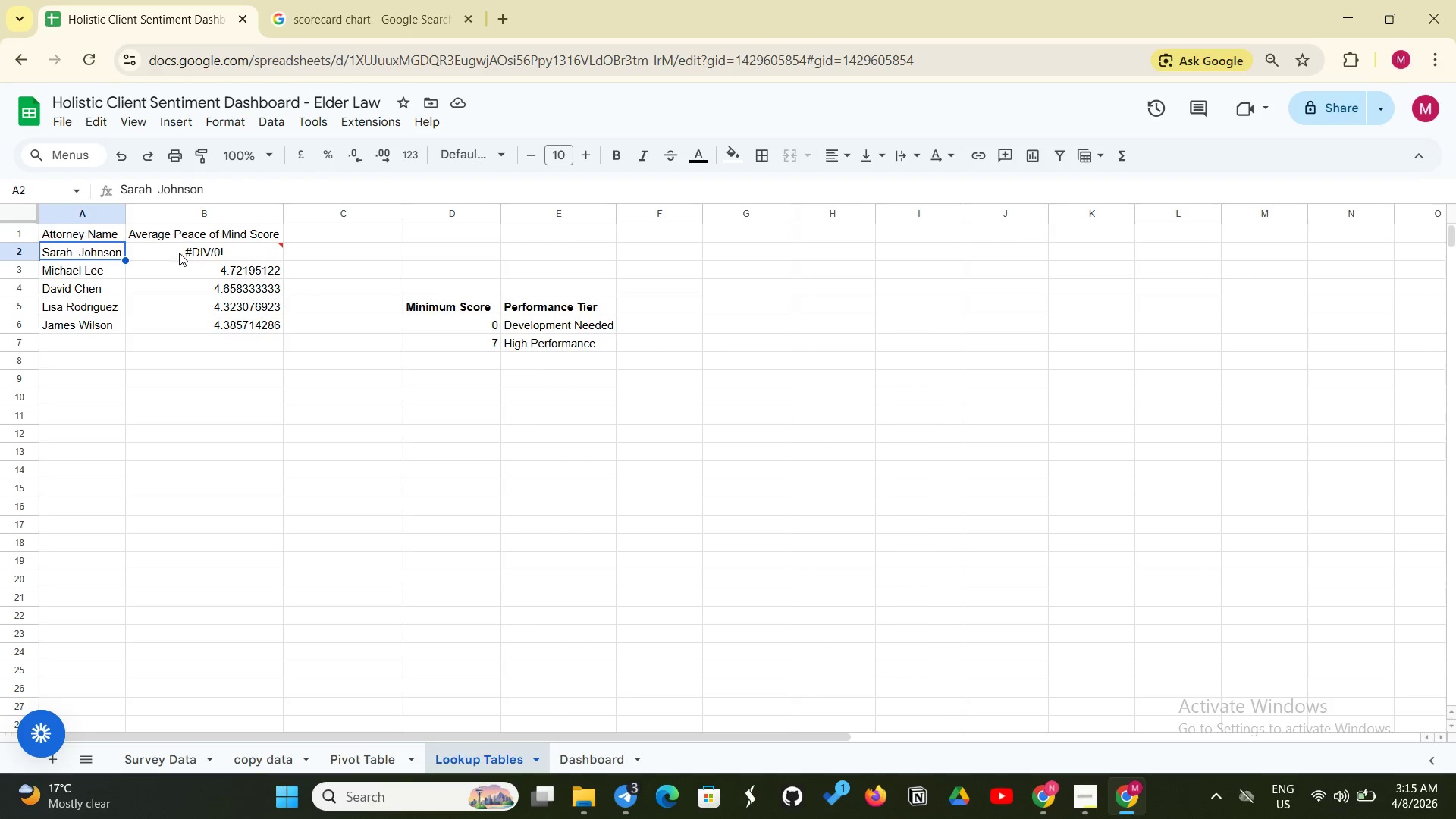 
left_click([179, 253])
 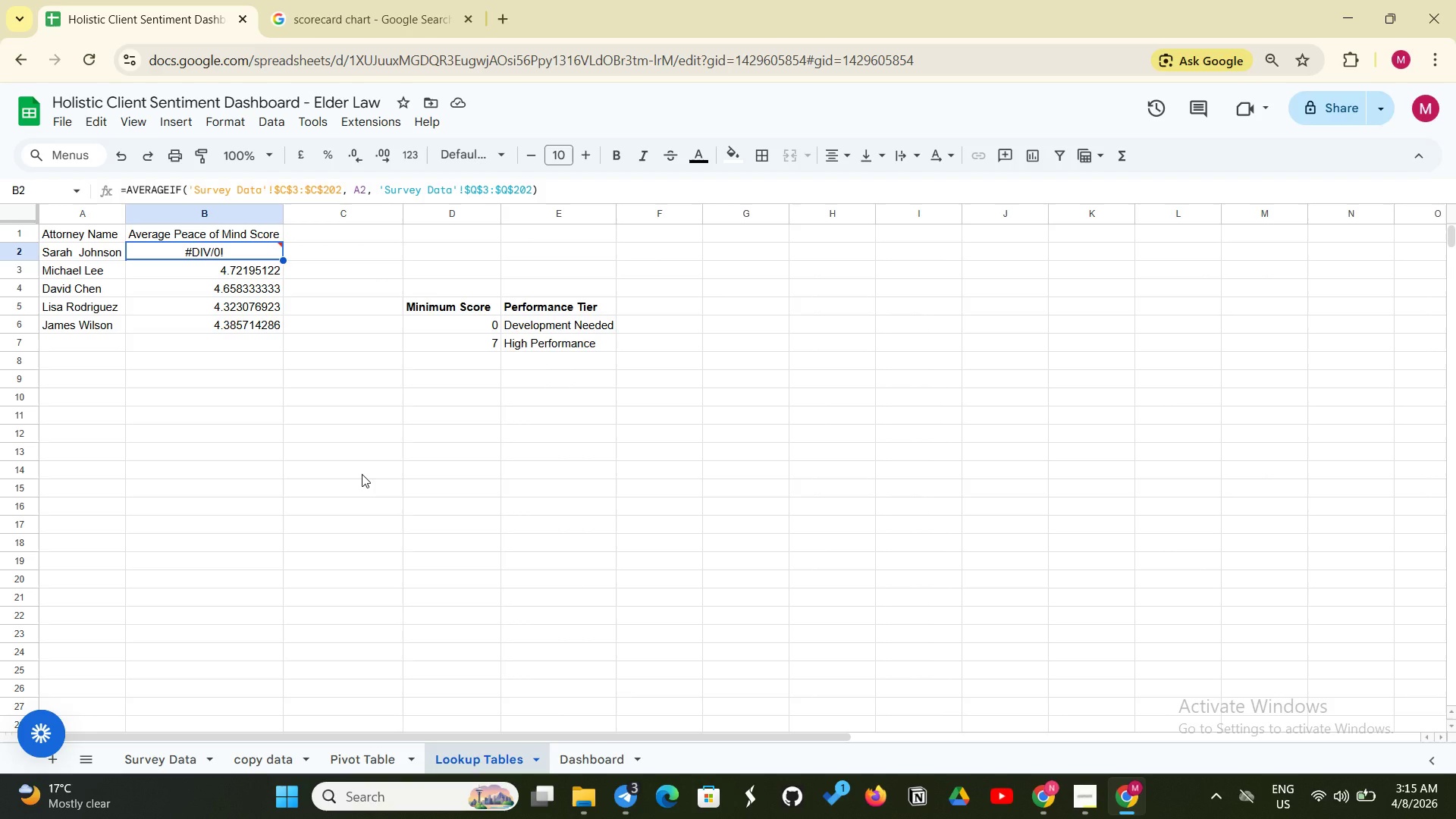 
wait(22.36)
 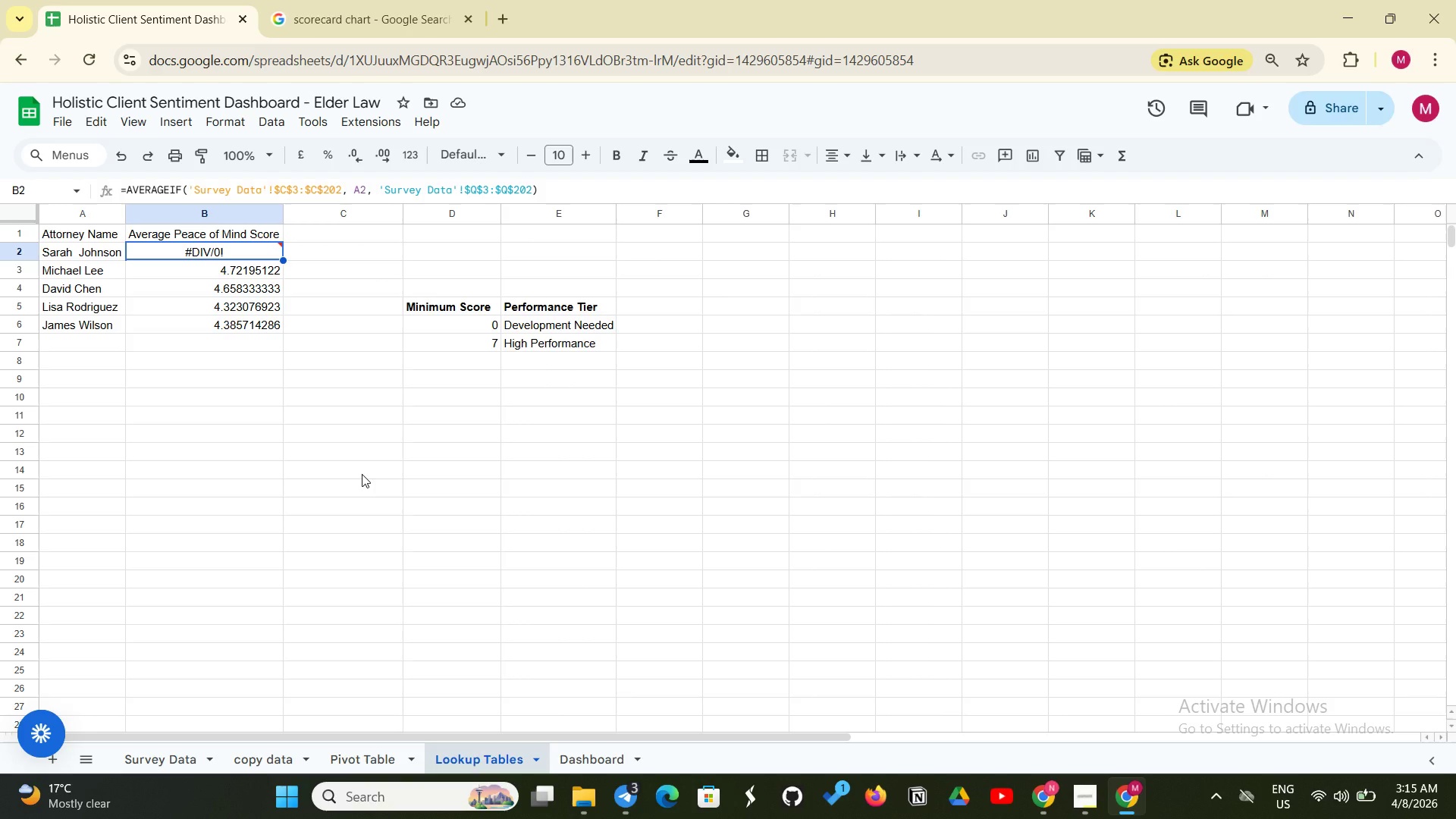 
left_click([155, 748])
 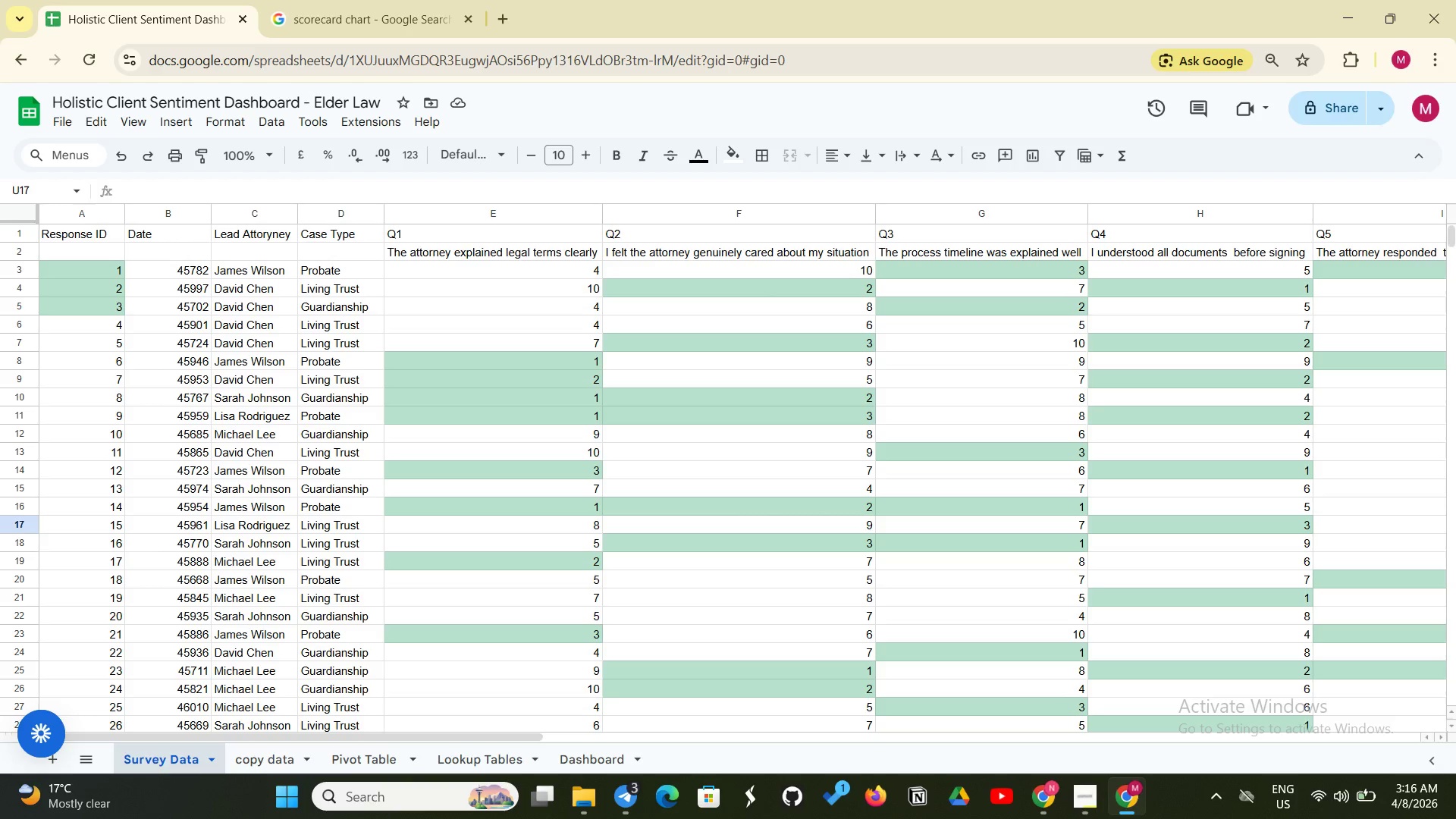 
wait(24.25)
 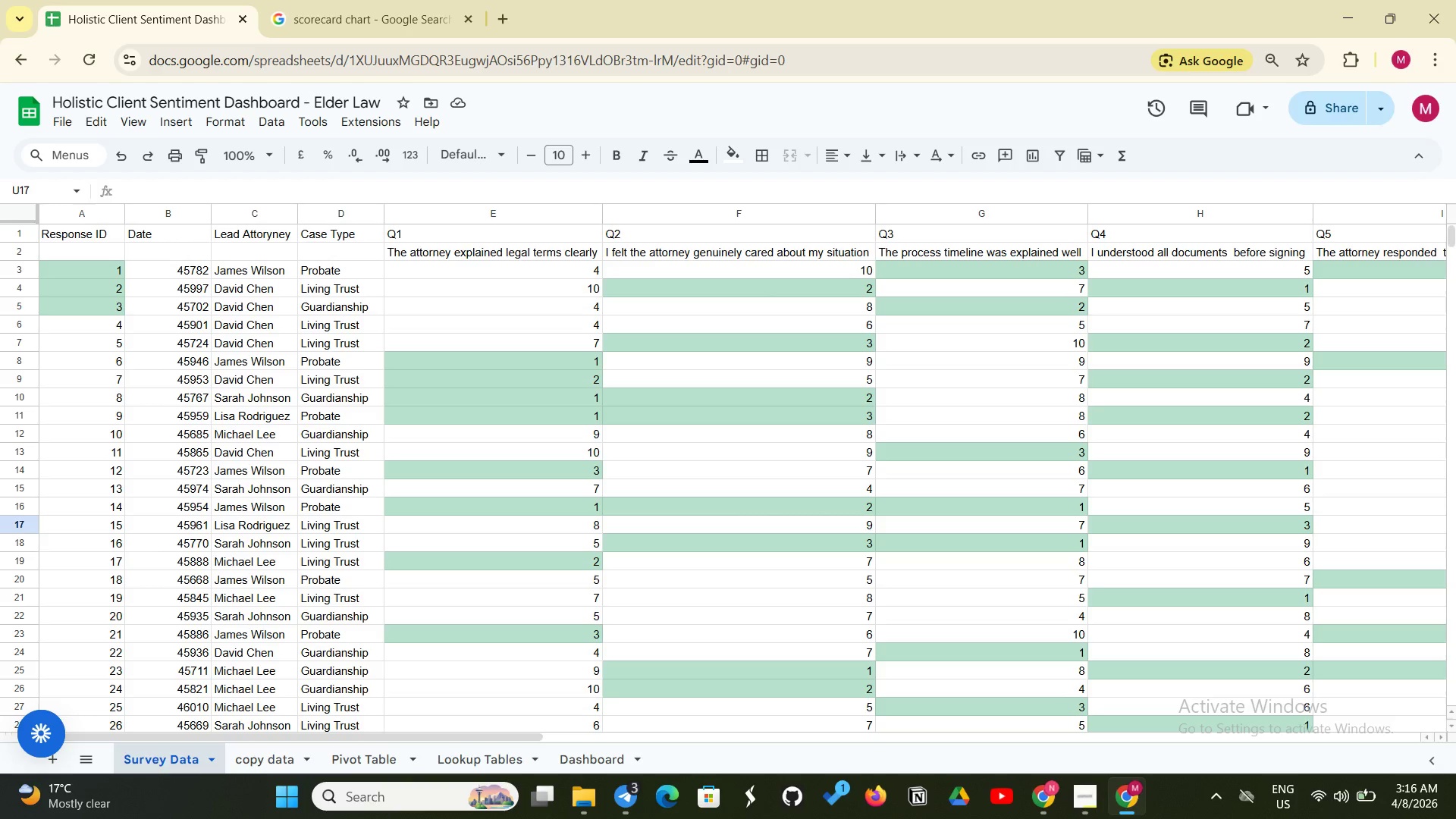 
left_click([476, 757])
 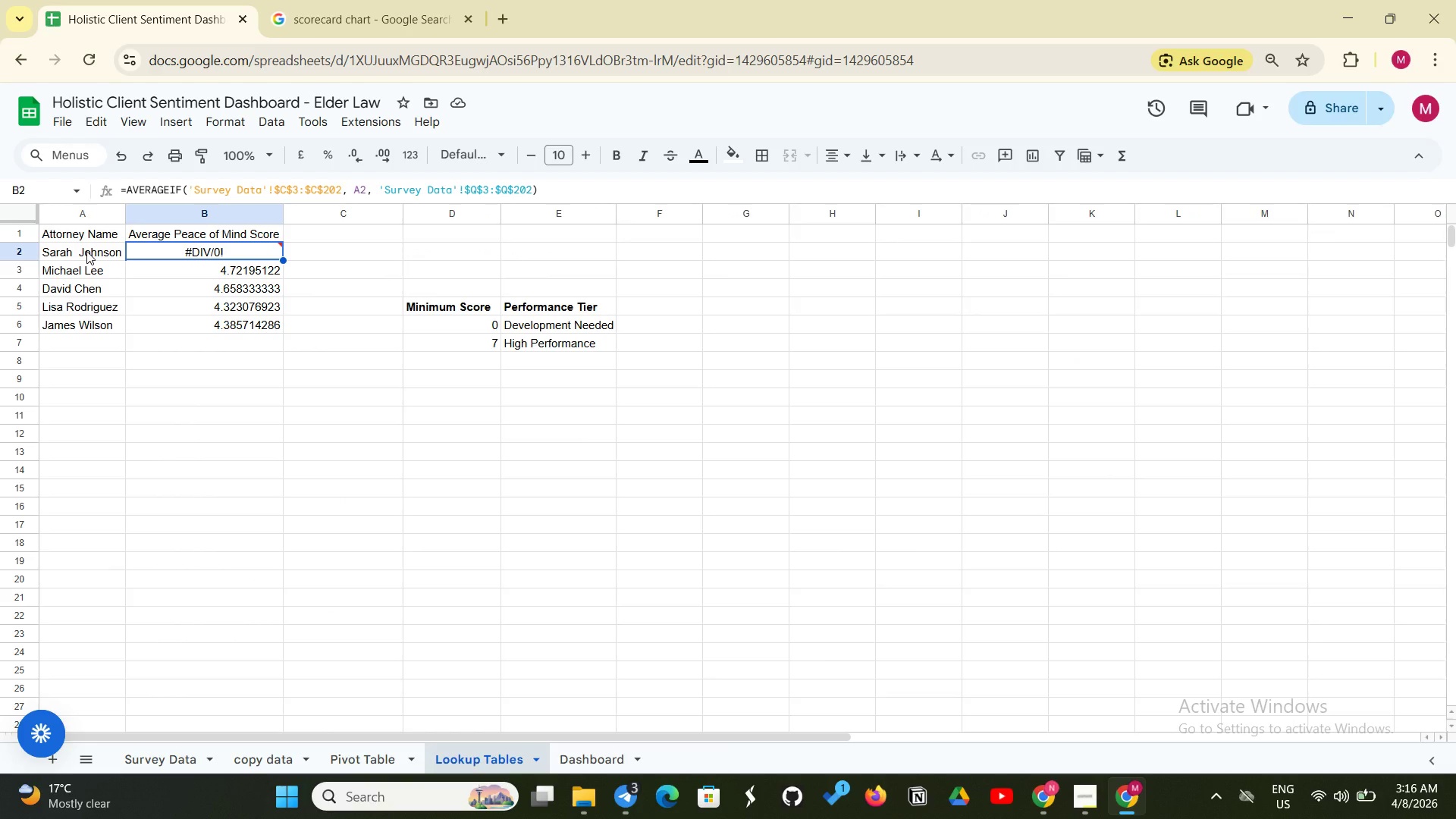 
double_click([77, 253])
 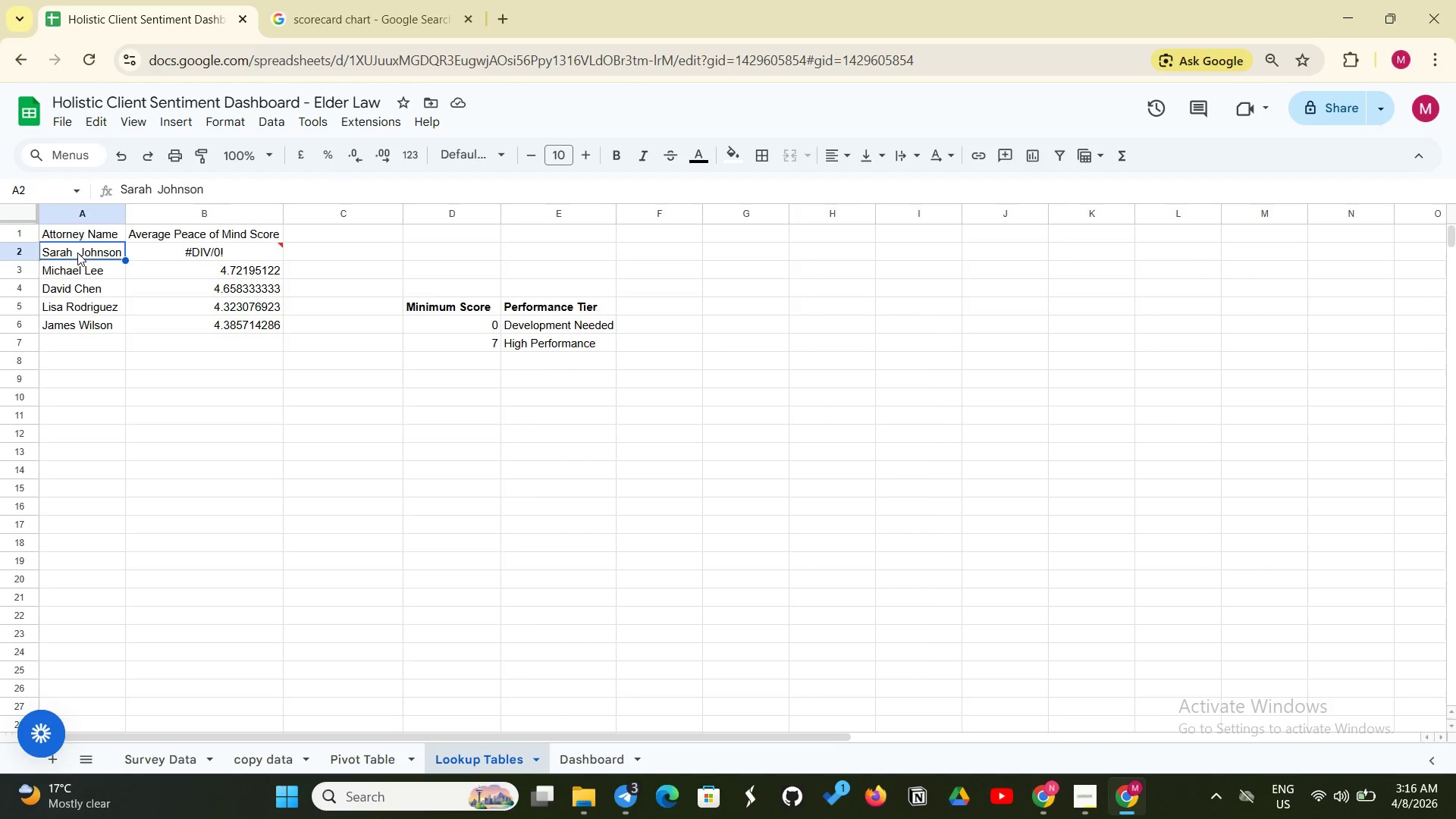 
triple_click([77, 253])
 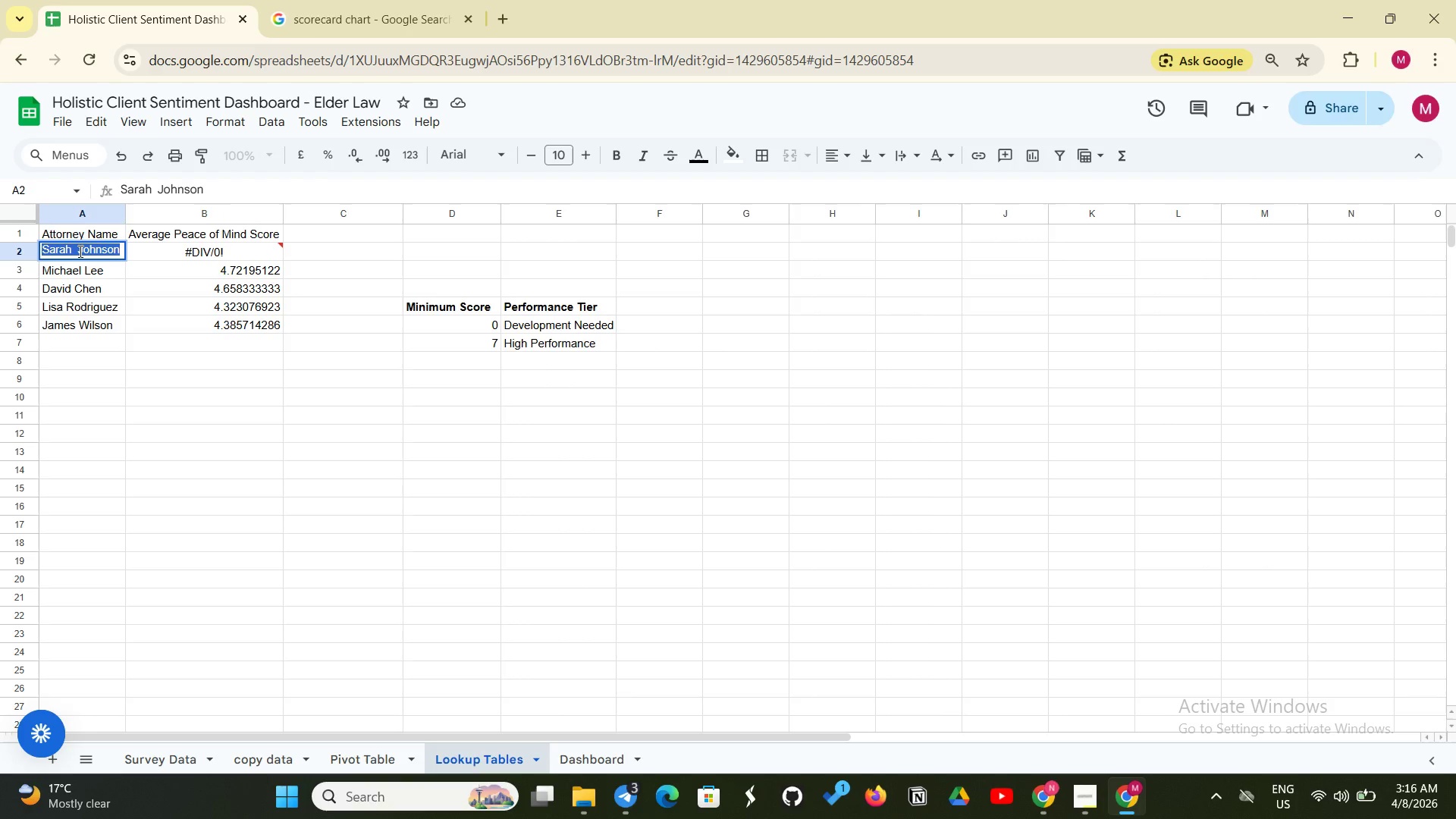 
triple_click([79, 251])
 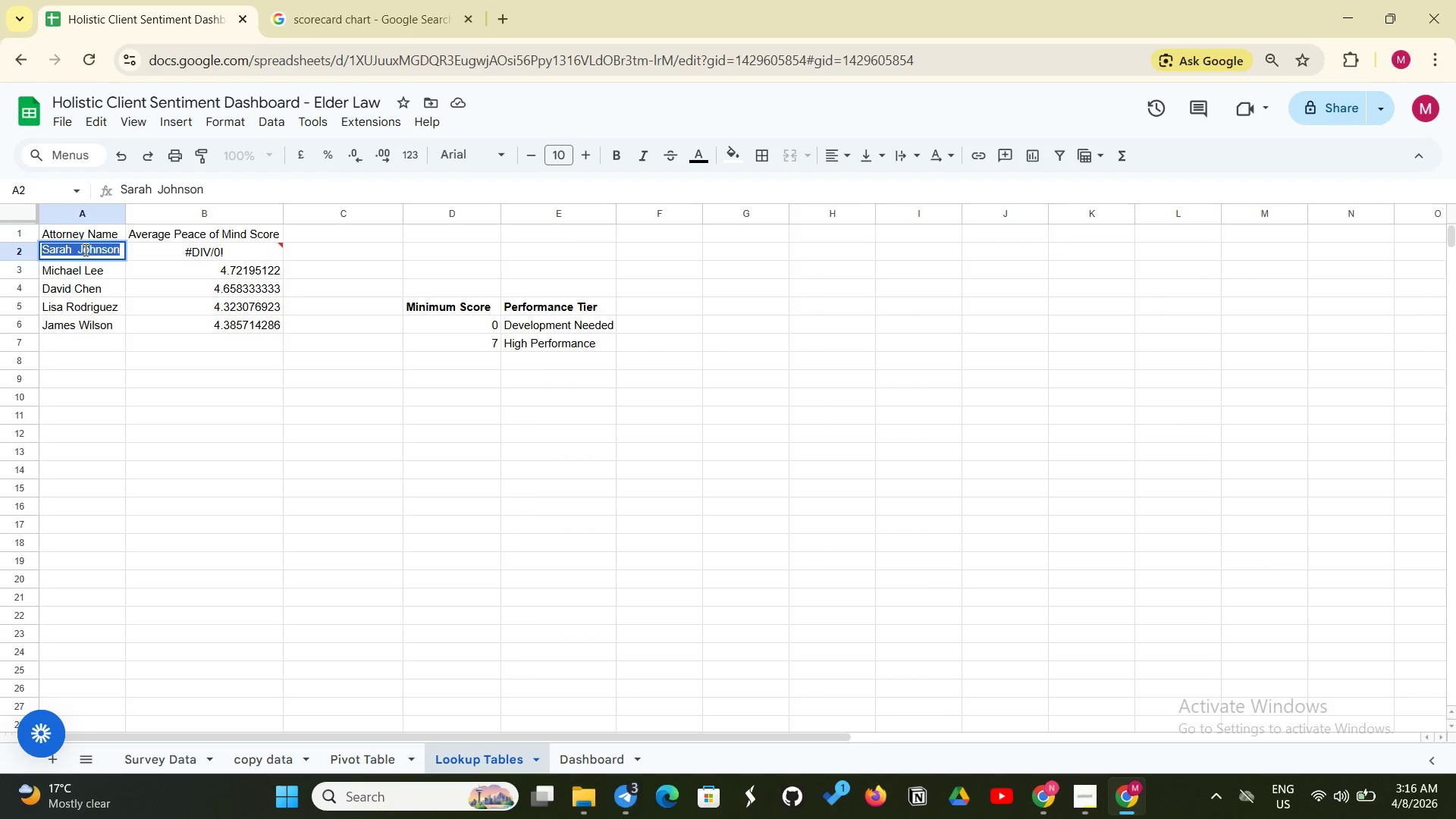 
left_click([84, 249])
 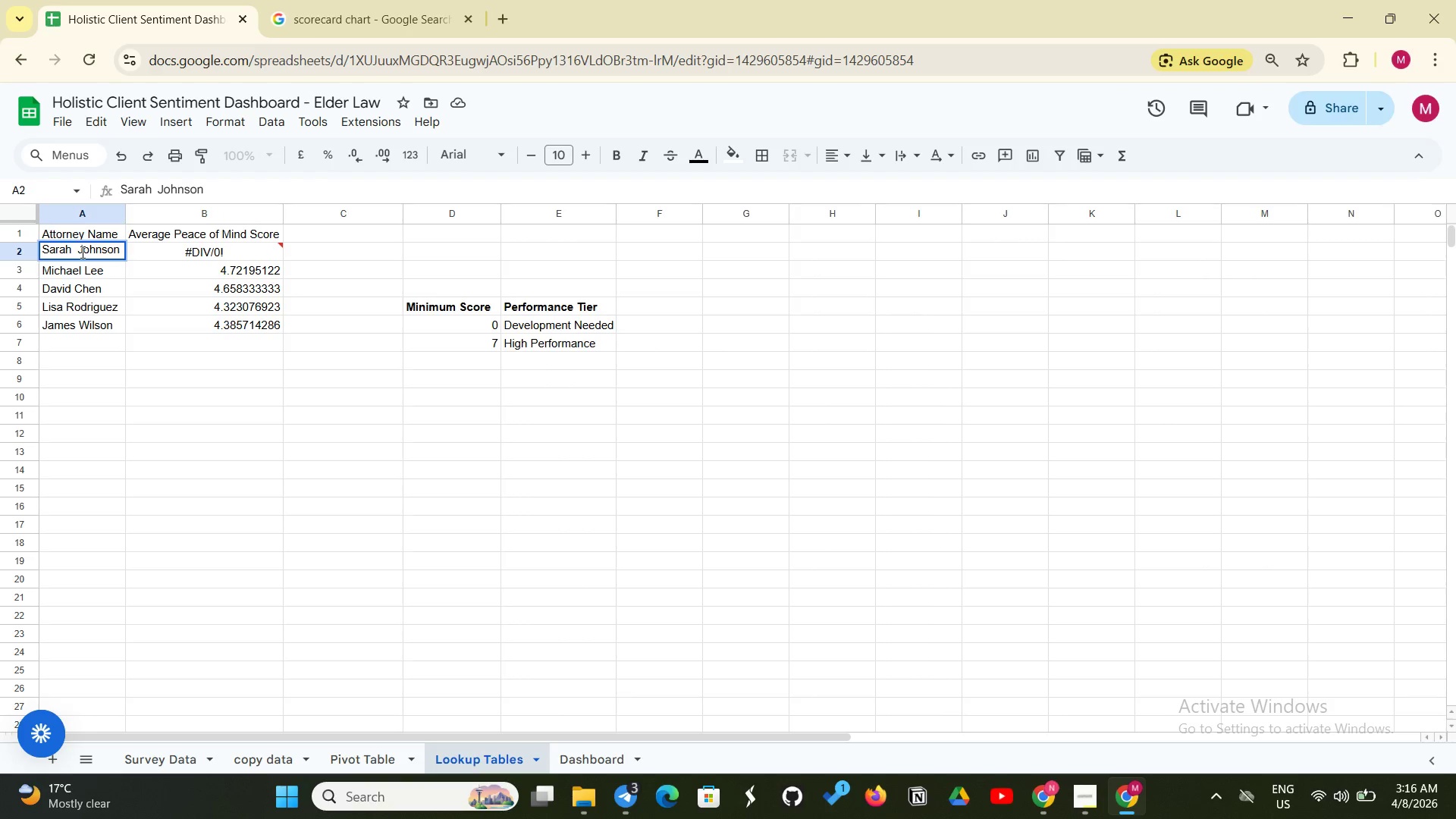 
left_click([81, 252])
 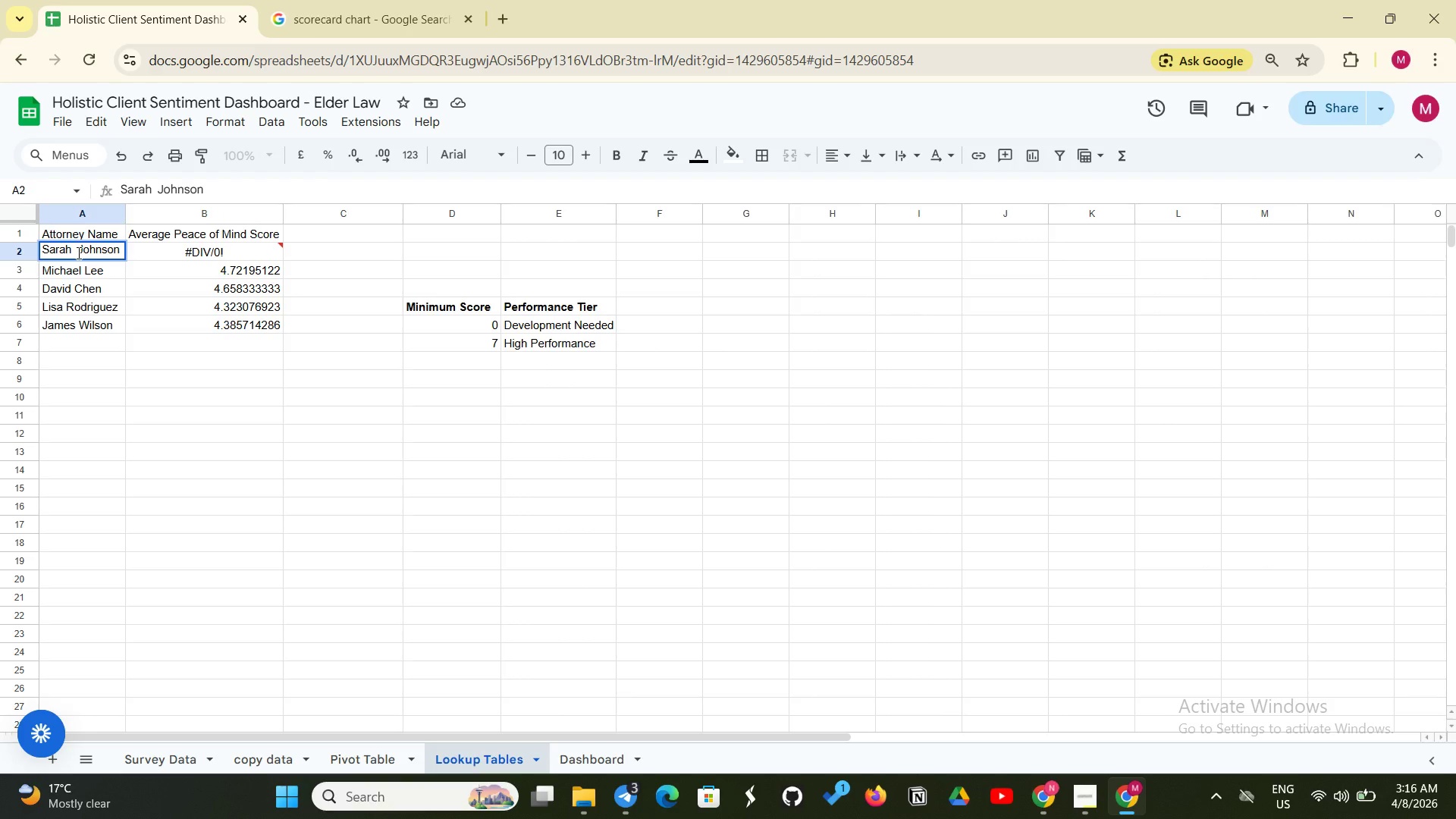 
left_click([77, 253])
 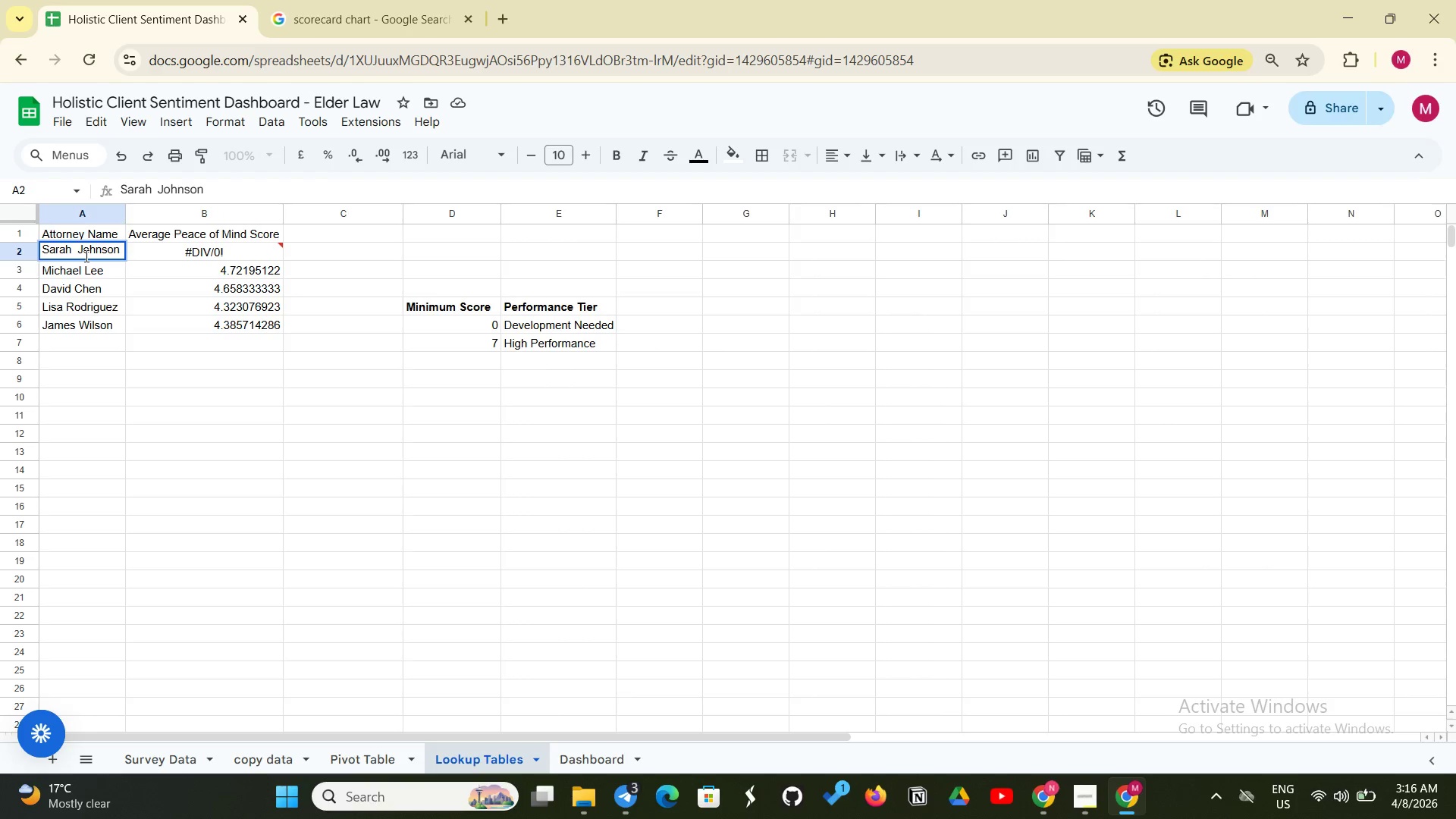 
key(Backspace)
 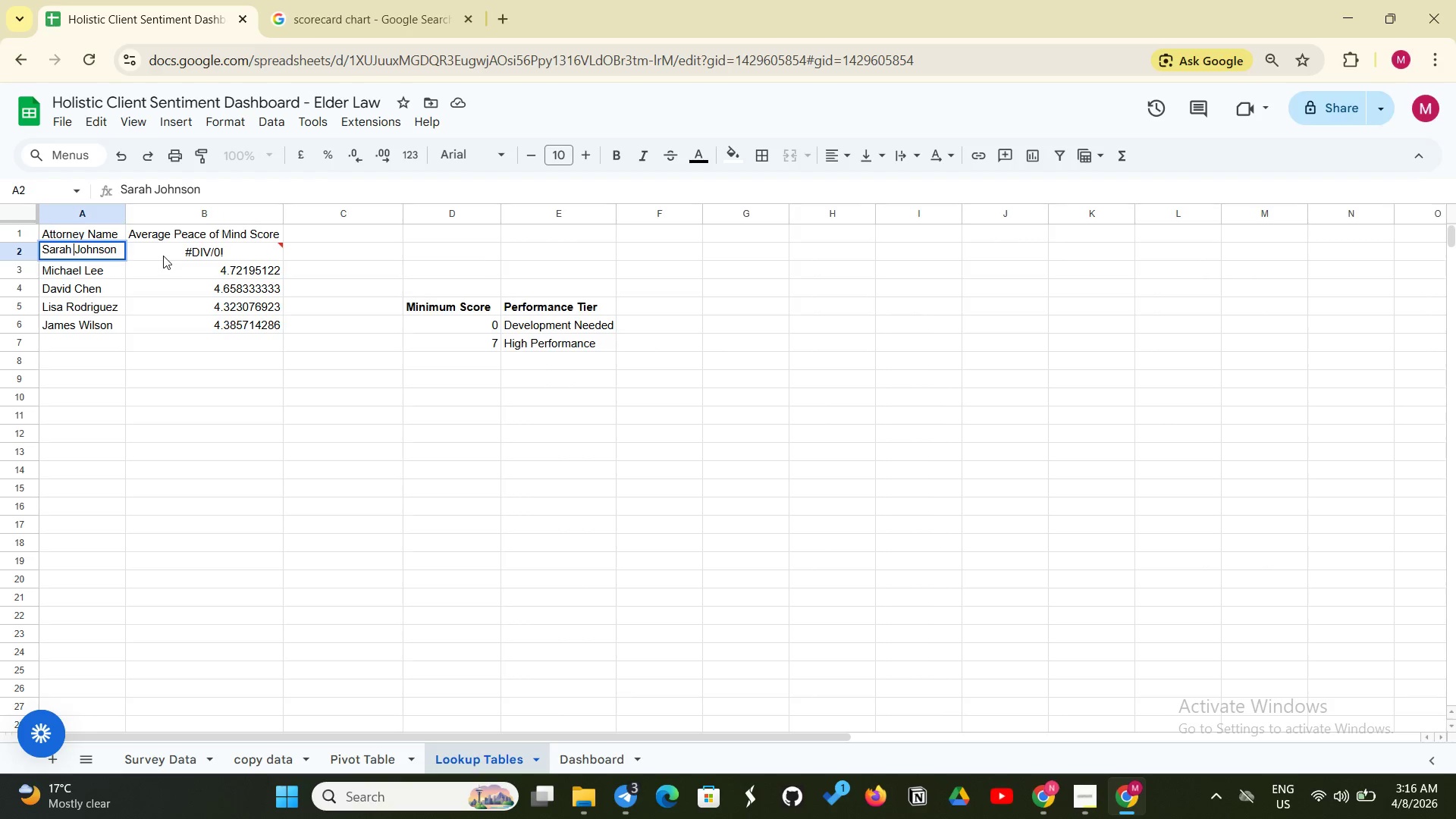 
left_click([163, 256])
 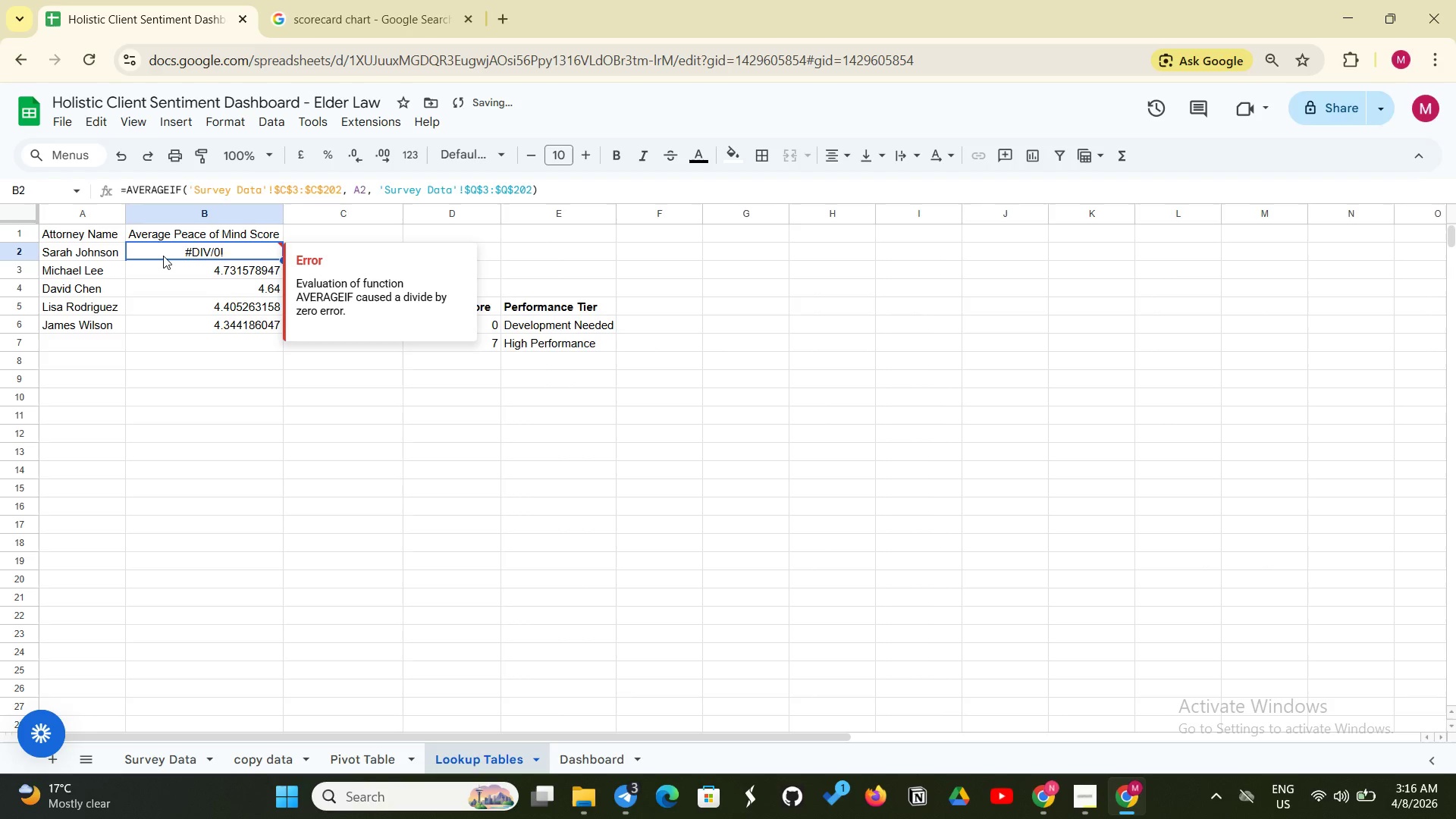 
key(Backspace)
 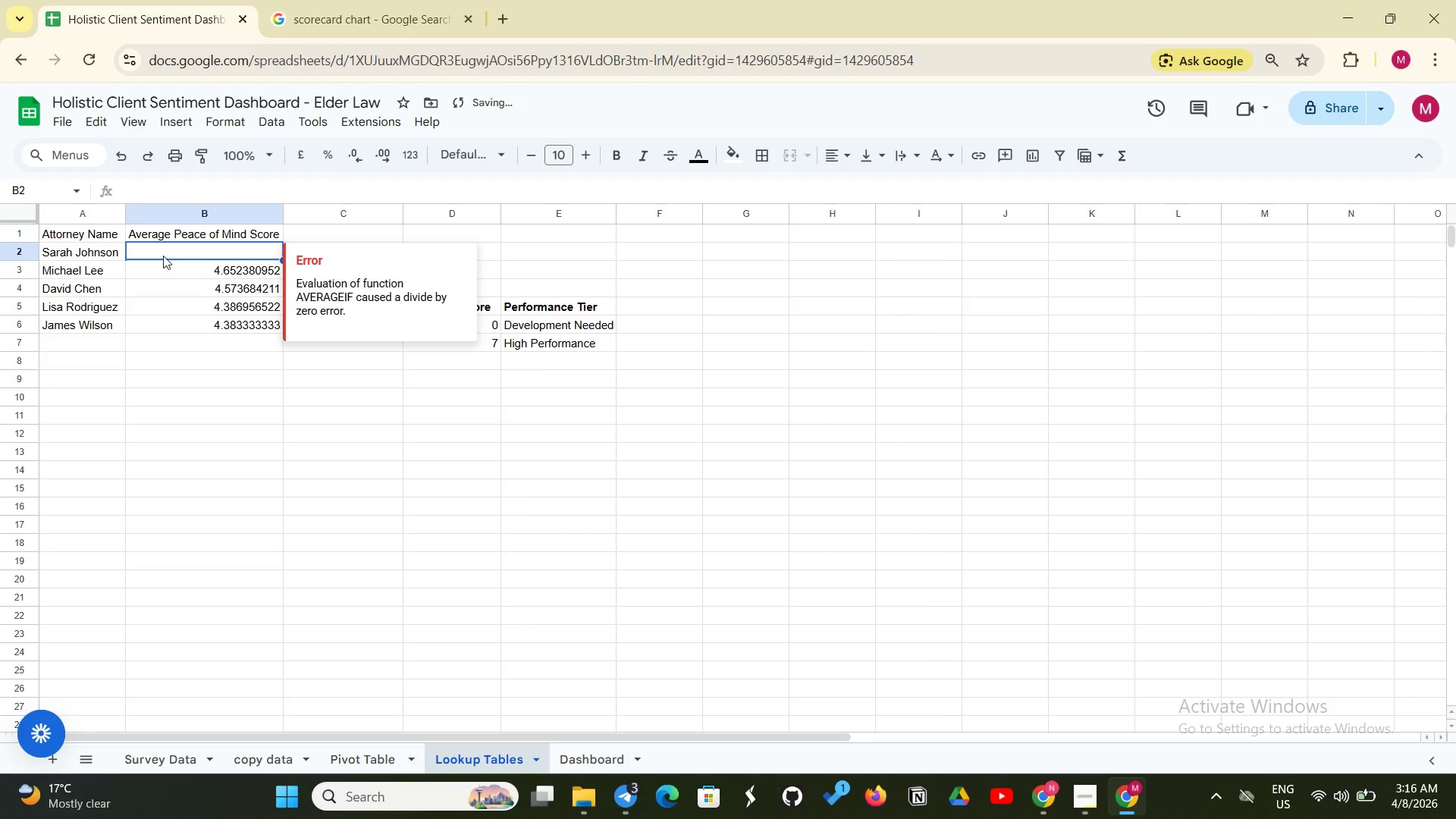 
left_click([163, 256])
 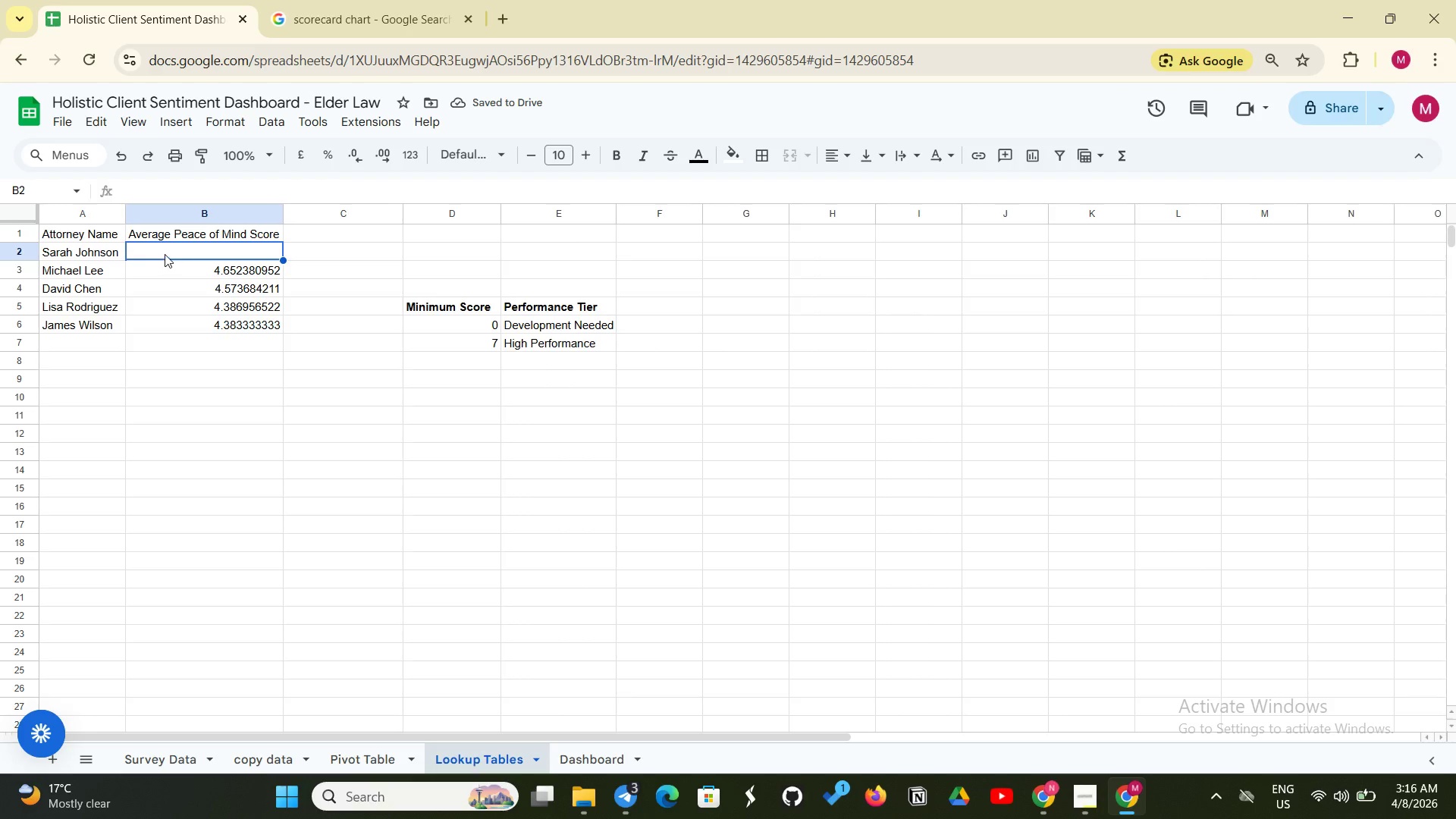 
left_click([166, 252])
 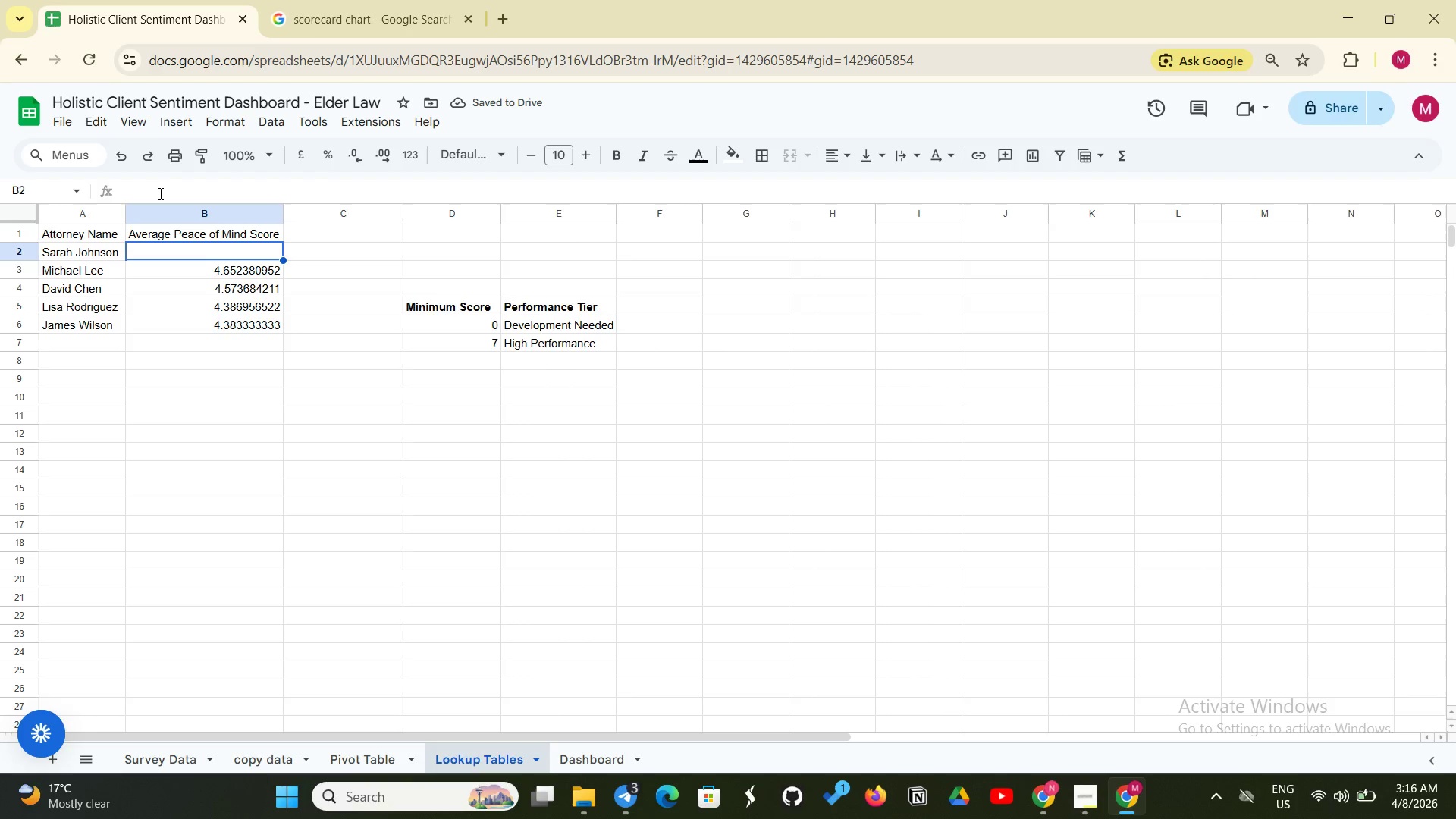 
left_click([159, 193])
 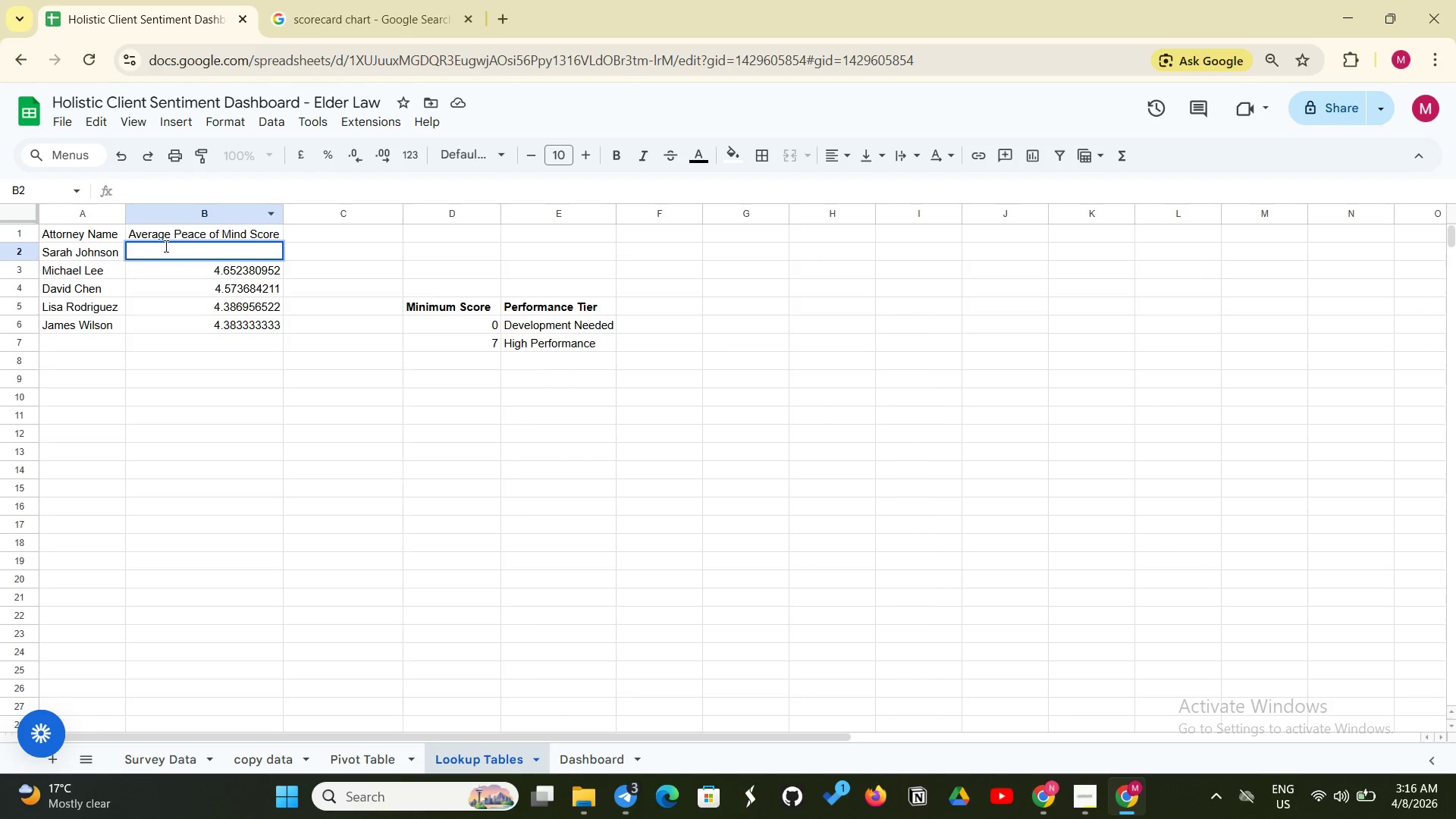 
left_click([165, 246])
 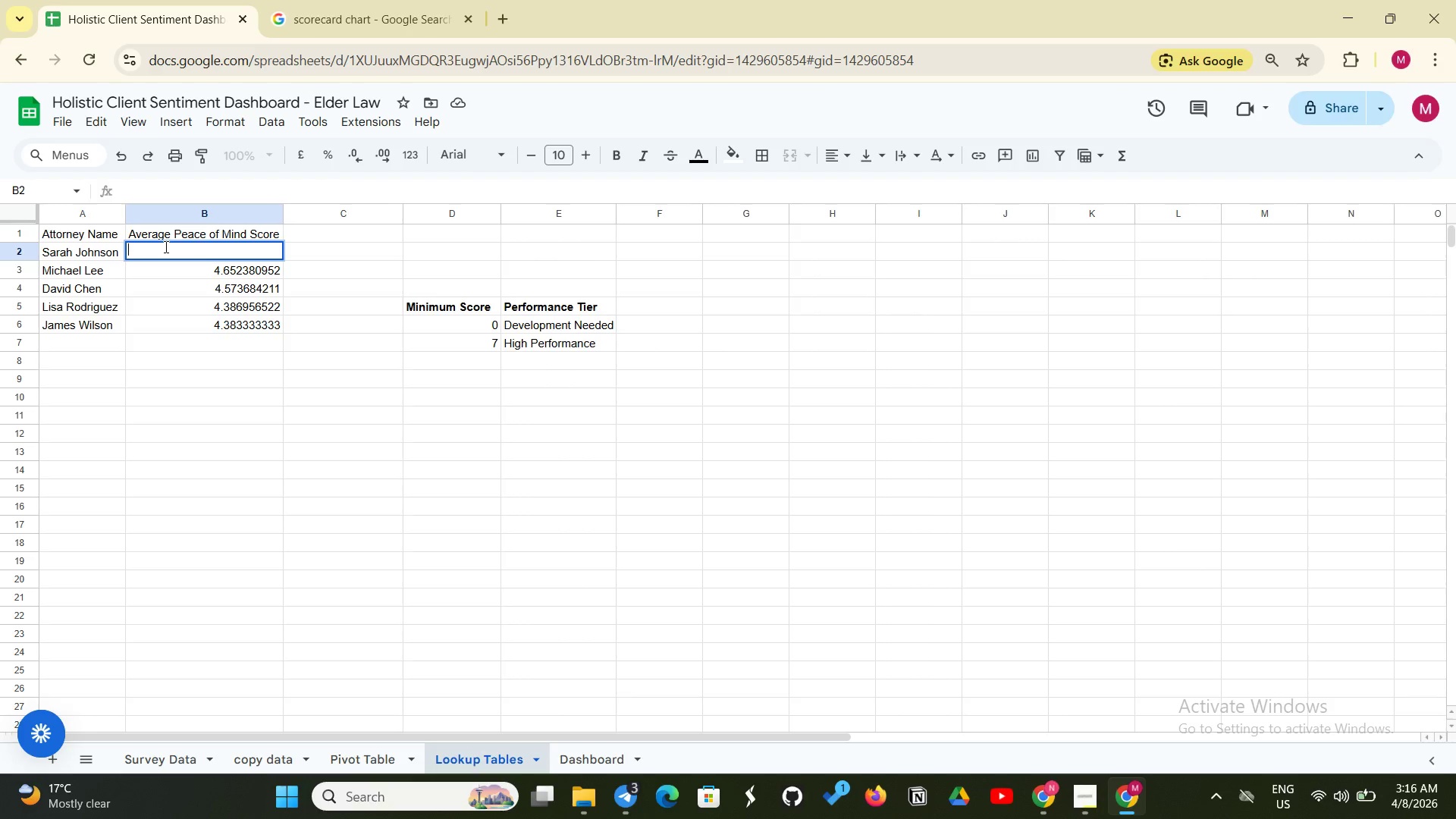 
wait(12.38)
 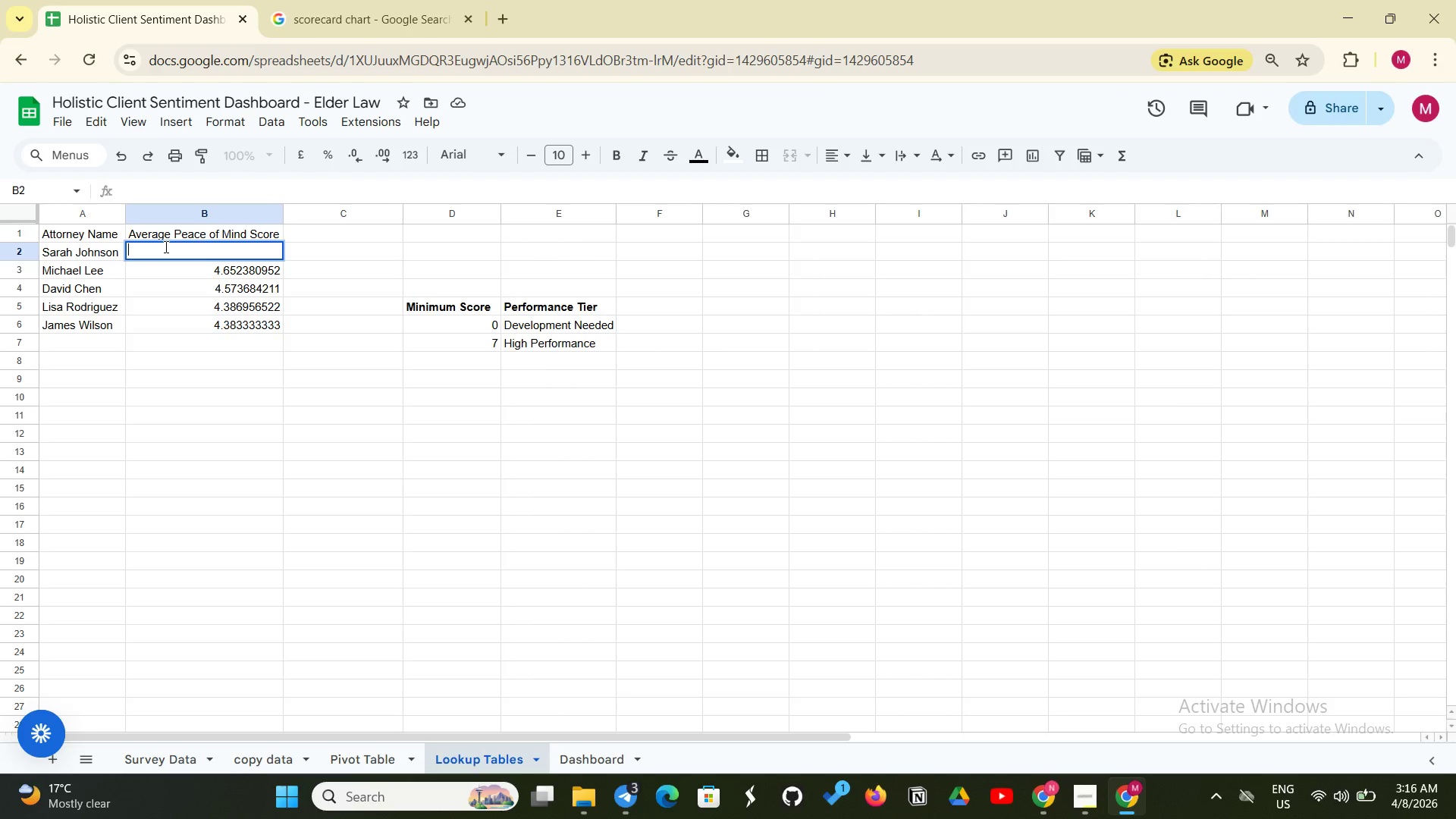 
type(=AVERAGEIF('Survey Data'!)
 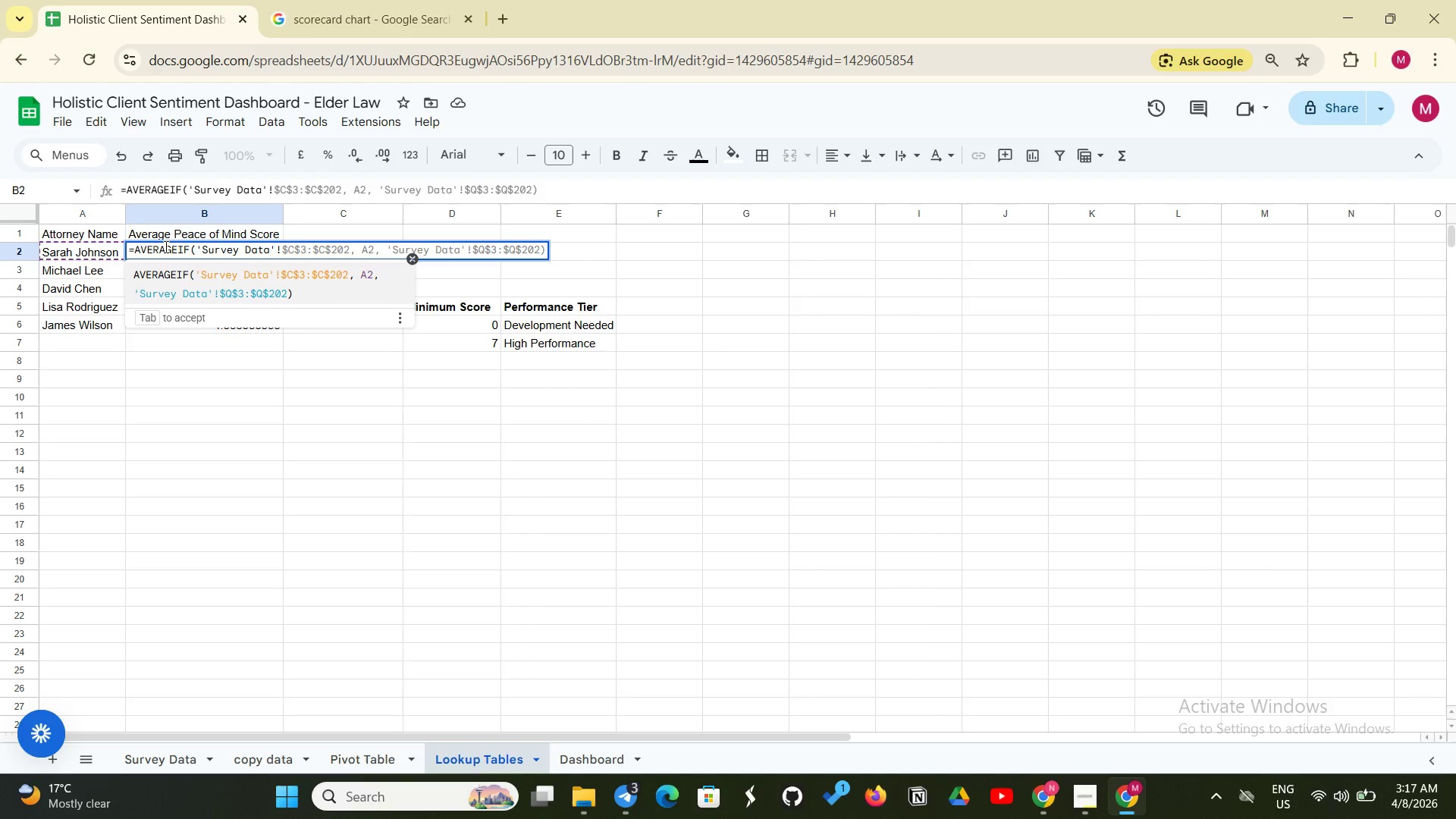 
type($c)
key(Backspace)
type(c$3:$C)
 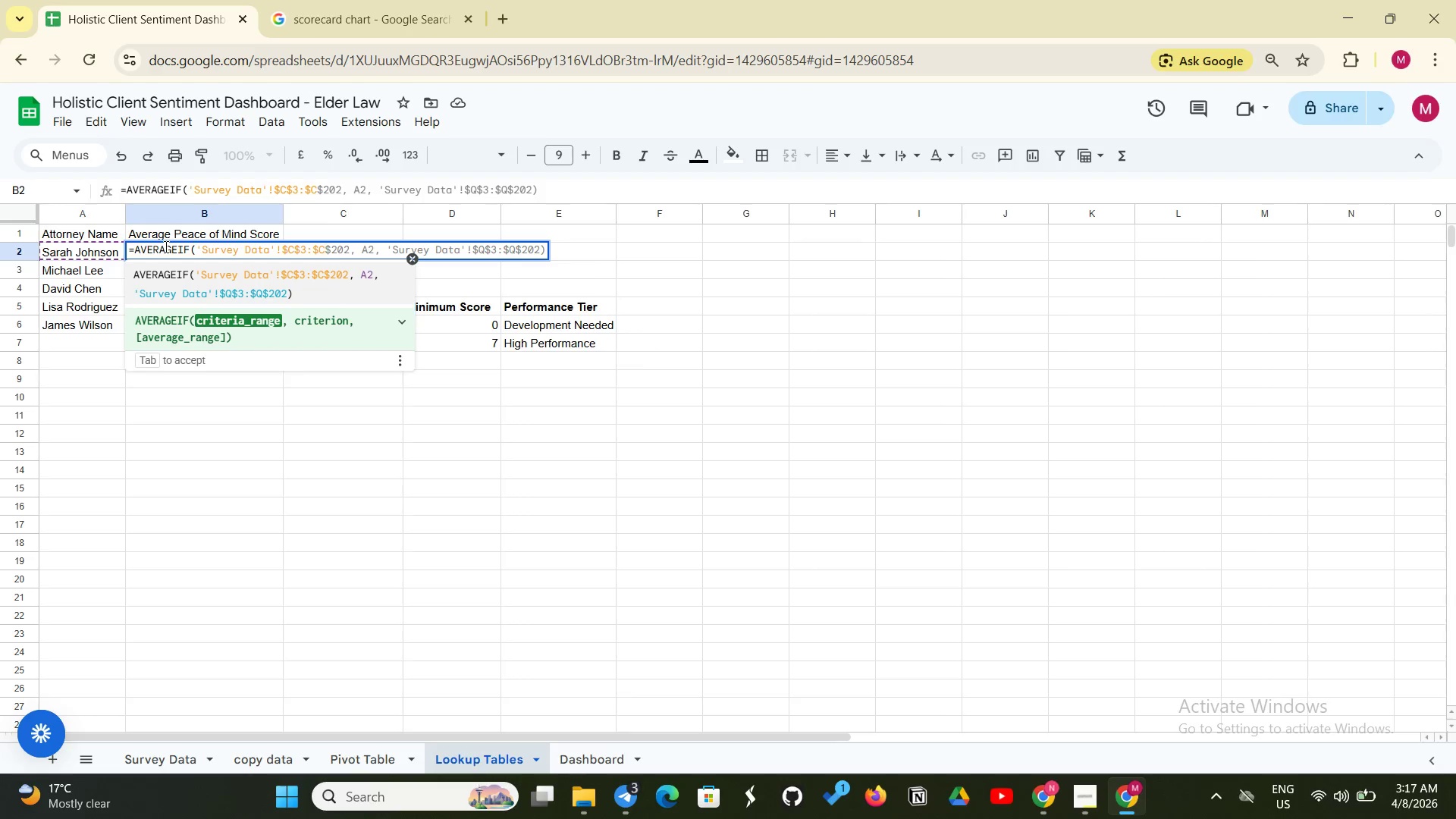 
wait(5.86)
 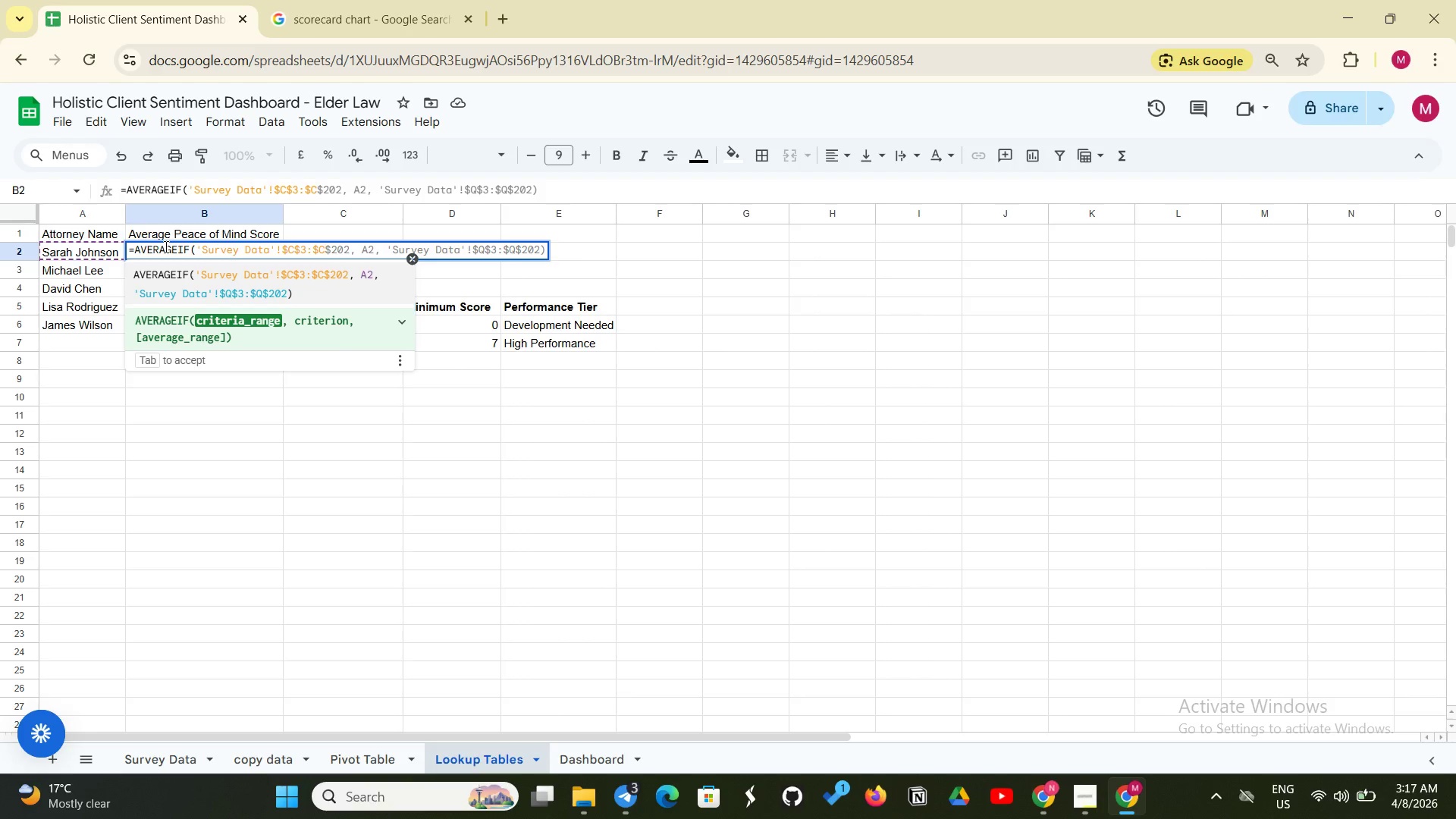 
type($202, A2, 'SE)
key(Backspace)
type(ervey)
 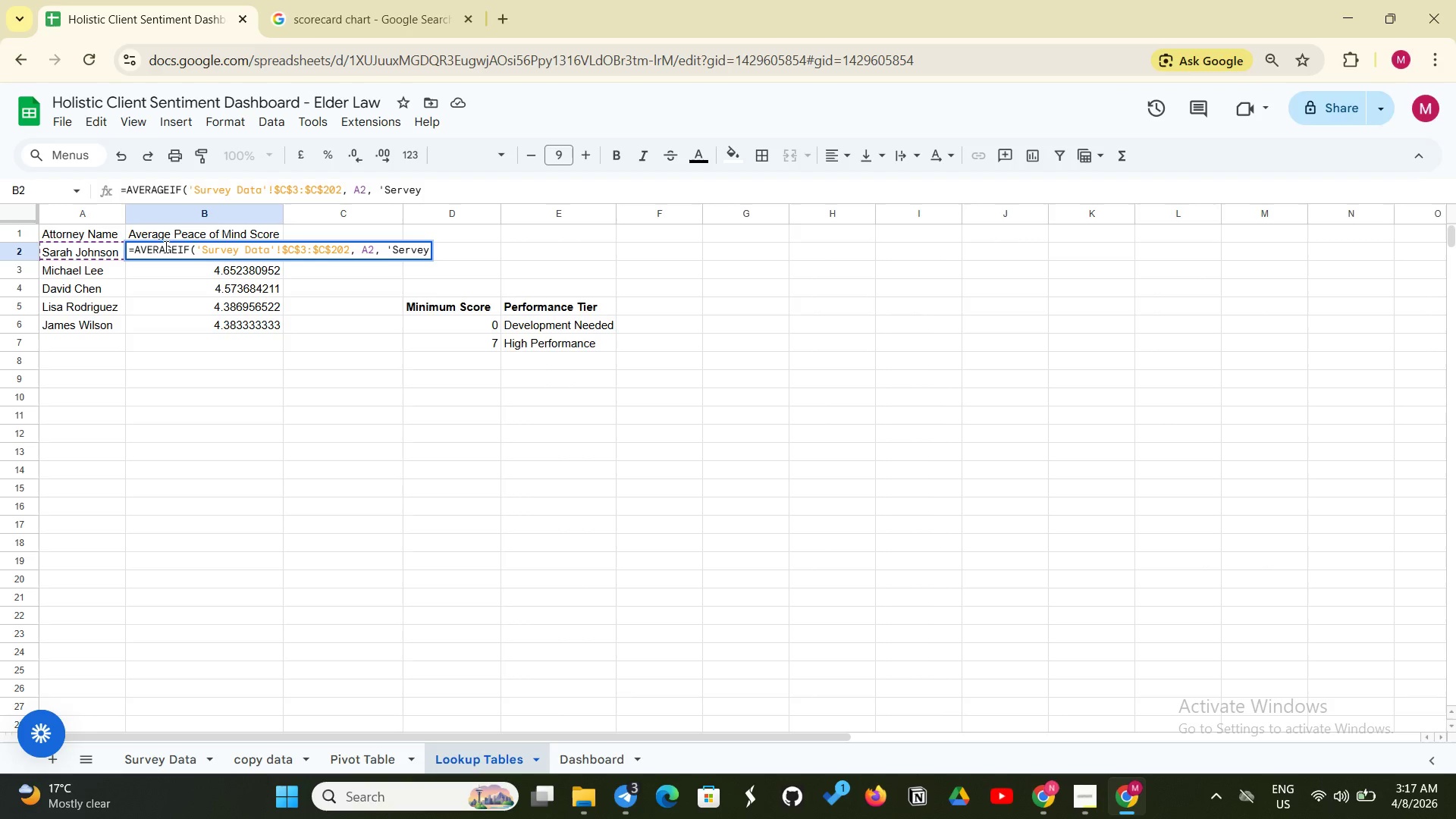 
key(Backspace)
key(Backspace)
key(Backspace)
key(Backspace)
key(Backspace)
type(urvey Data'!Q)
key(Backspace)
type($Q3)
 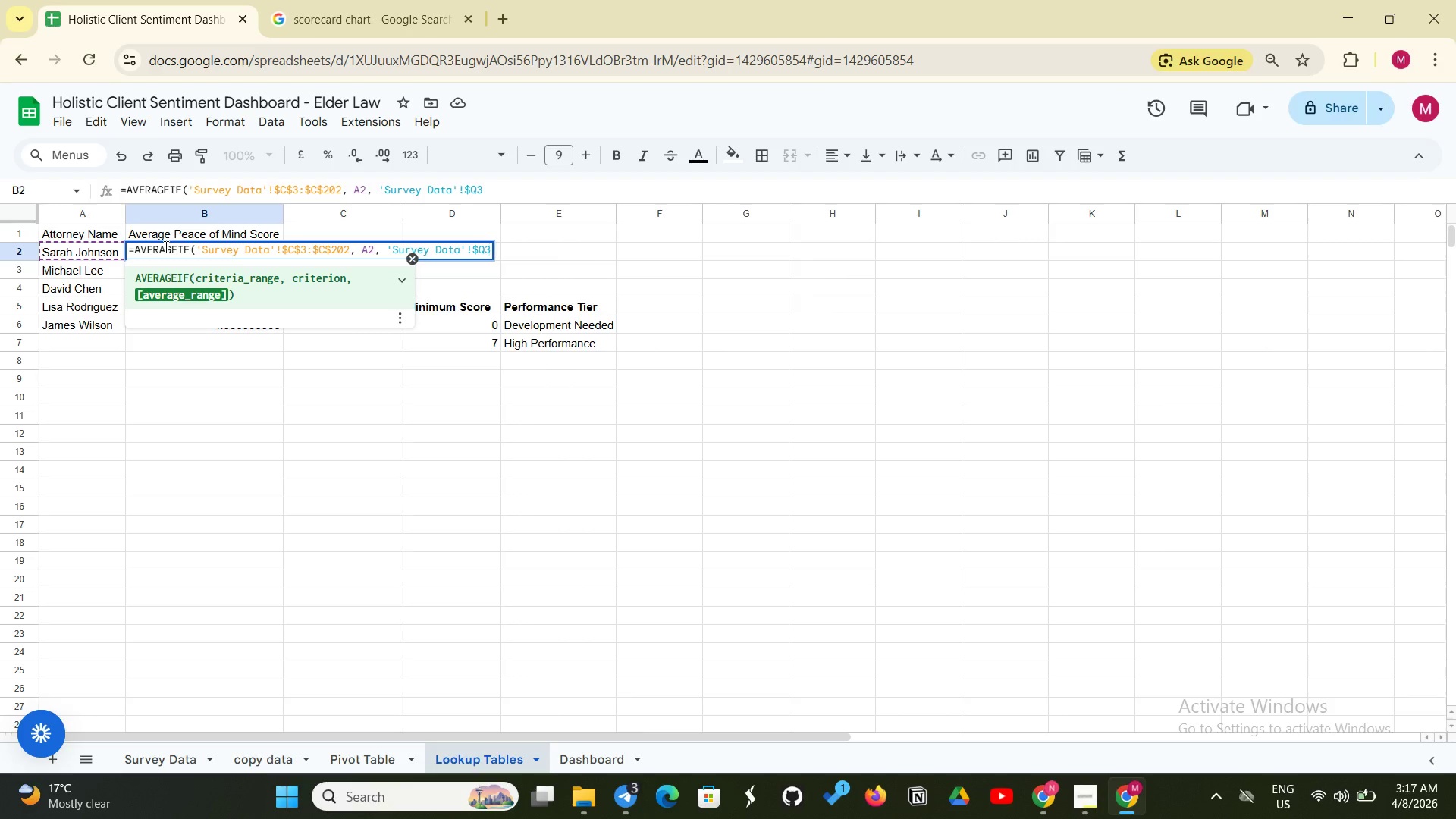 
key(ArrowLeft)
 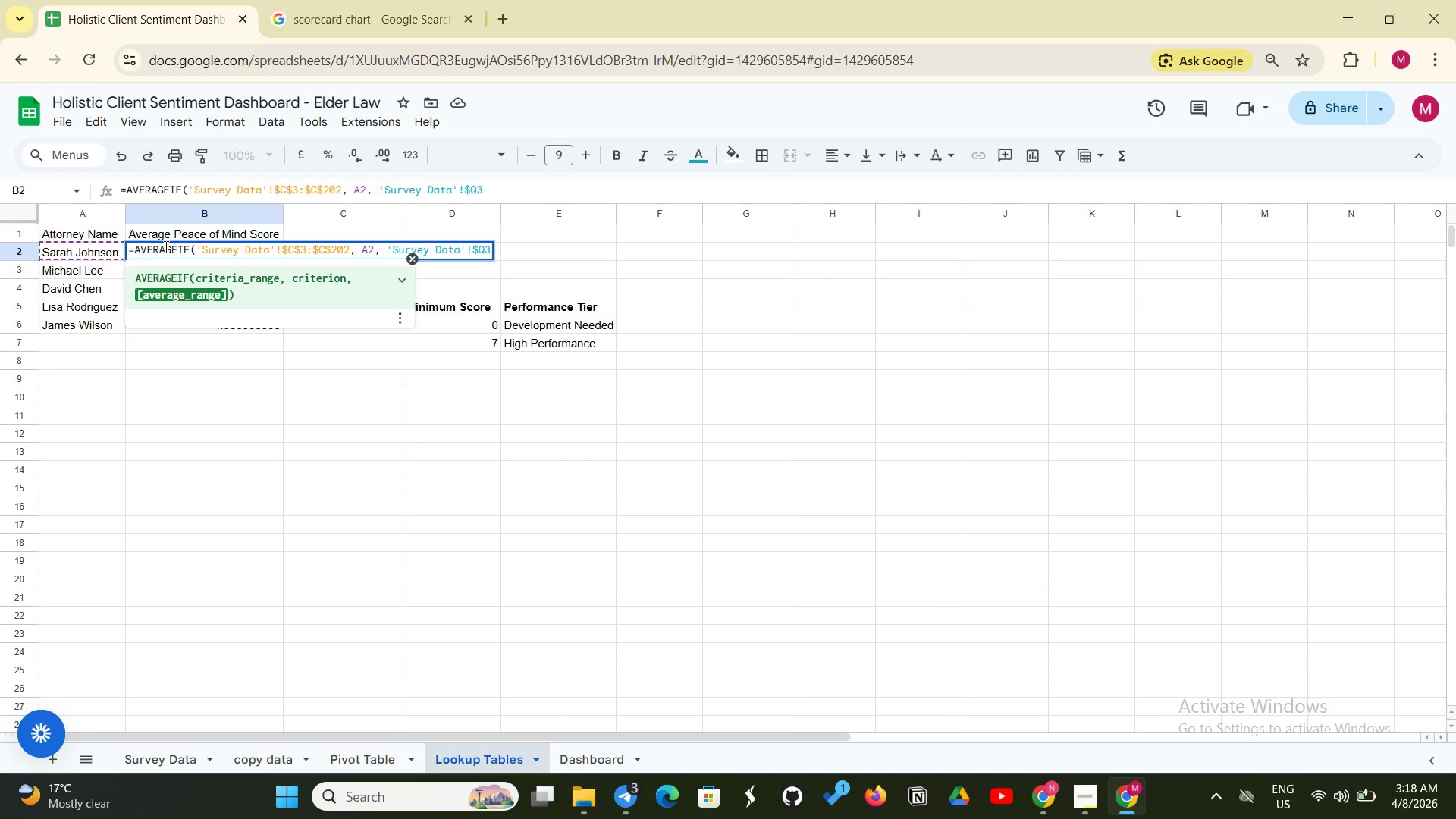 
key(Shift+4)
 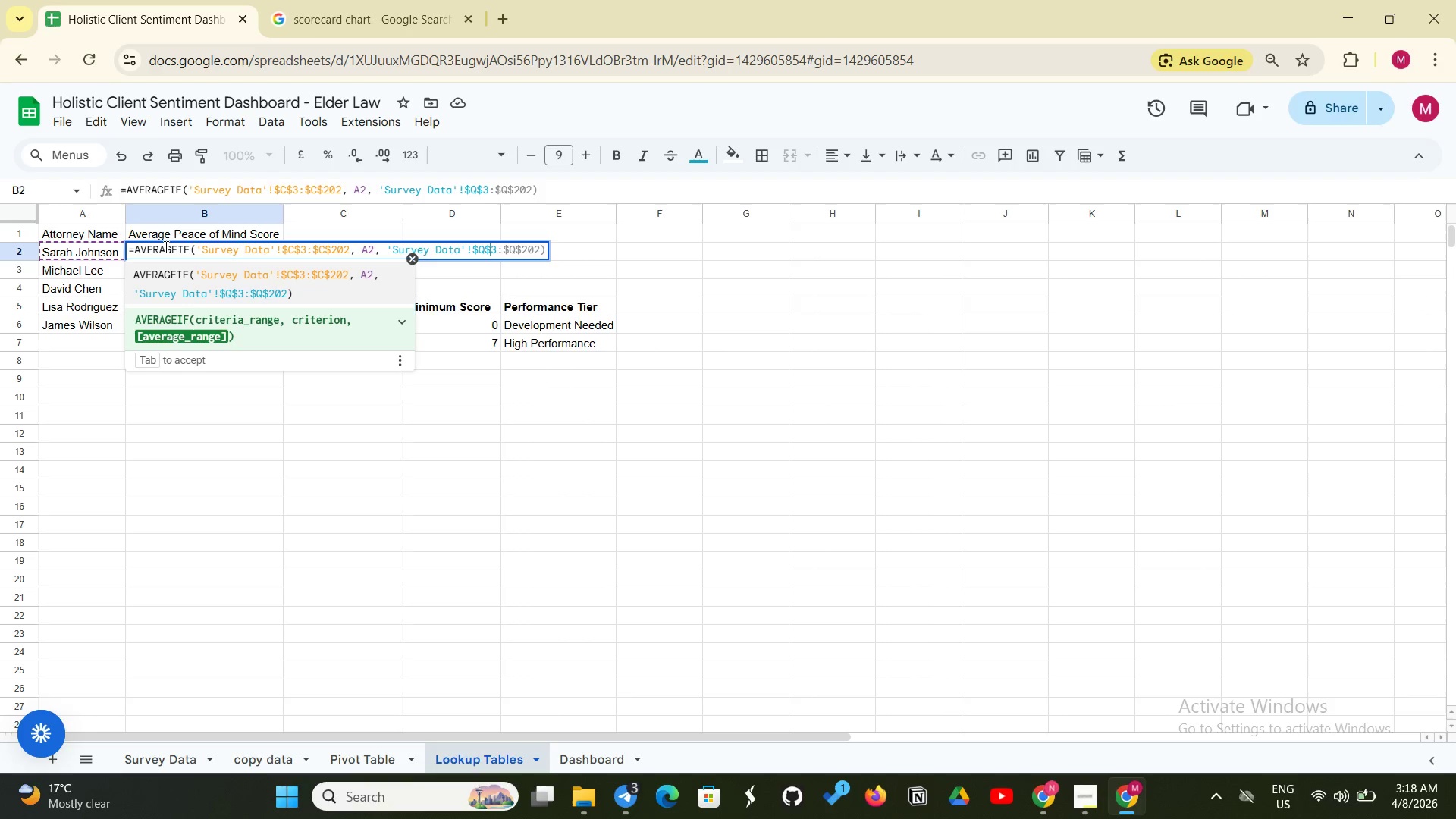 
key(ArrowRight)
 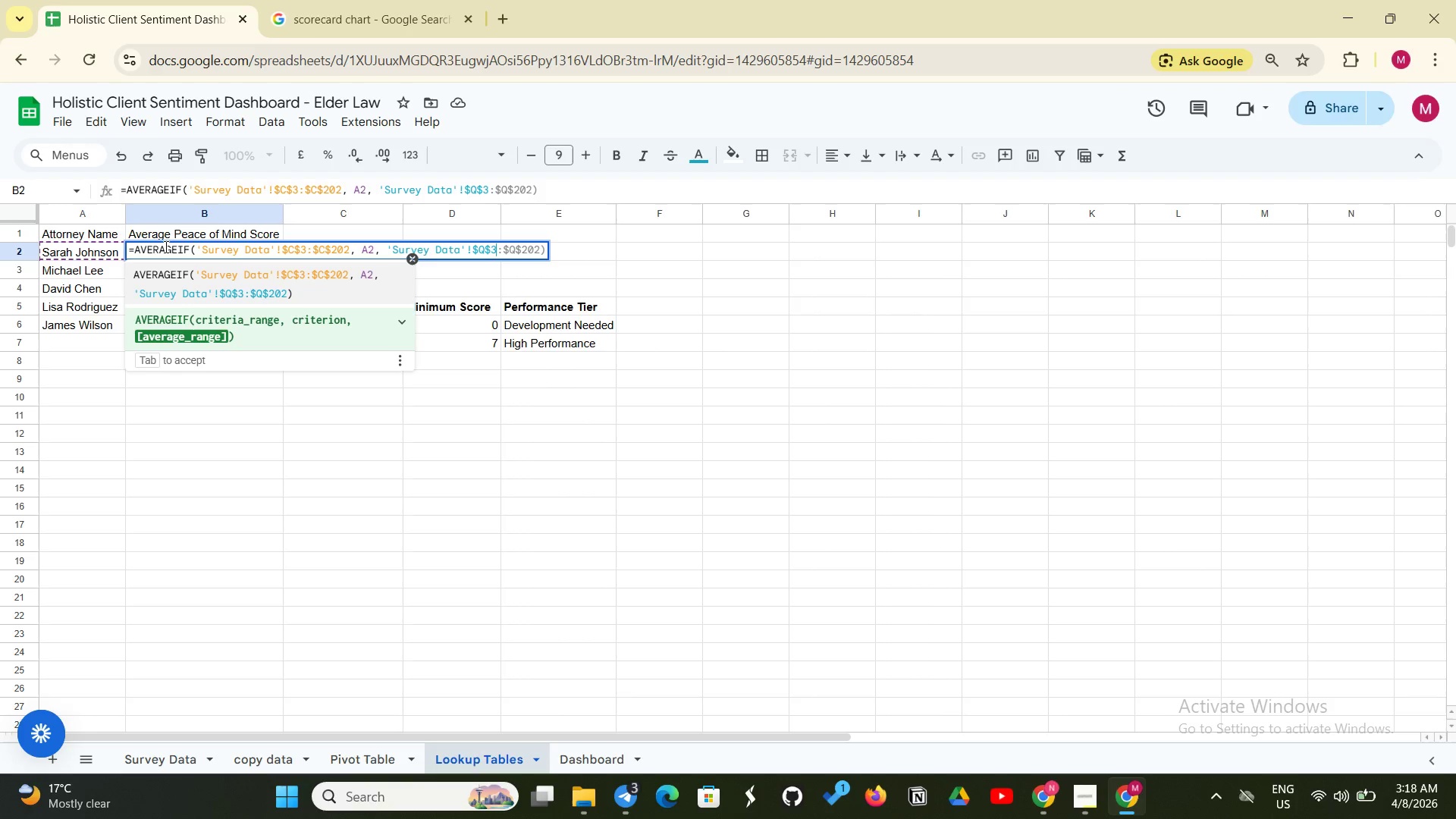 
type(:$Q$202))
 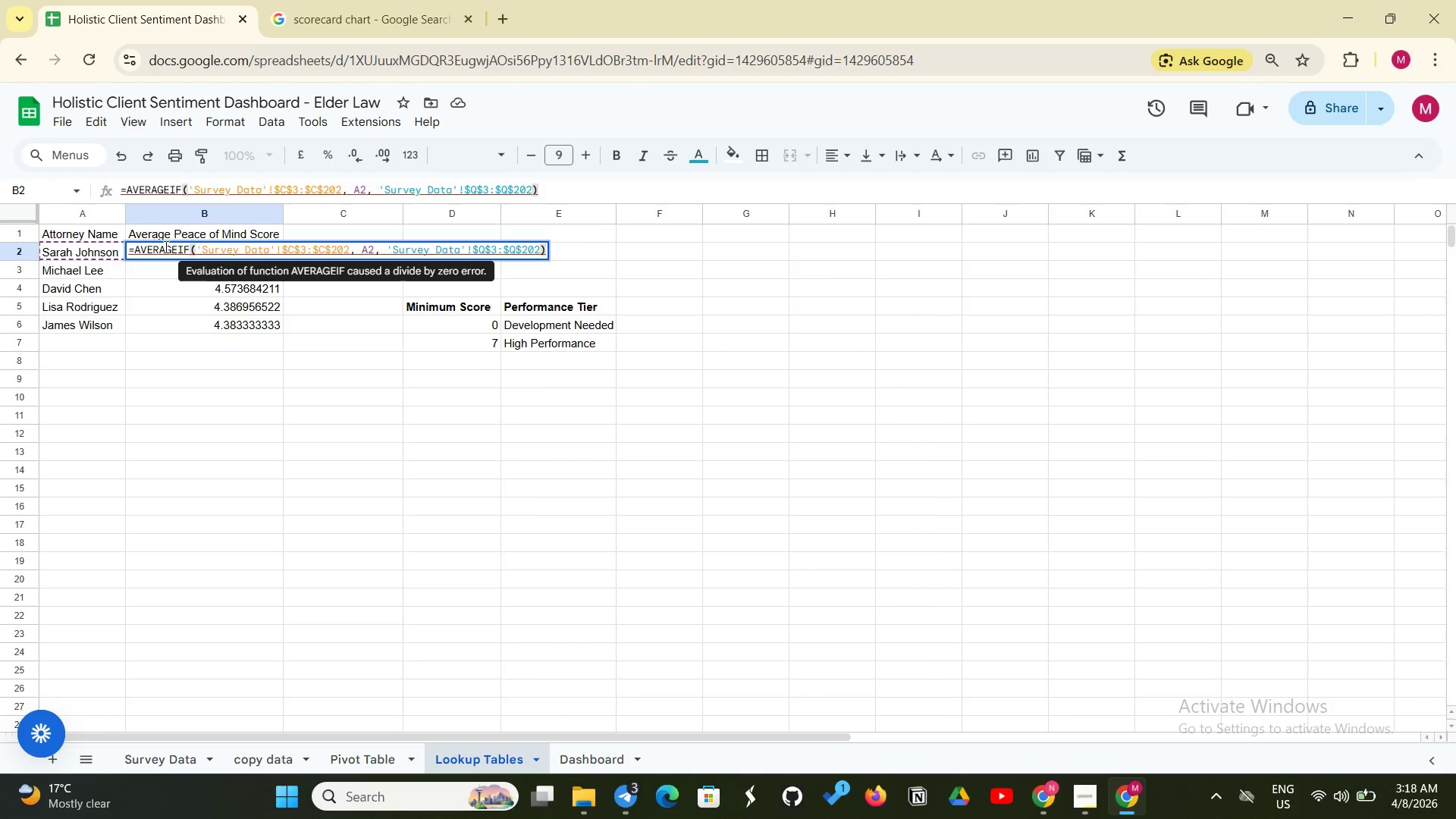 
key(Enter)
 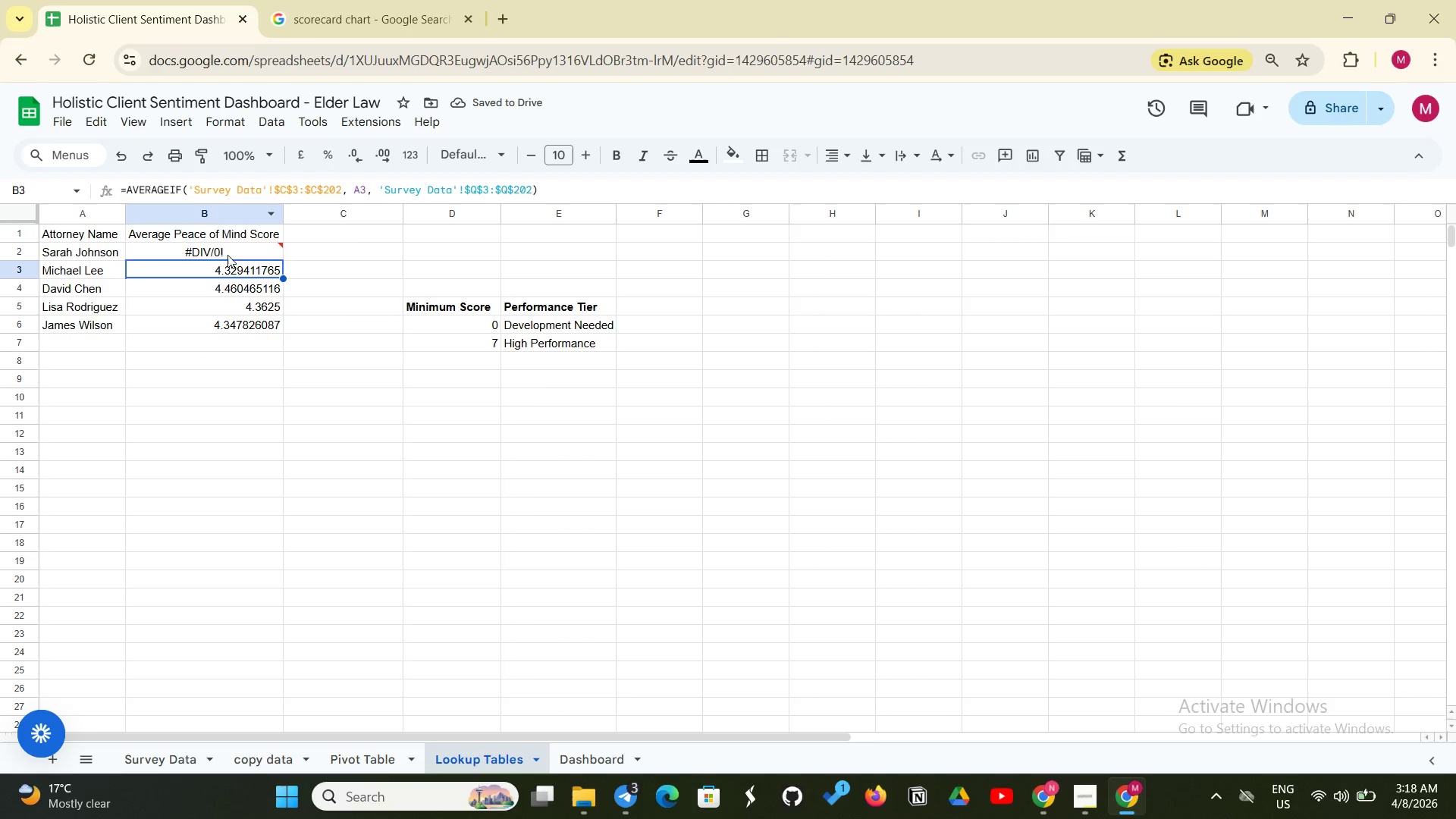 
left_click([253, 248])
 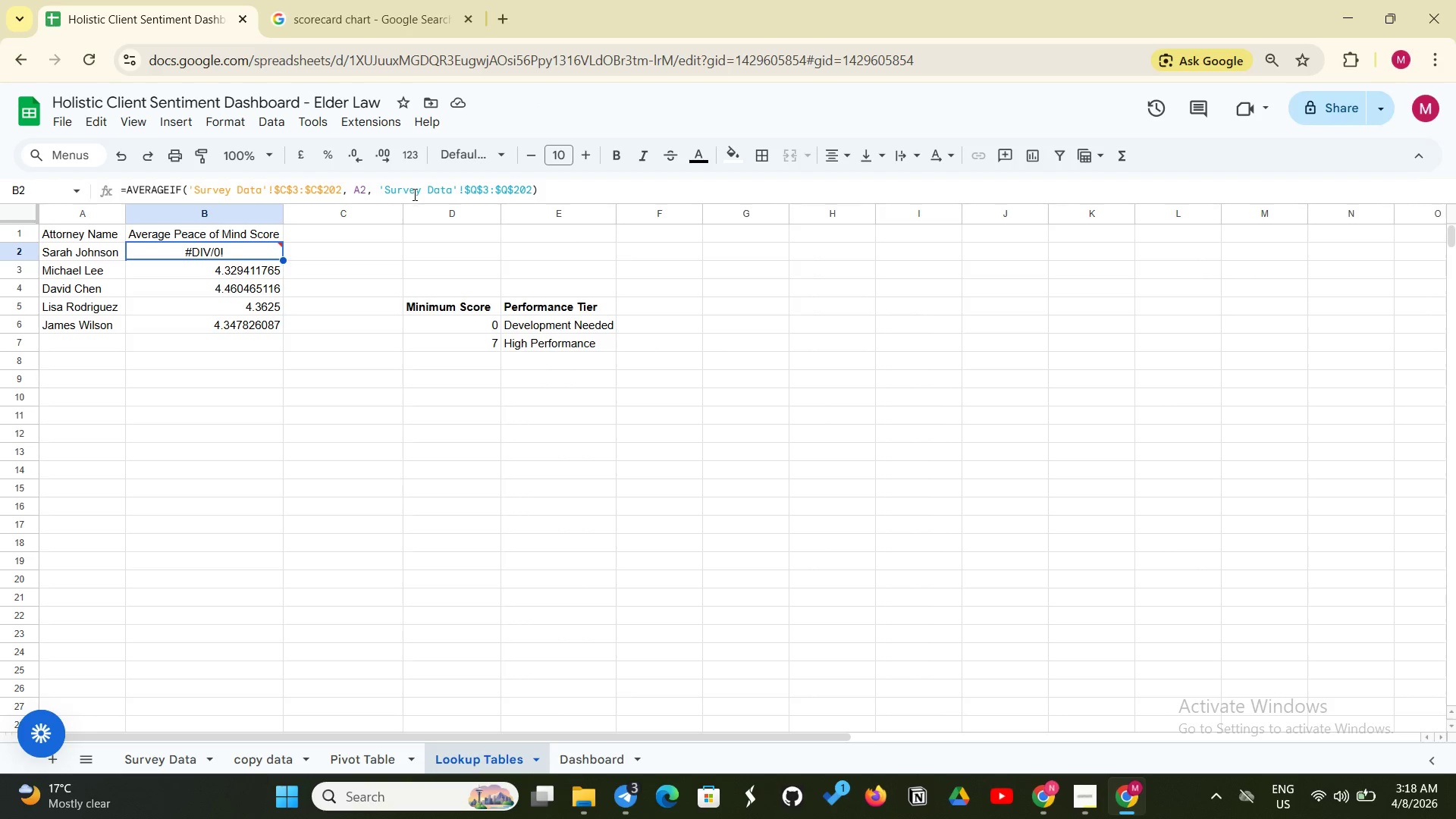 
mouse_move([270, 249])
 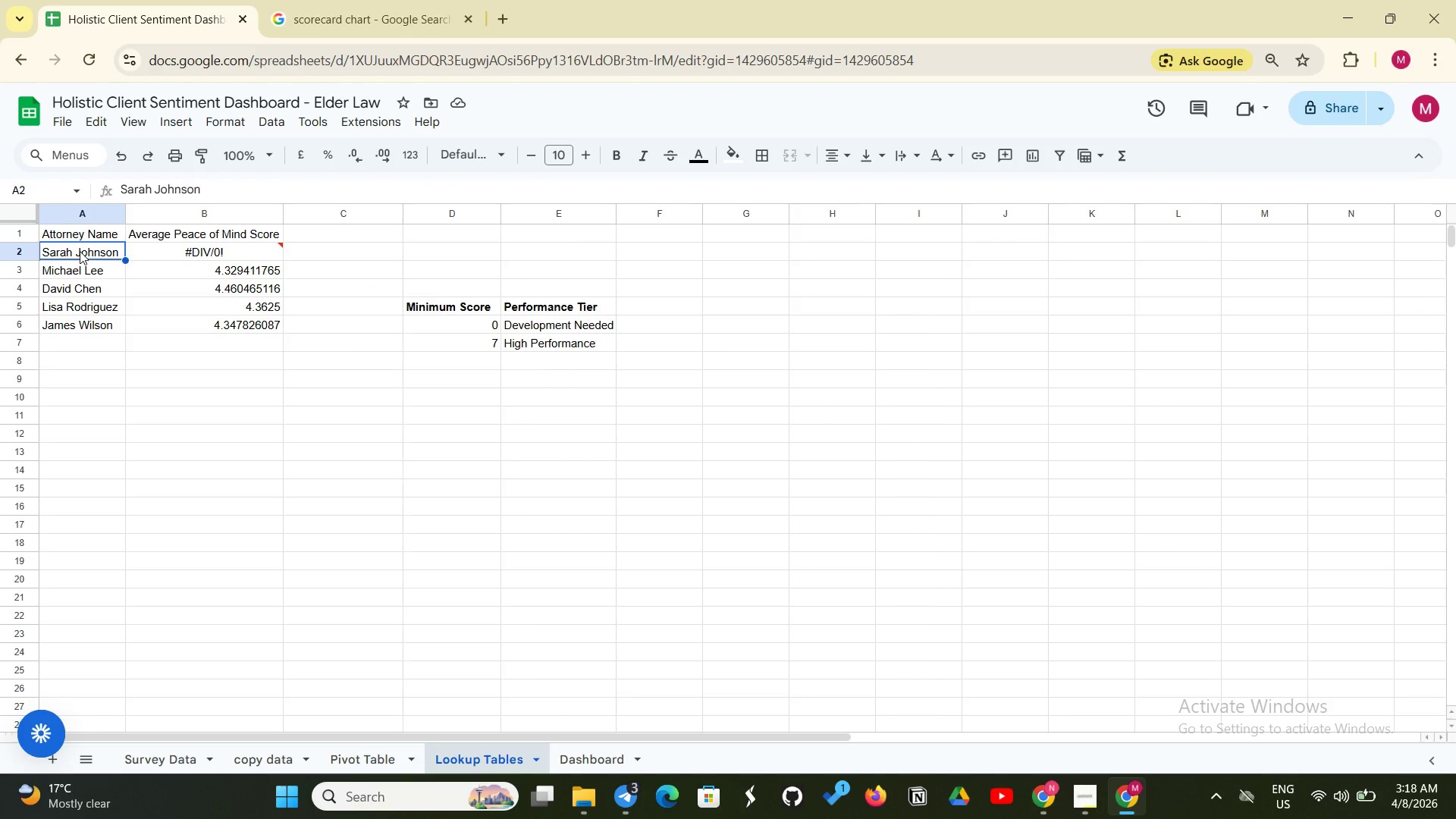 
double_click([85, 249])
 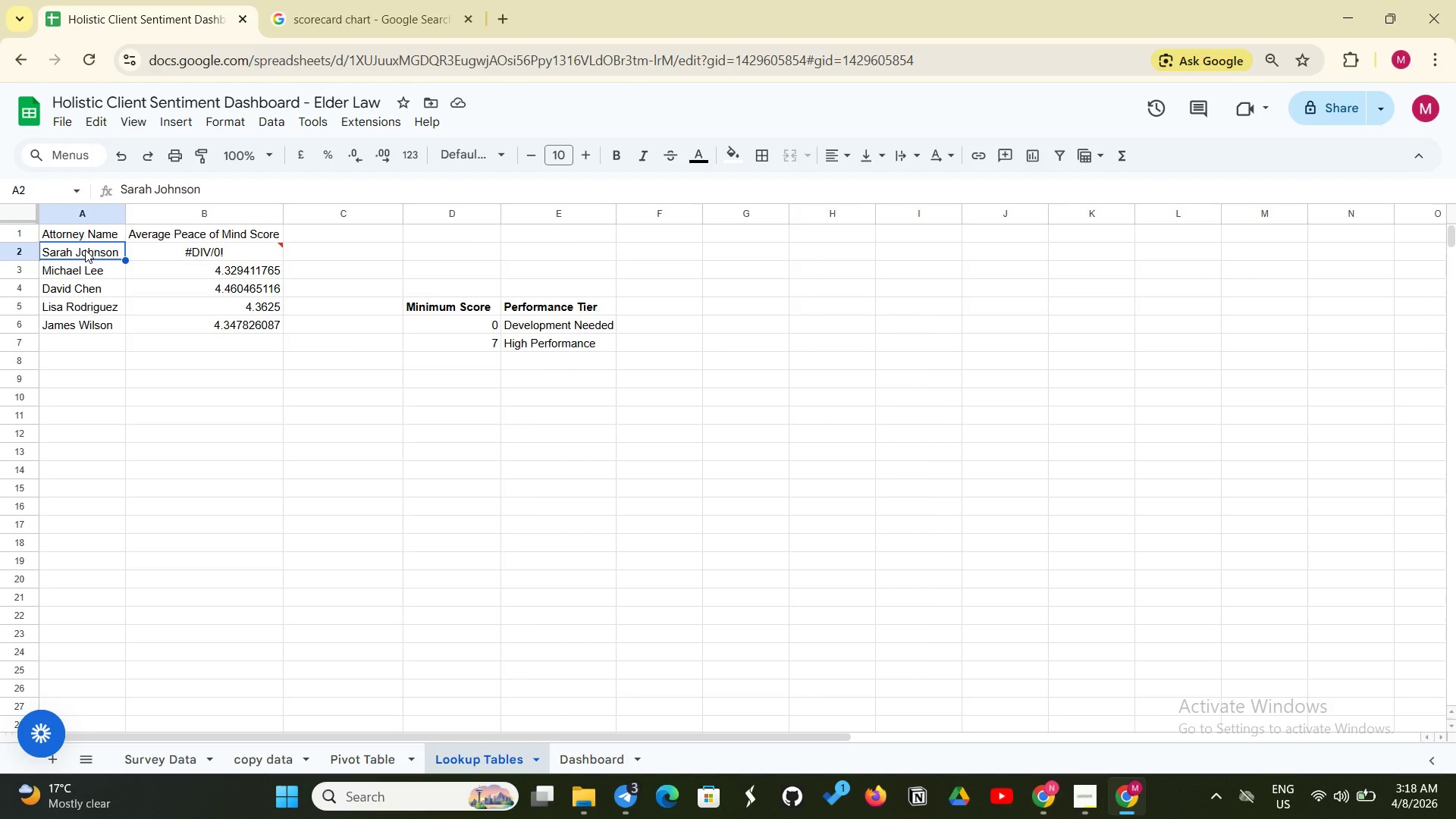 
triple_click([85, 249])
 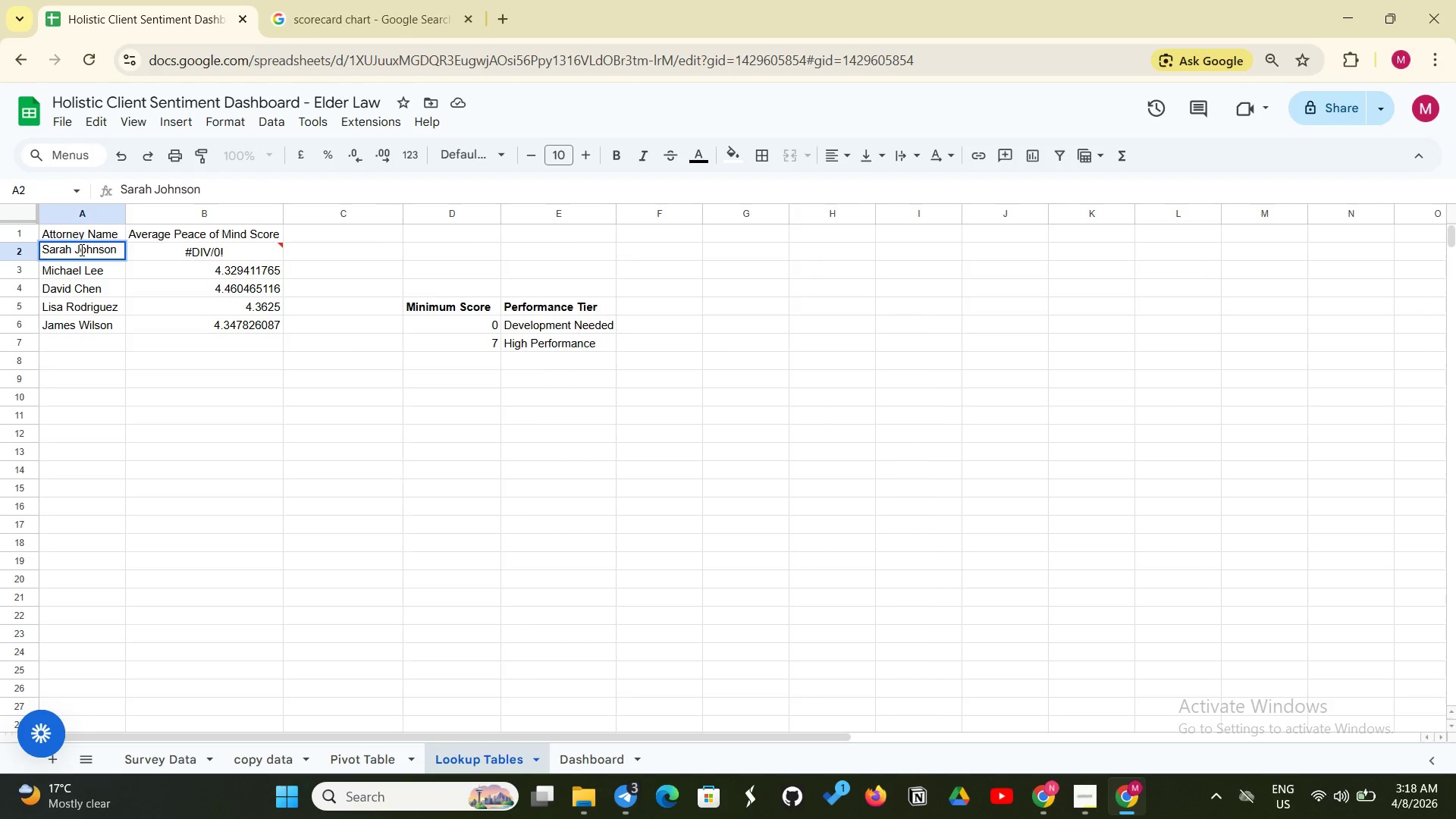 
left_click([80, 249])
 